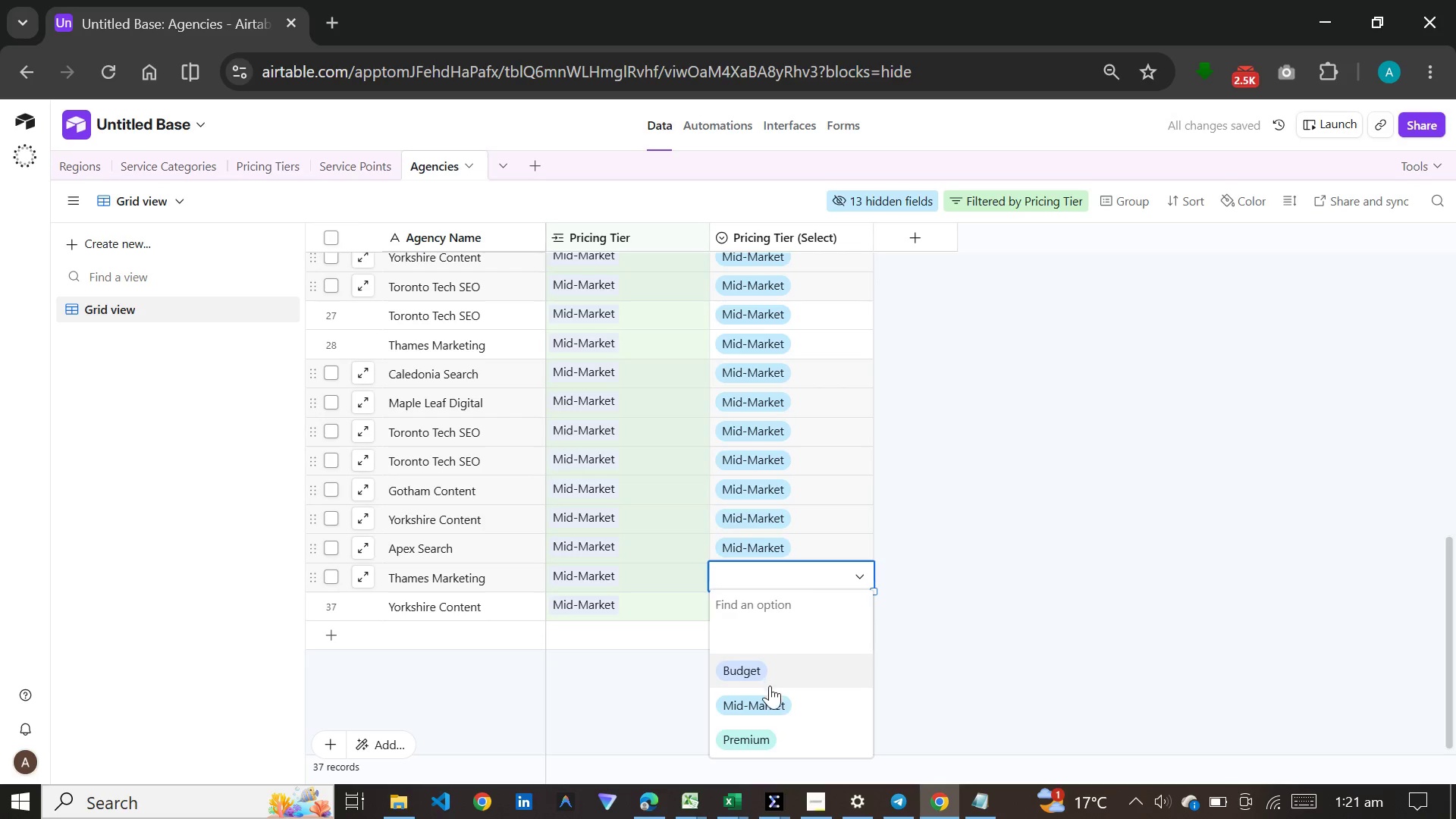 
left_click([767, 692])
 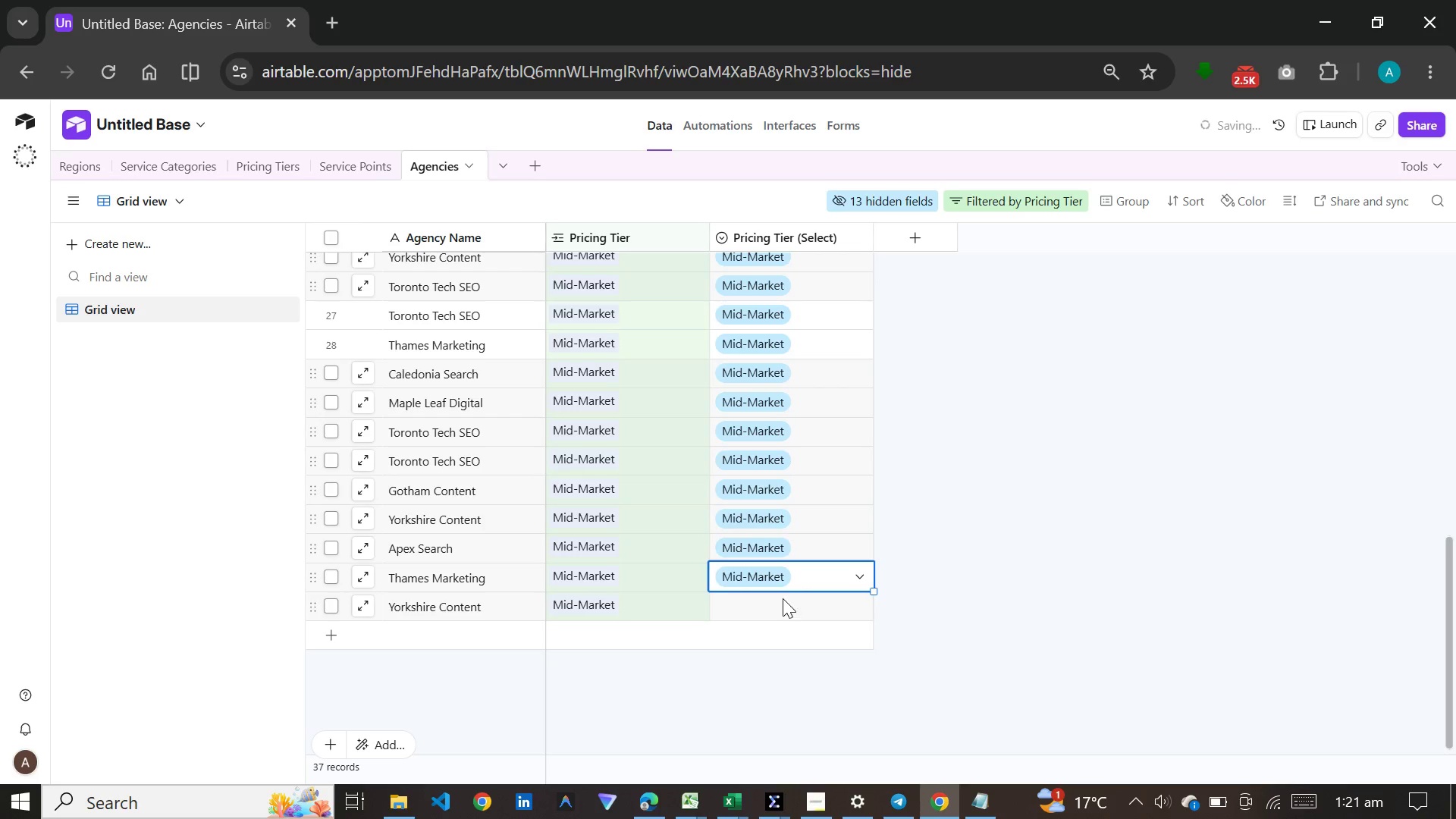 
double_click([783, 598])
 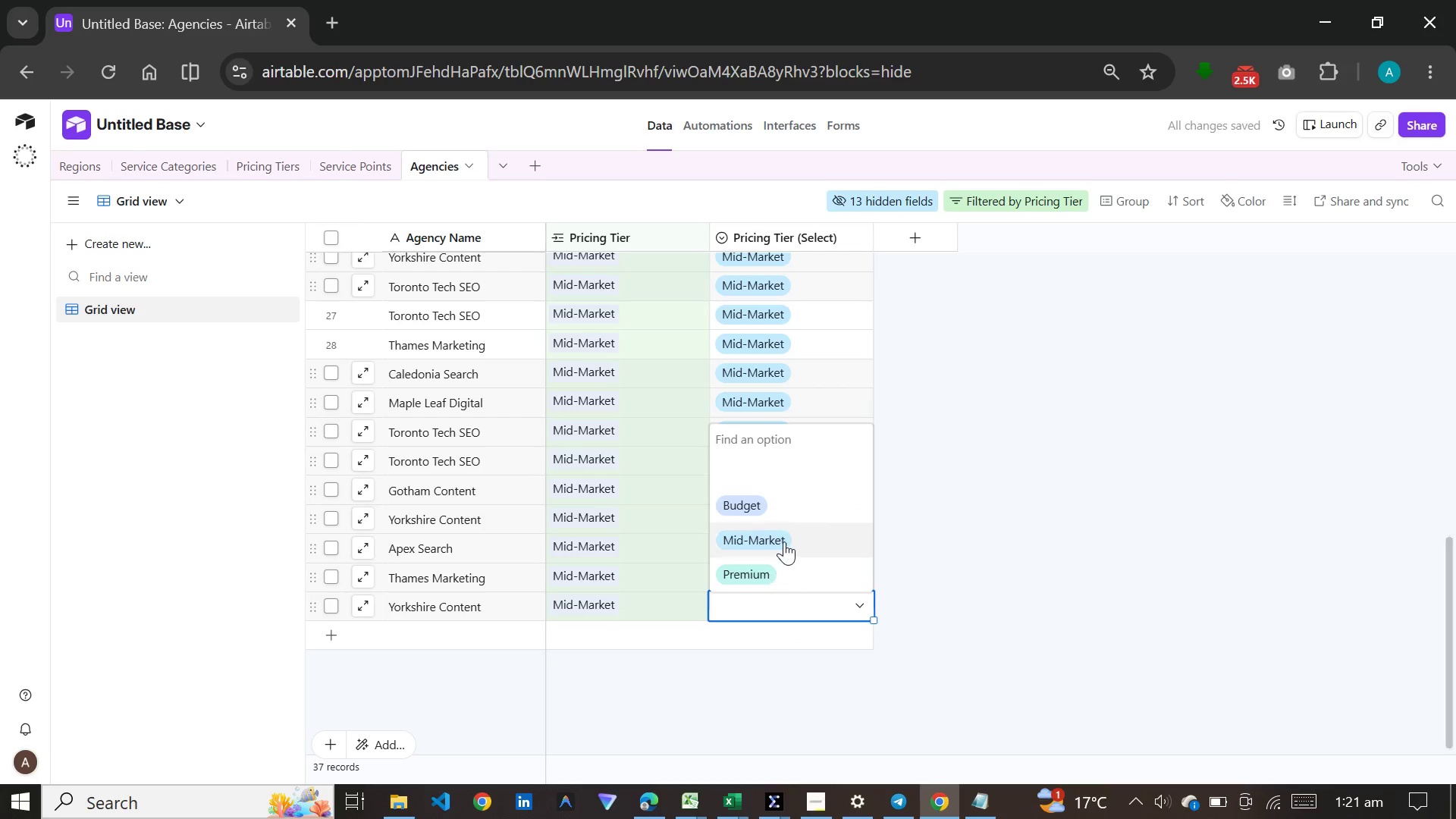 
left_click([784, 541])
 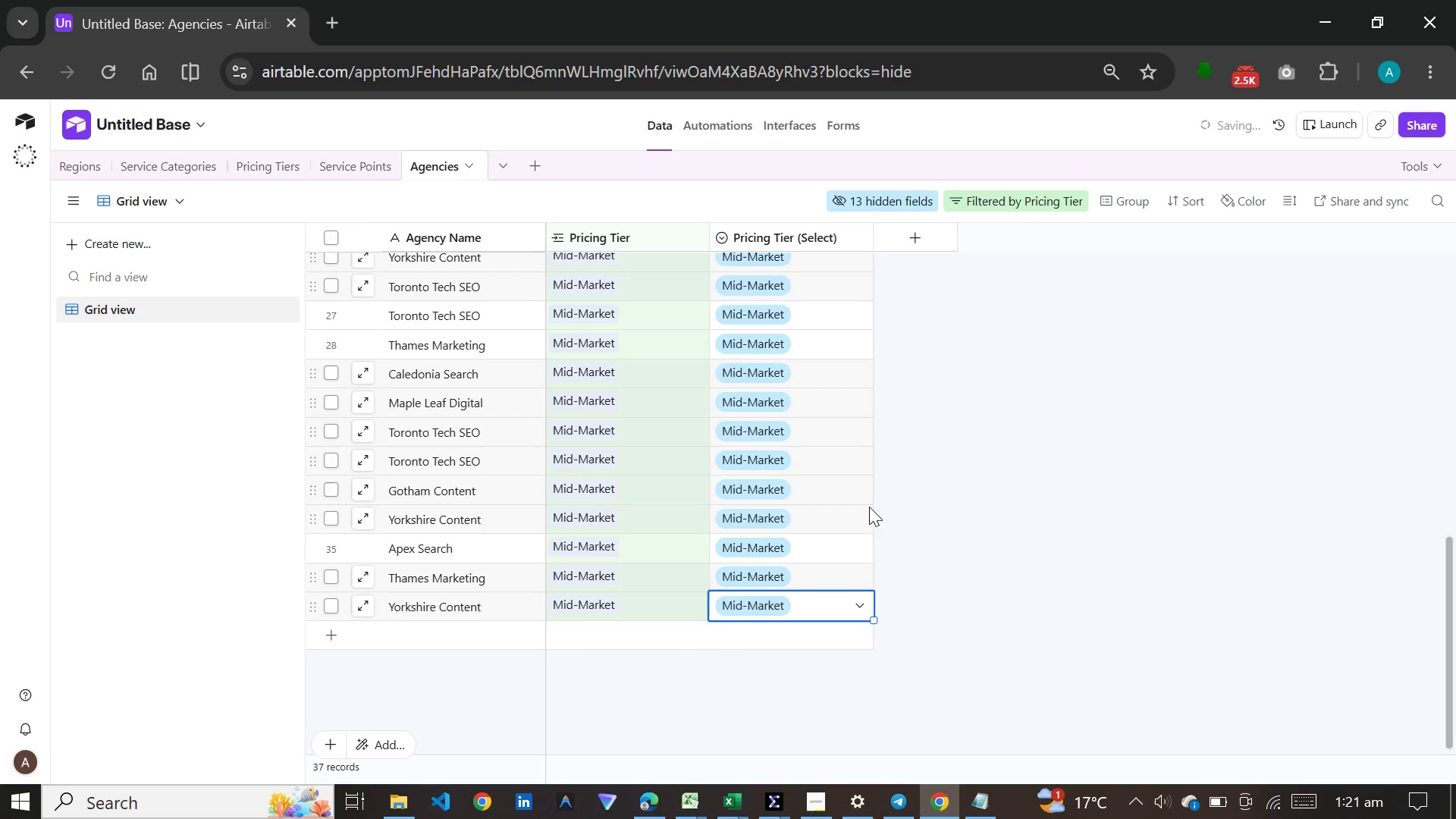 
scroll: coordinate [869, 505], scroll_direction: up, amount: 21.0
 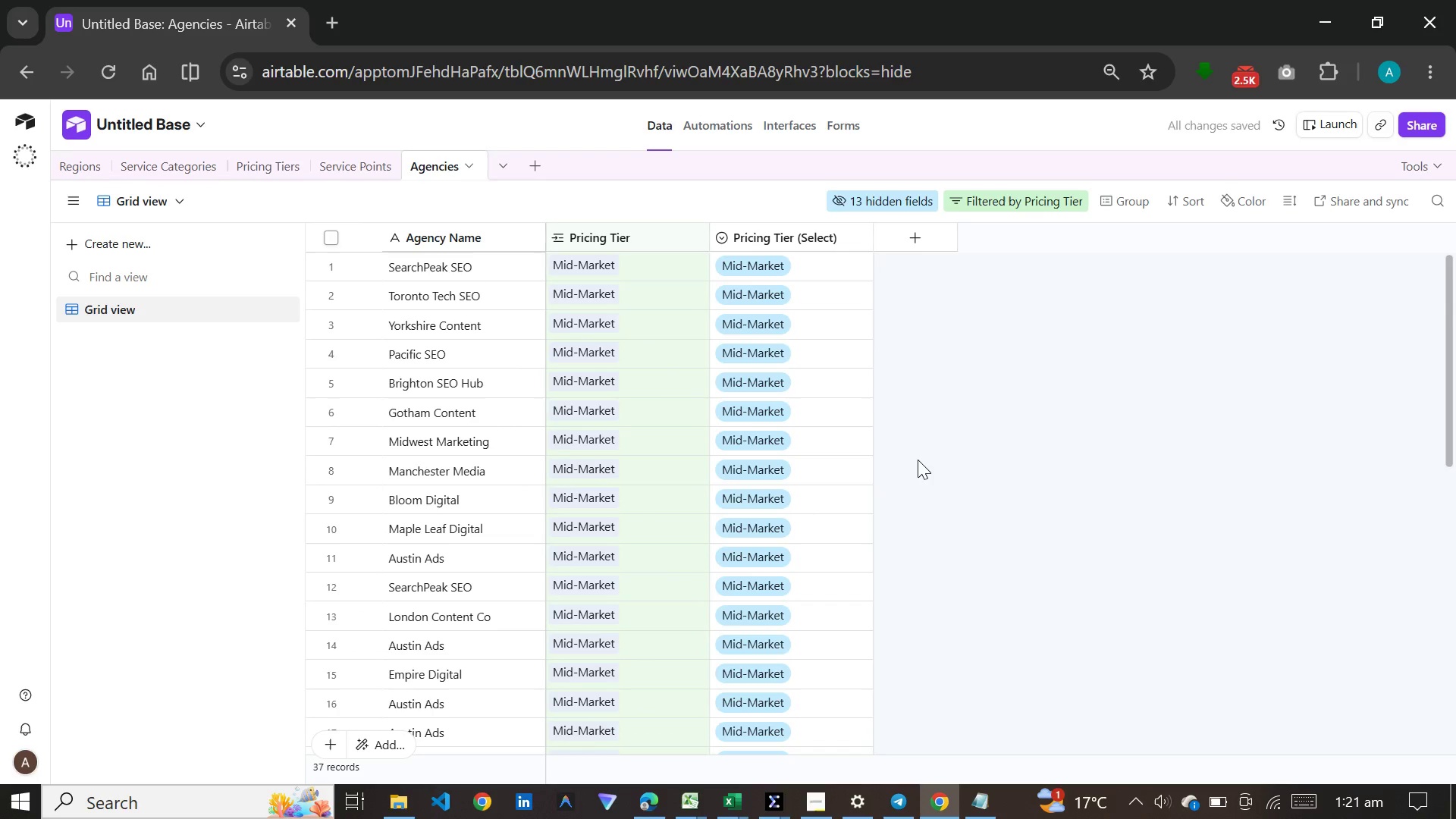 
left_click([918, 460])
 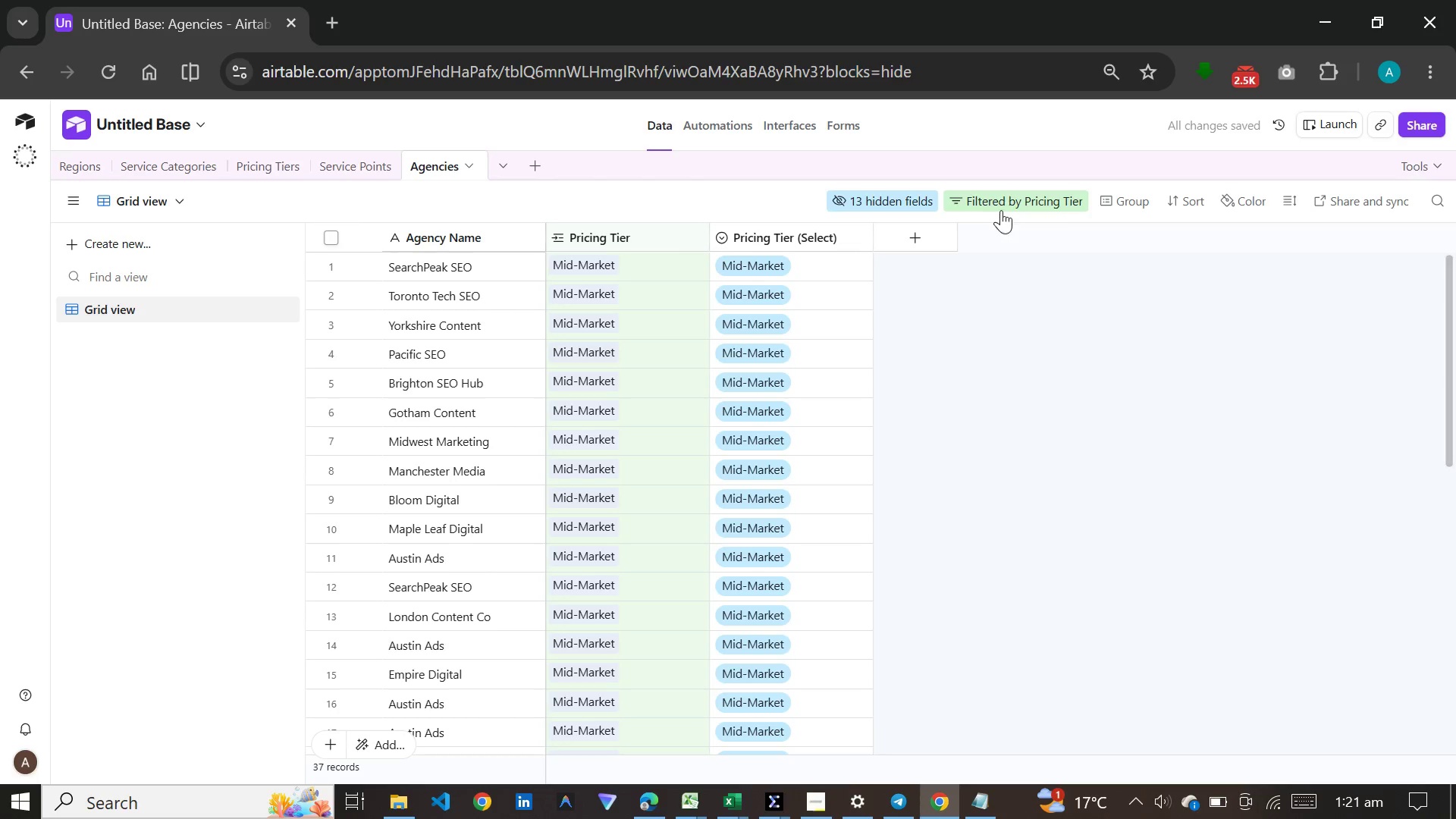 
left_click([1003, 206])
 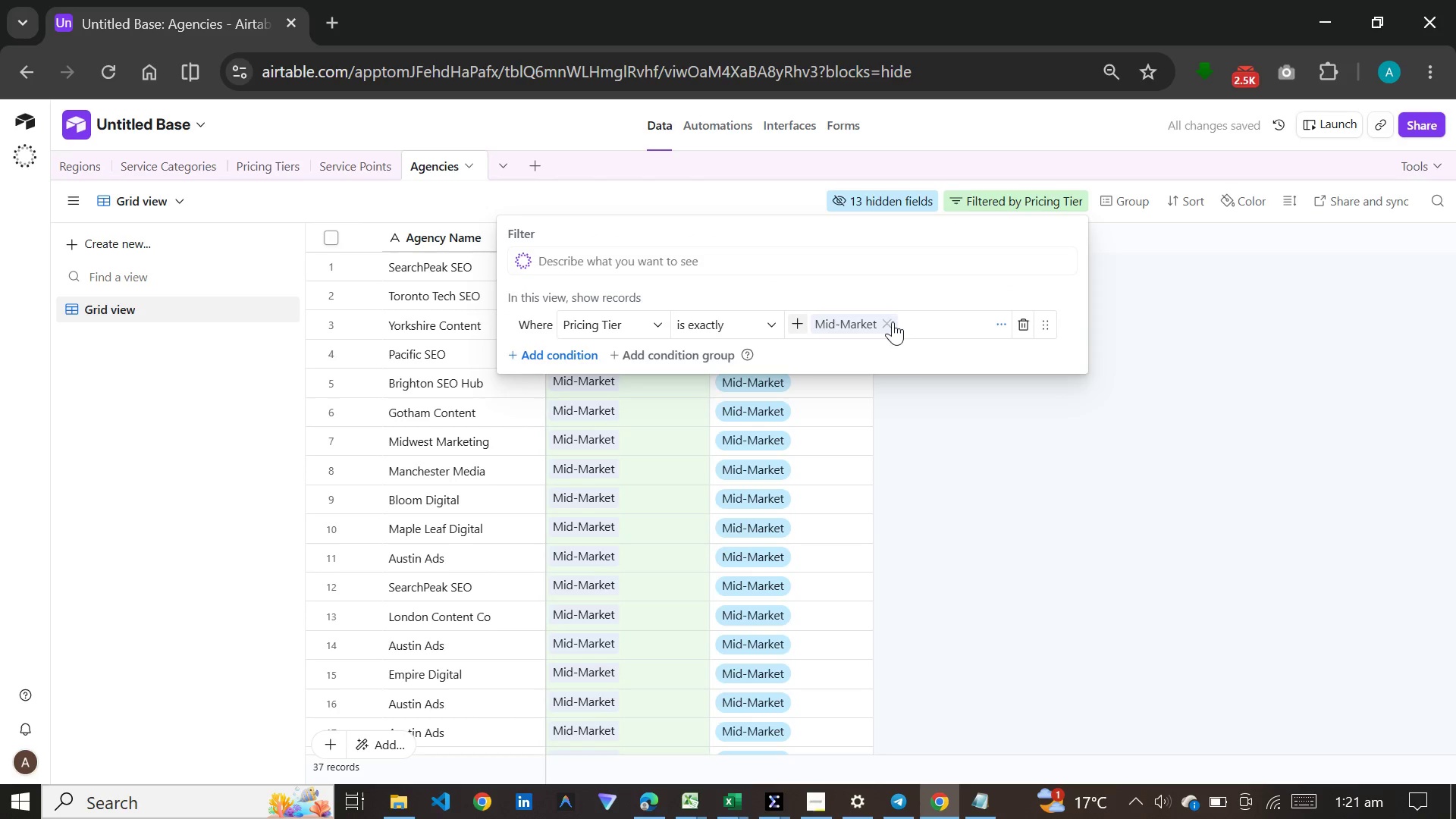 
left_click([891, 322])
 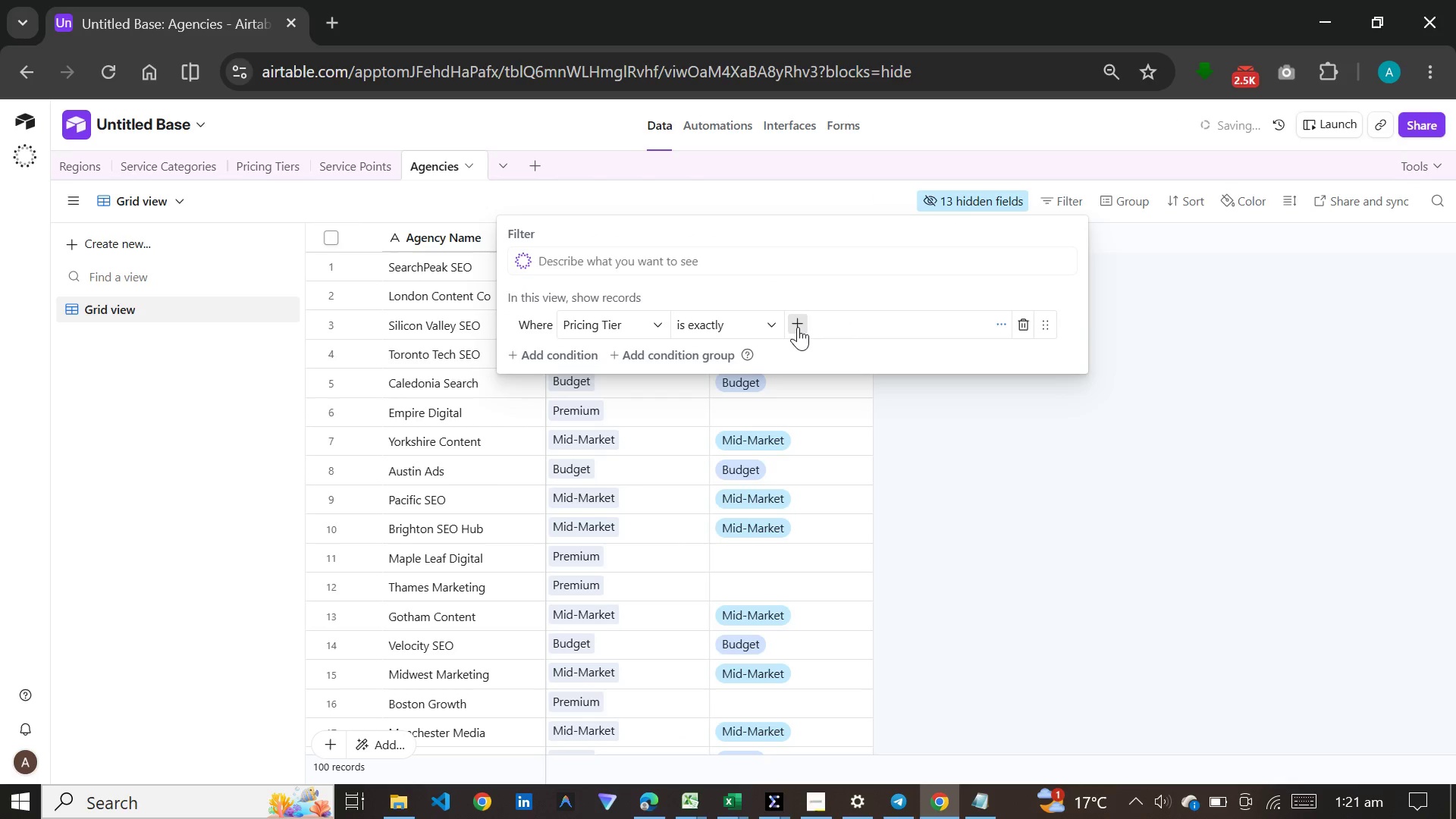 
left_click([798, 327])
 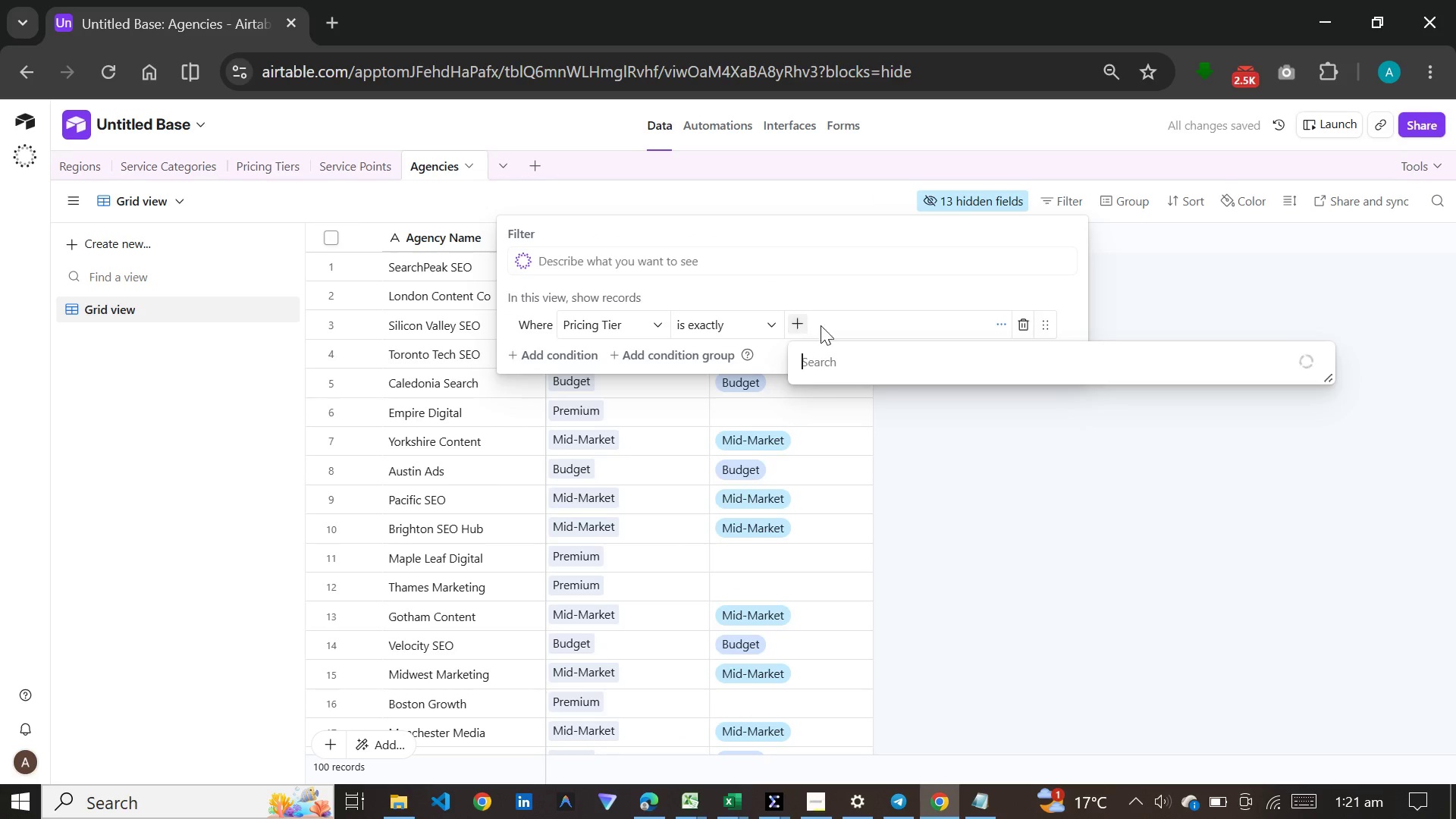 
mouse_move([864, 344])
 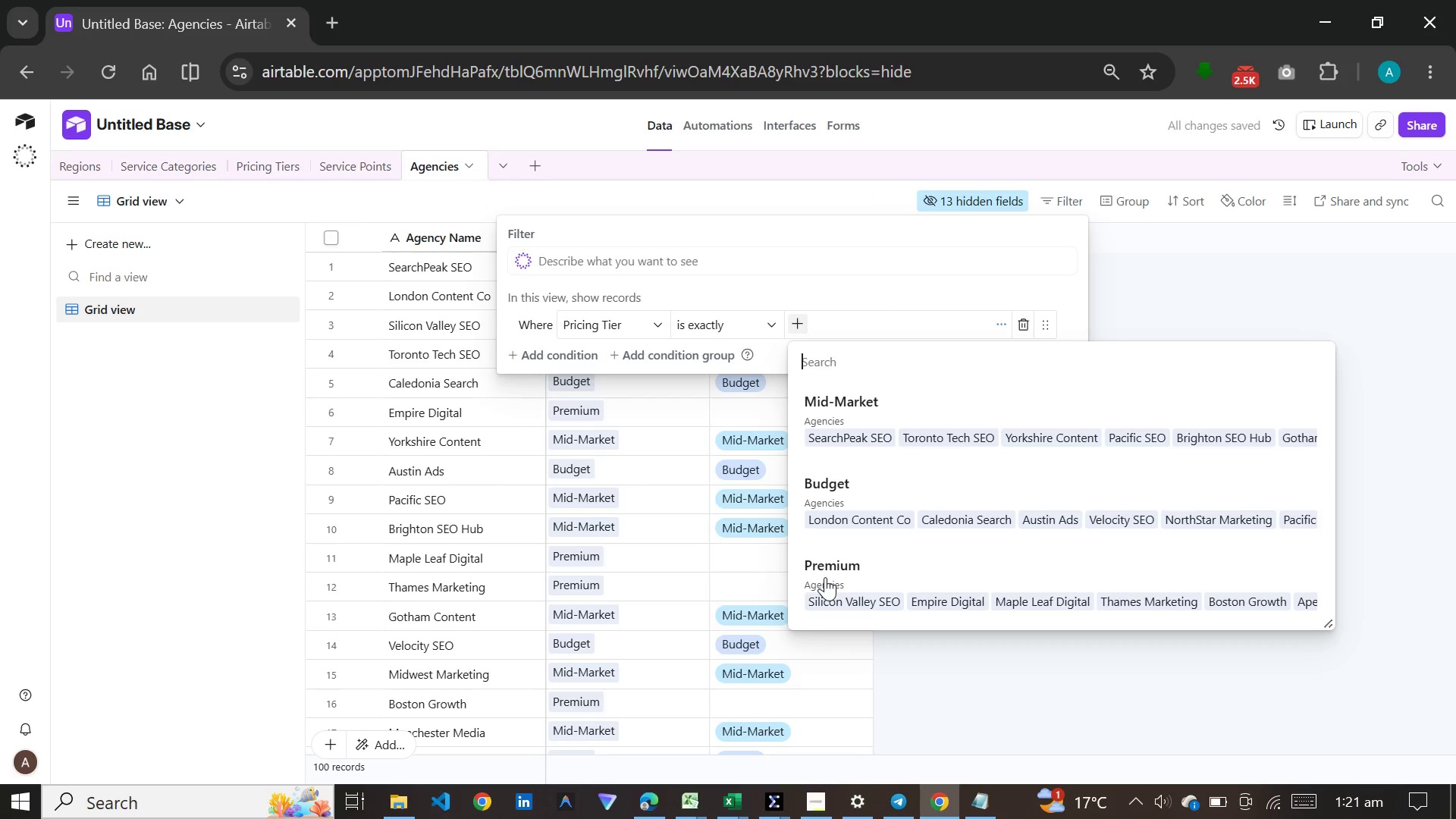 
left_click([825, 577])
 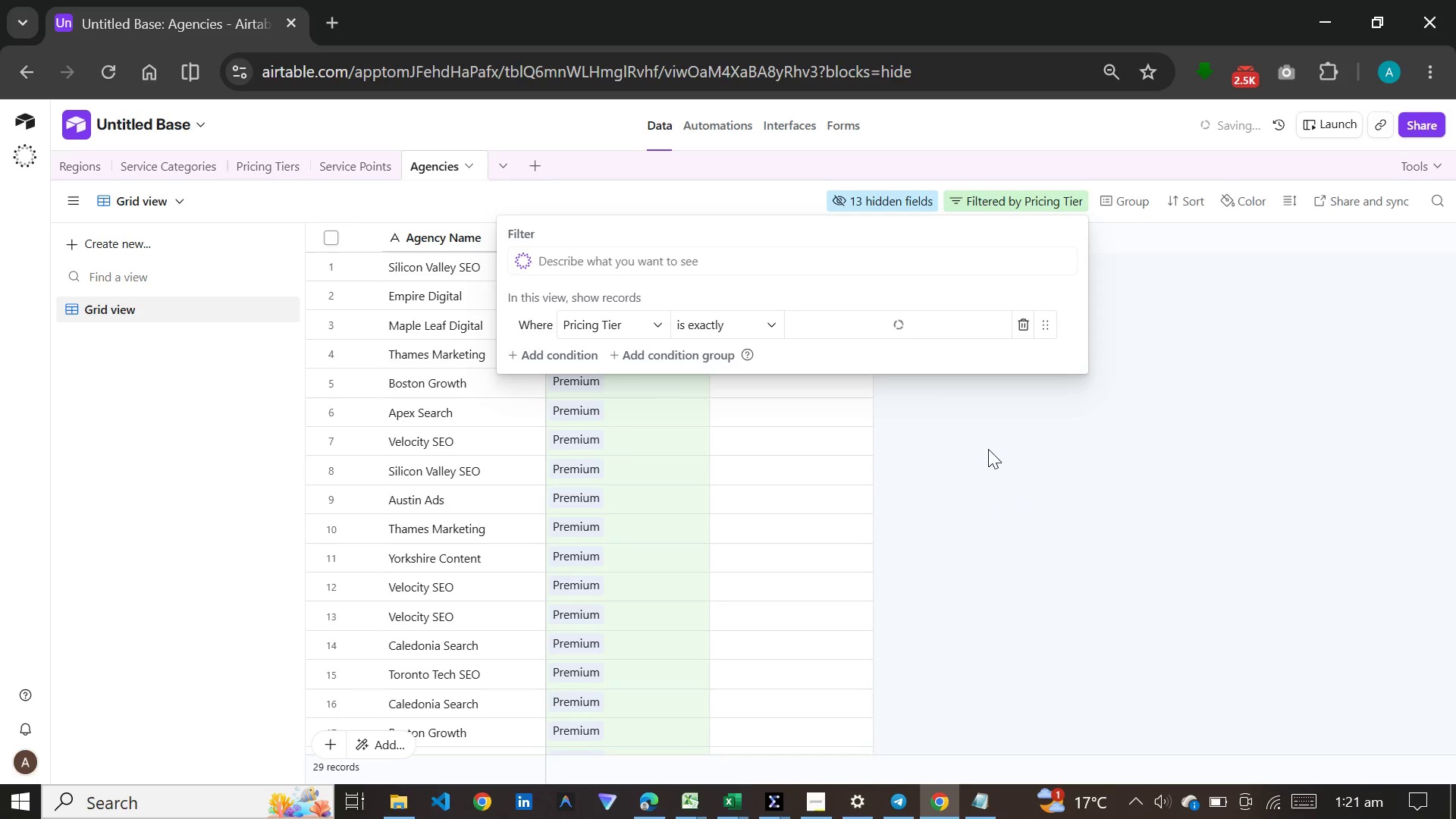 
left_click([990, 451])
 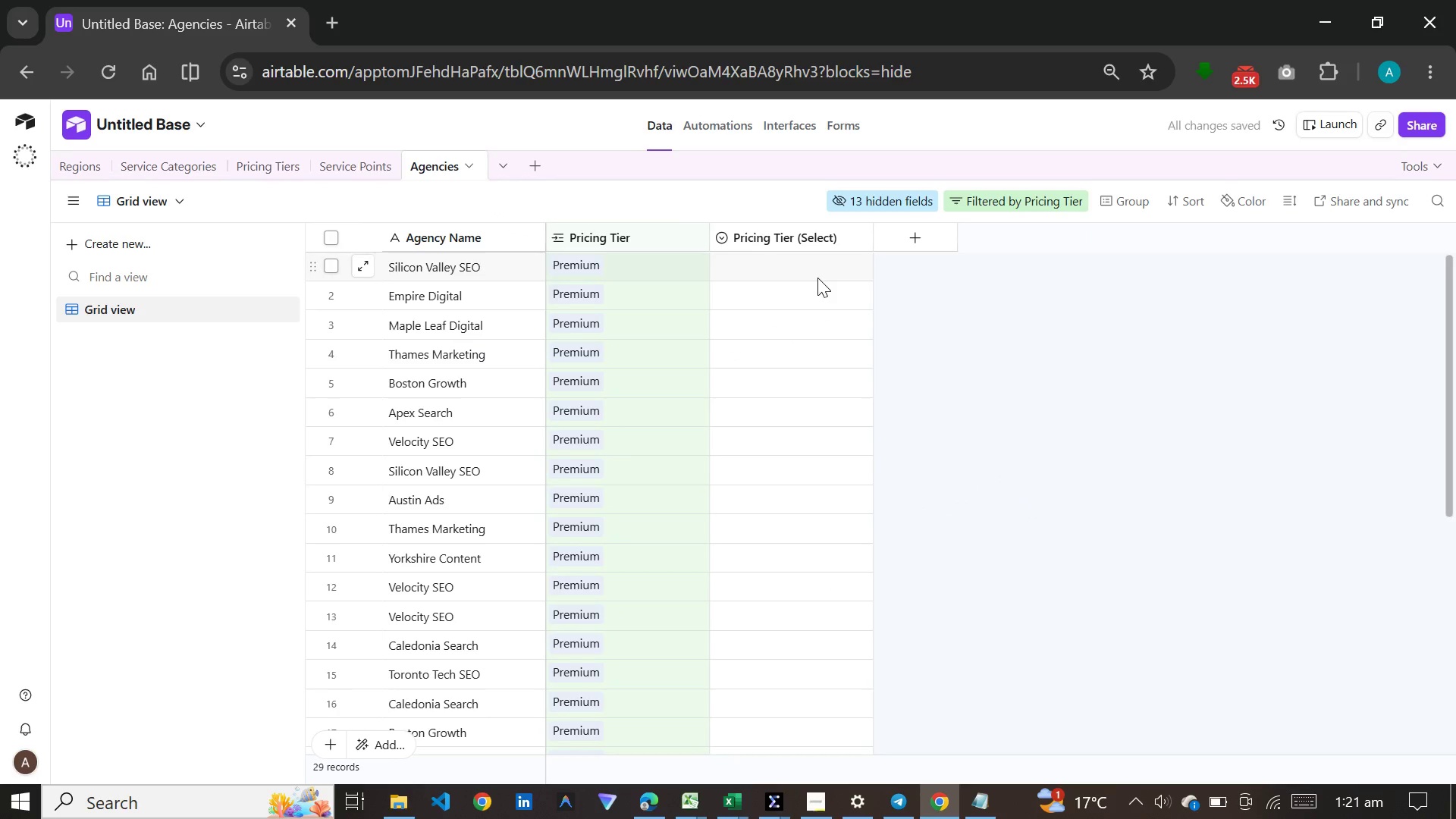 
double_click([817, 278])
 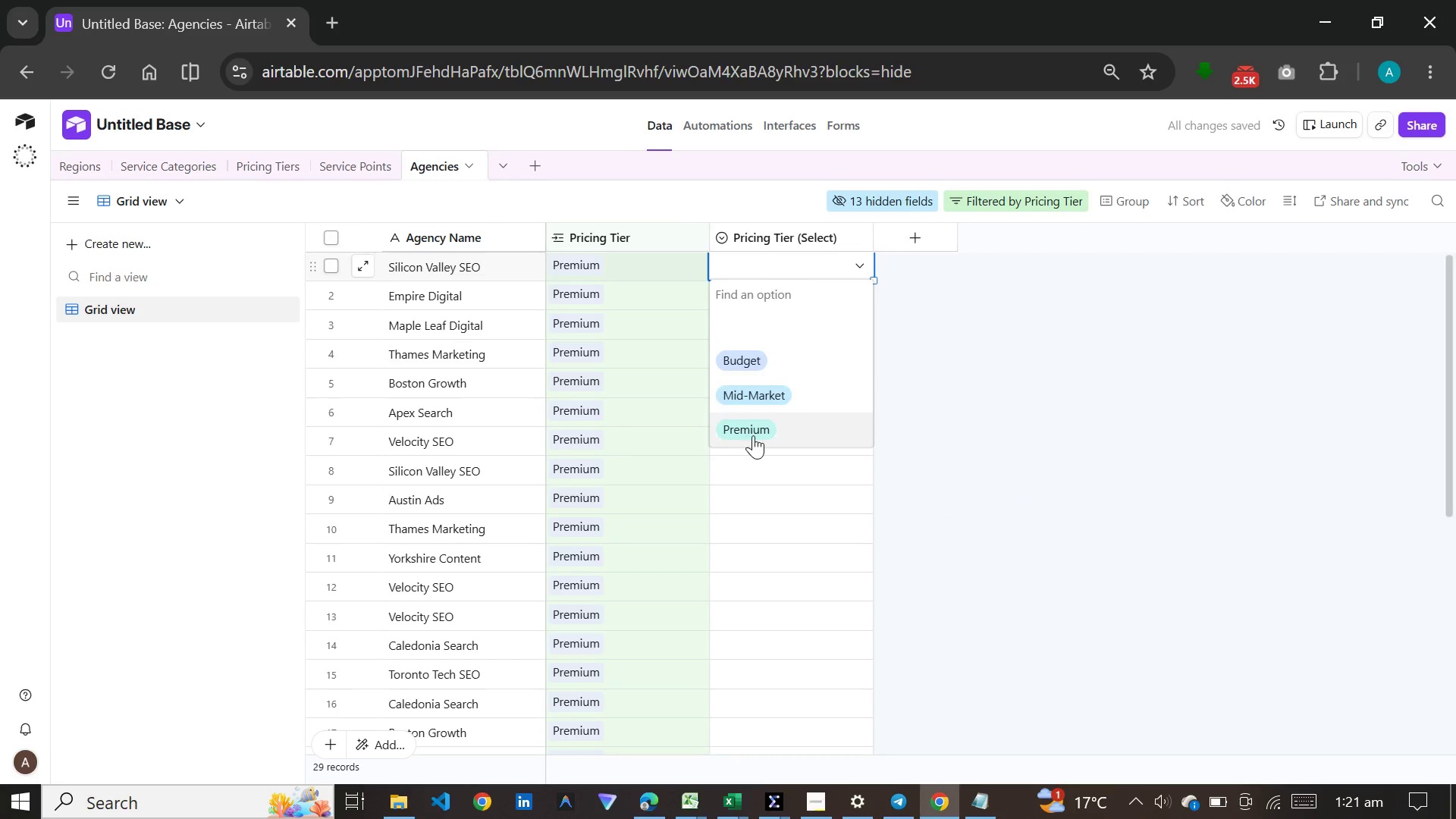 
left_click([753, 435])
 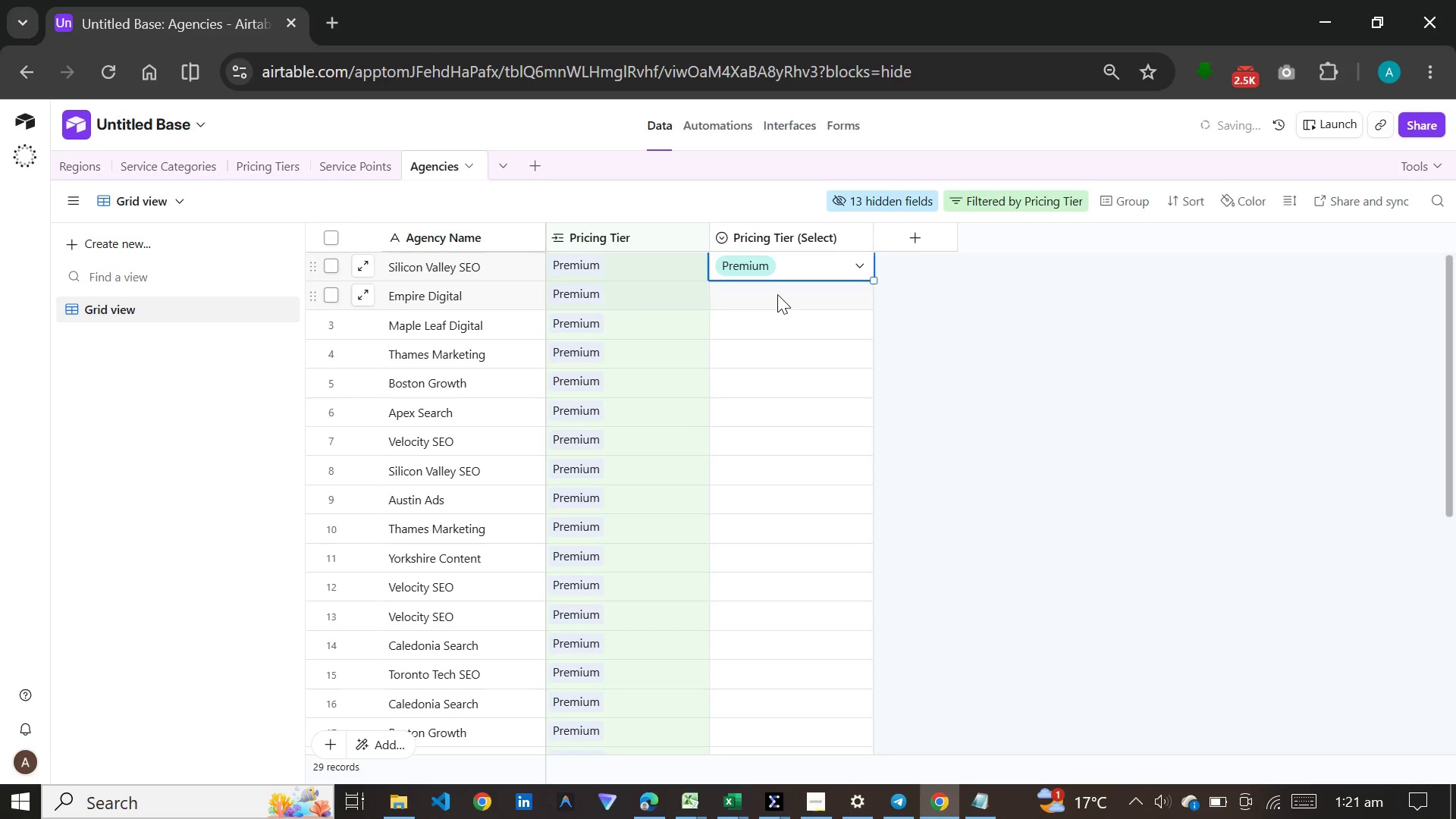 
left_click([777, 293])
 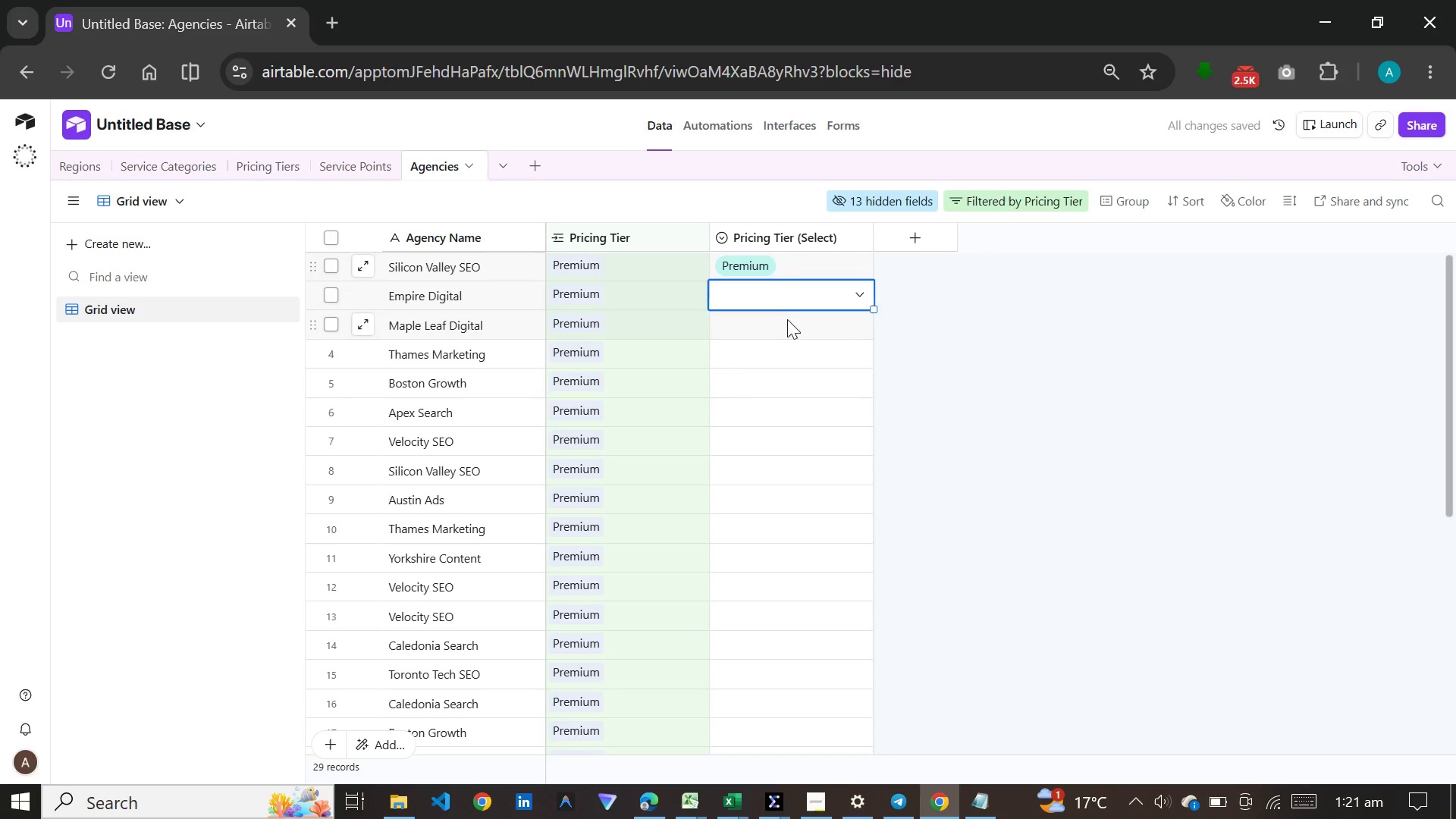 
left_click([793, 291])
 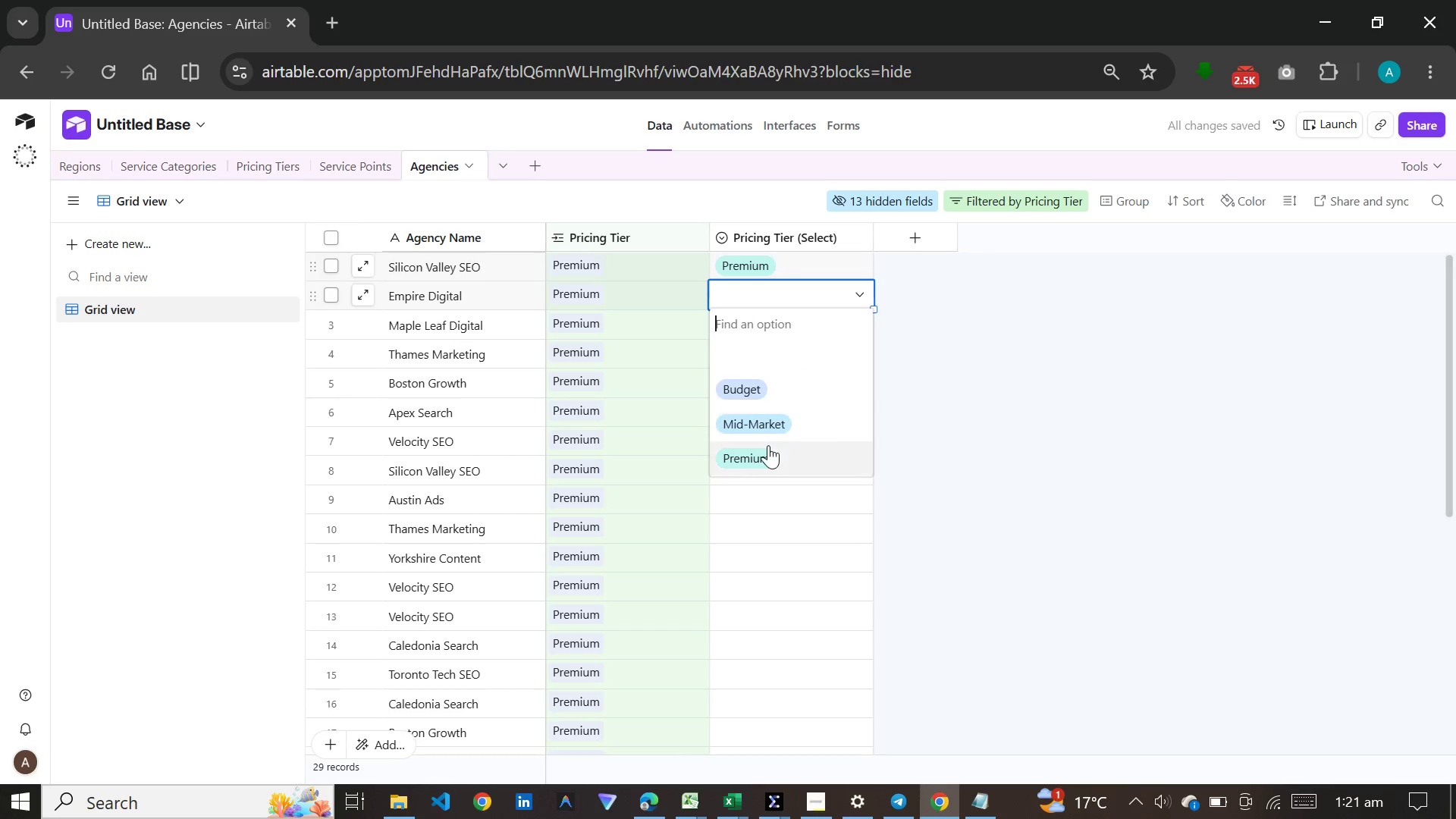 
left_click([768, 445])
 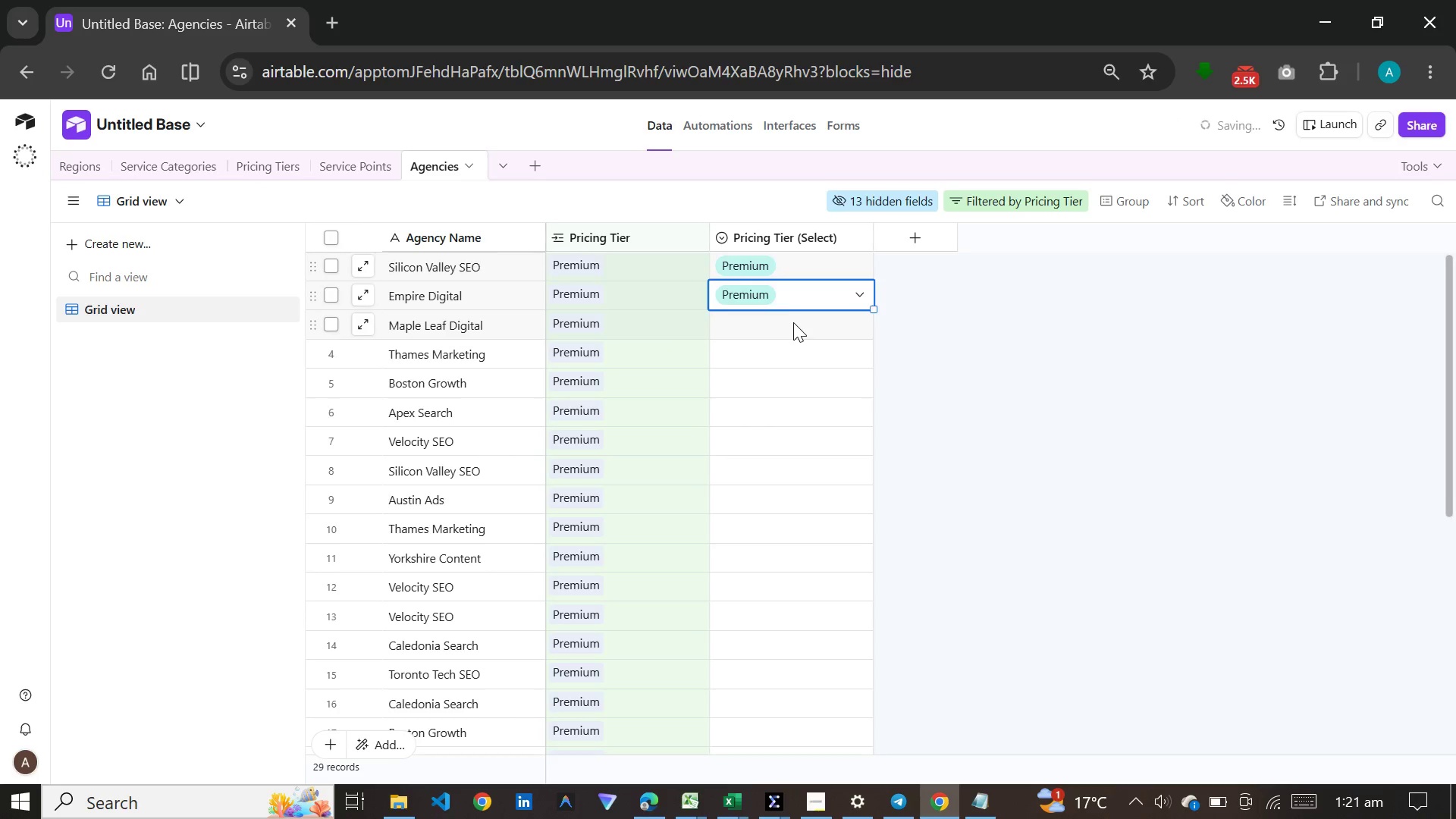 
double_click([793, 322])
 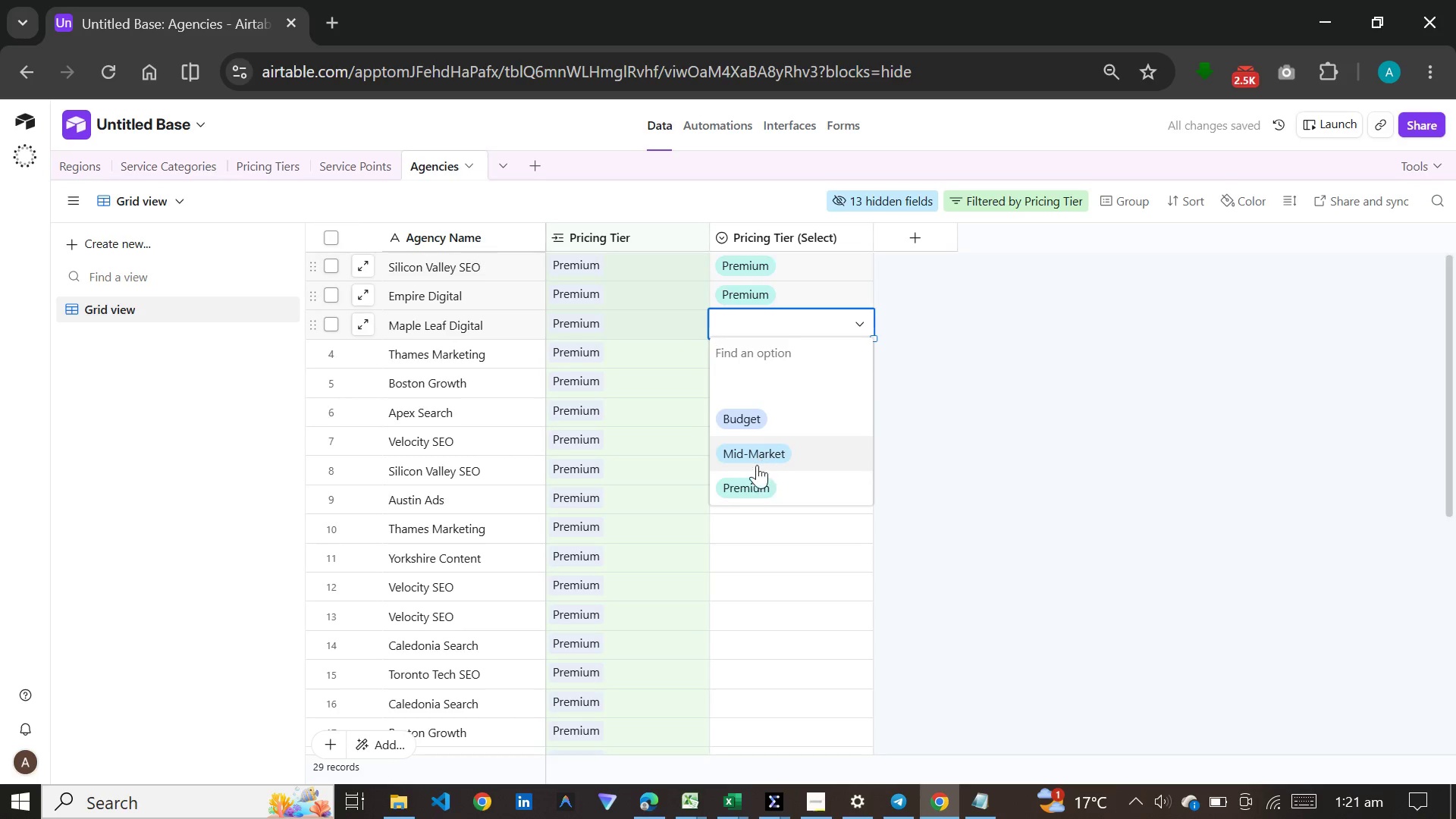 
left_click([753, 487])
 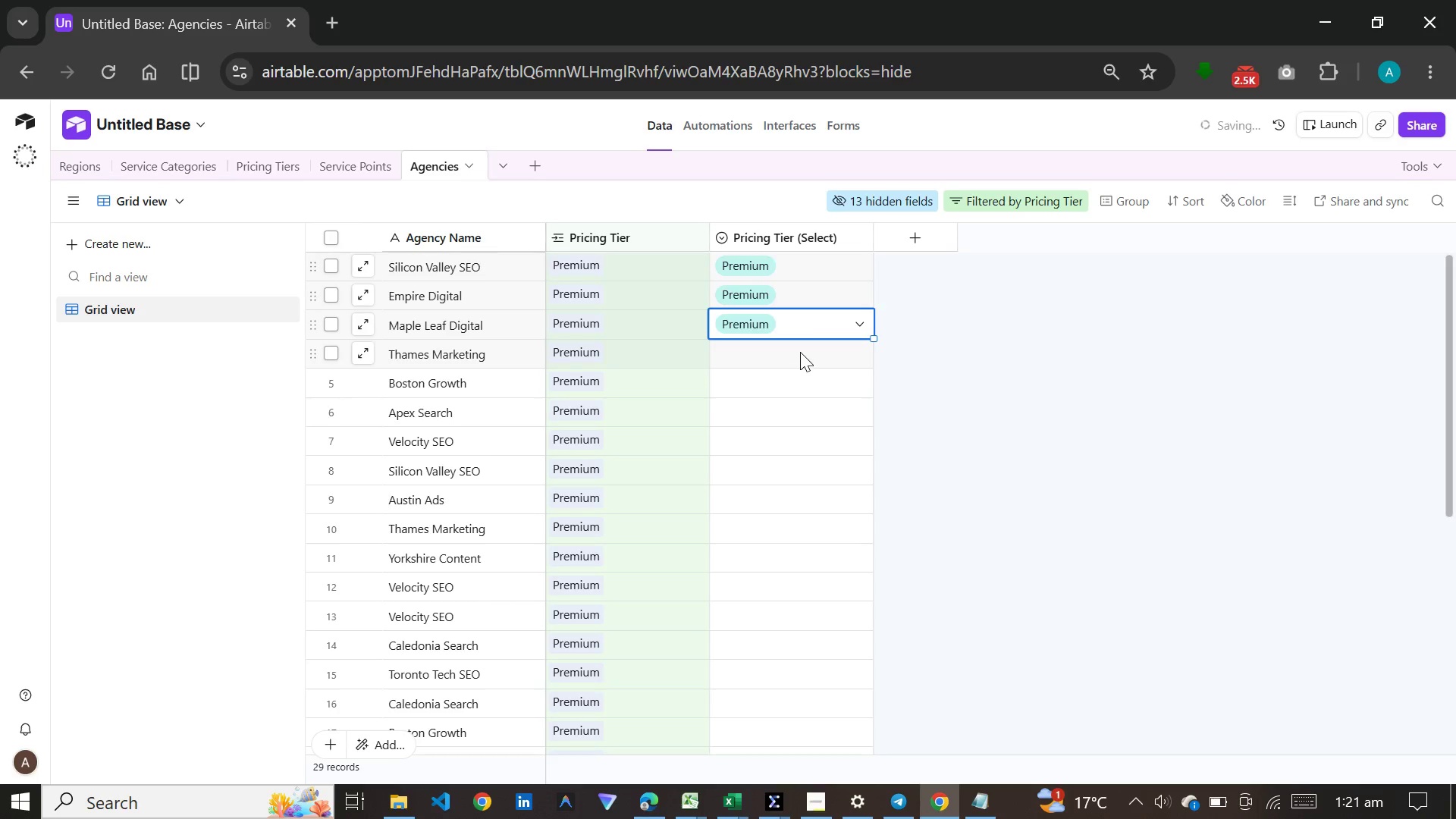 
double_click([802, 352])
 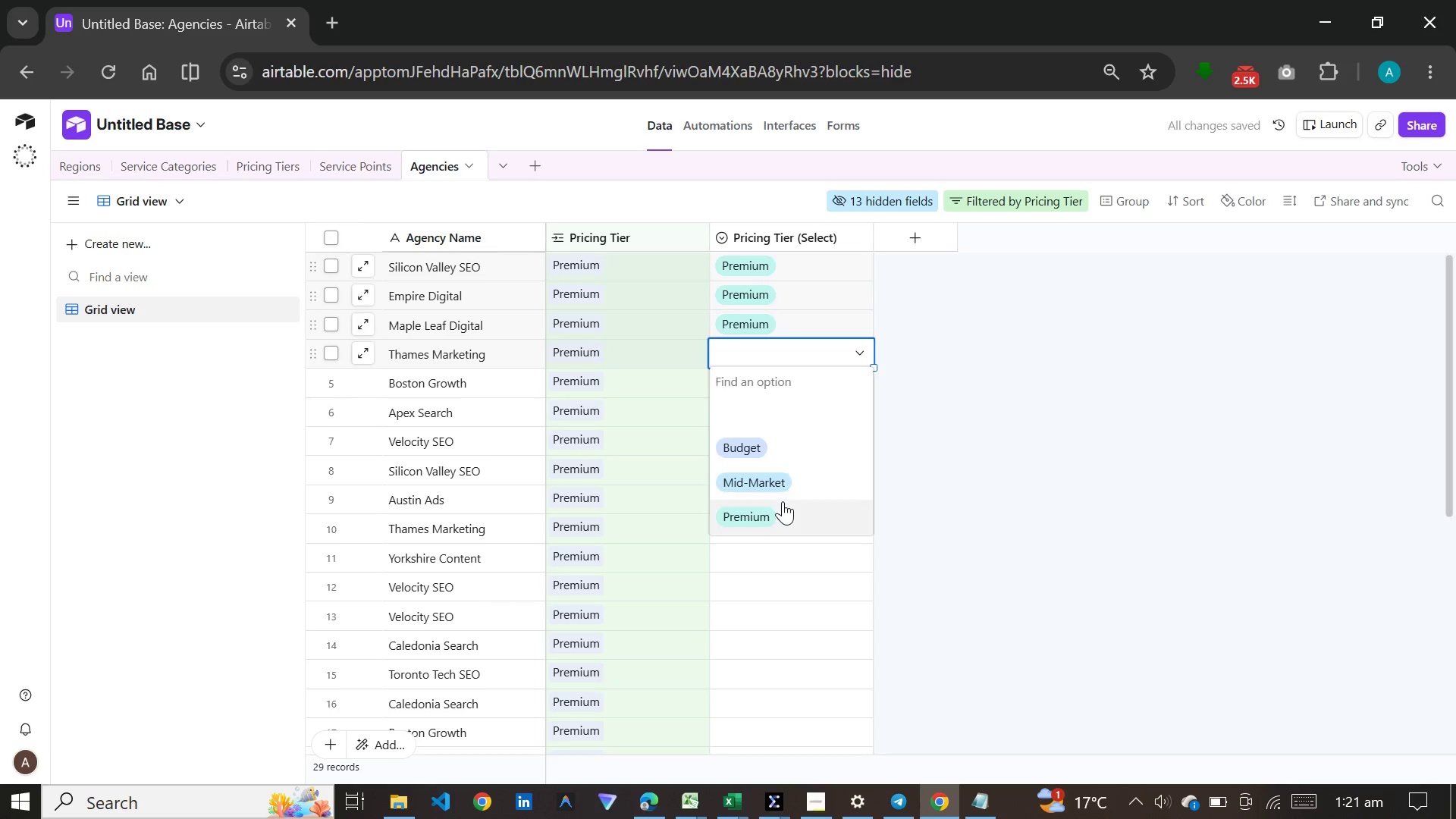 
left_click([783, 501])
 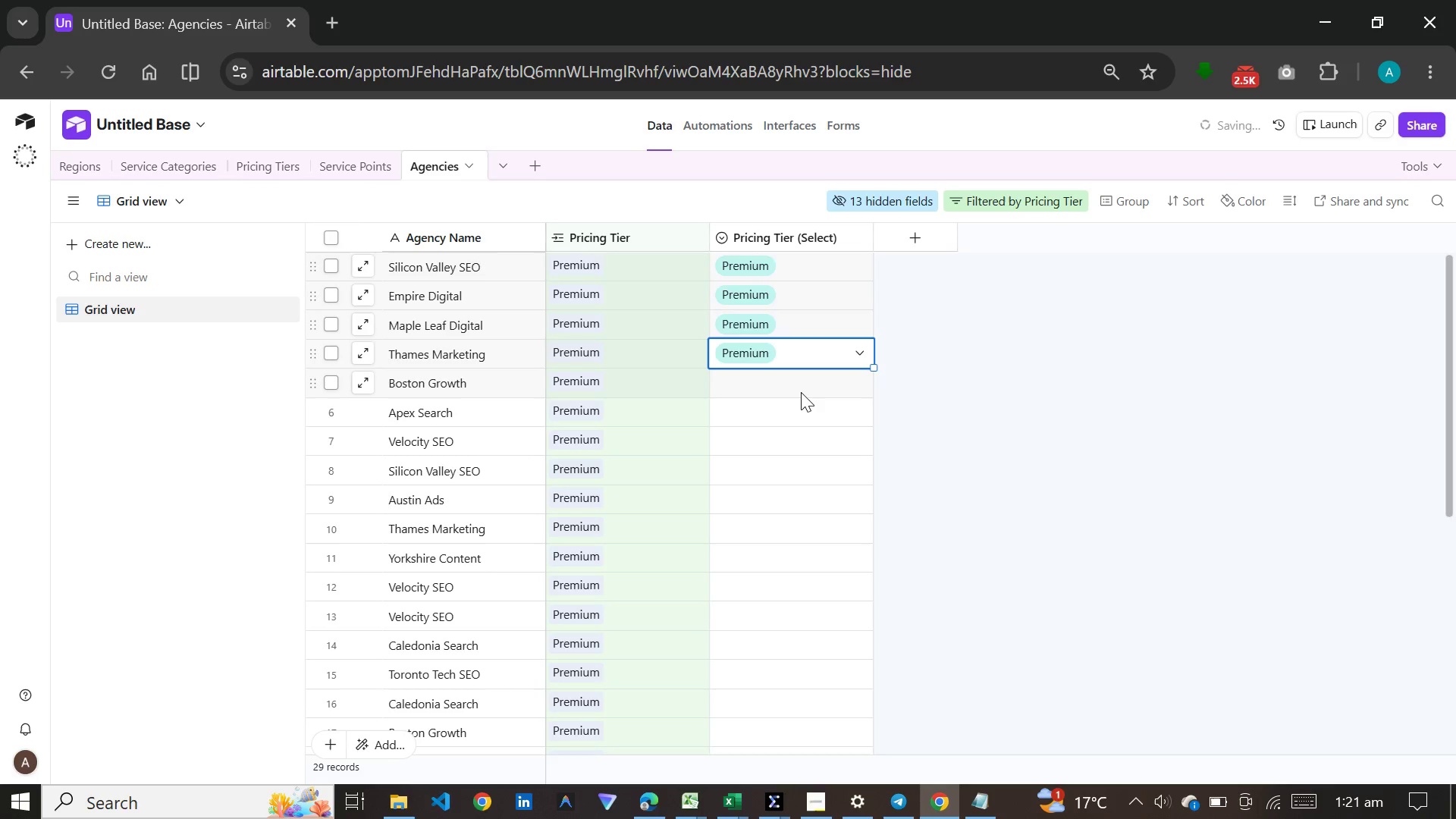 
left_click([801, 392])
 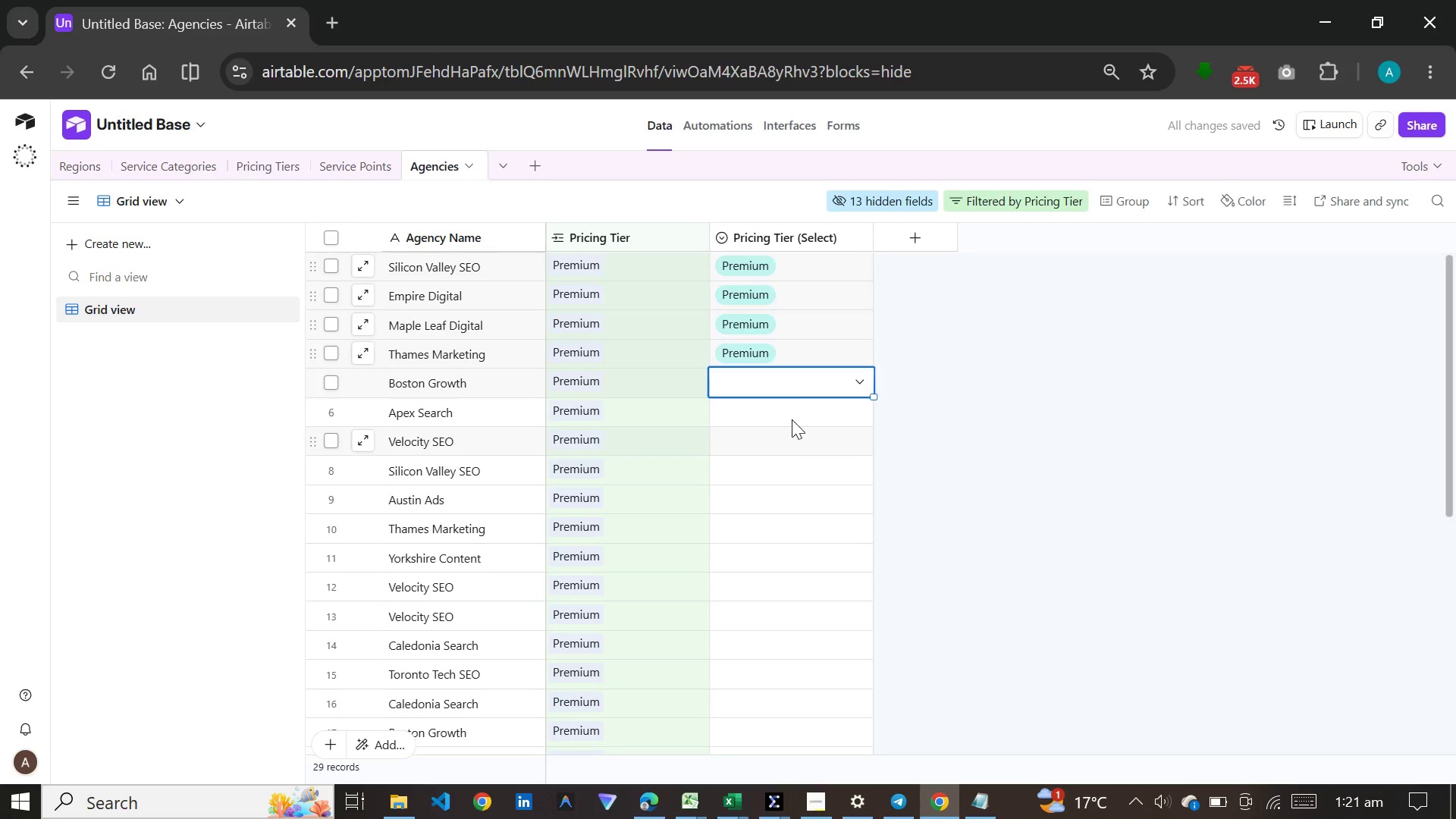 
left_click([804, 378])
 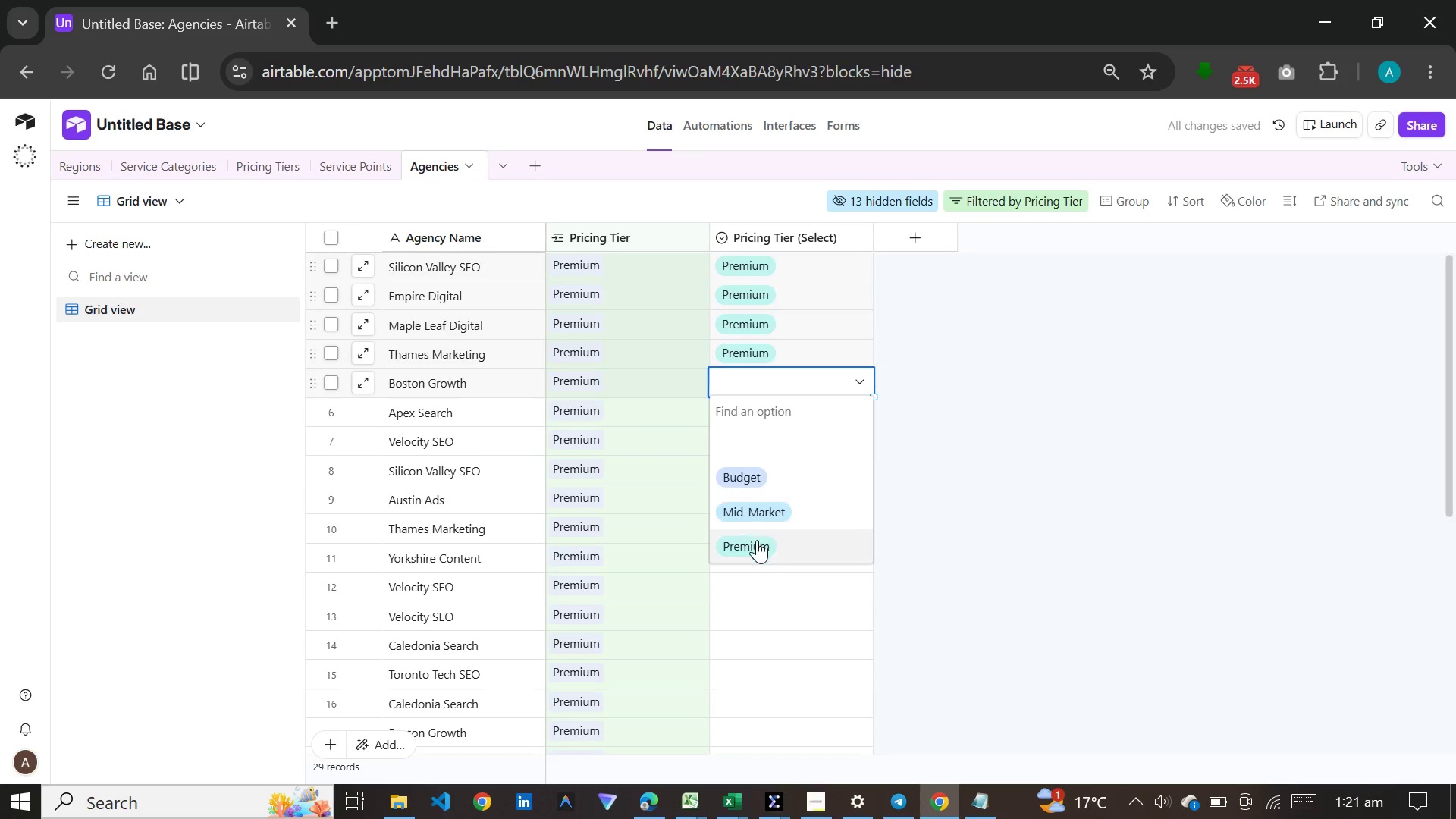 
left_click([757, 540])
 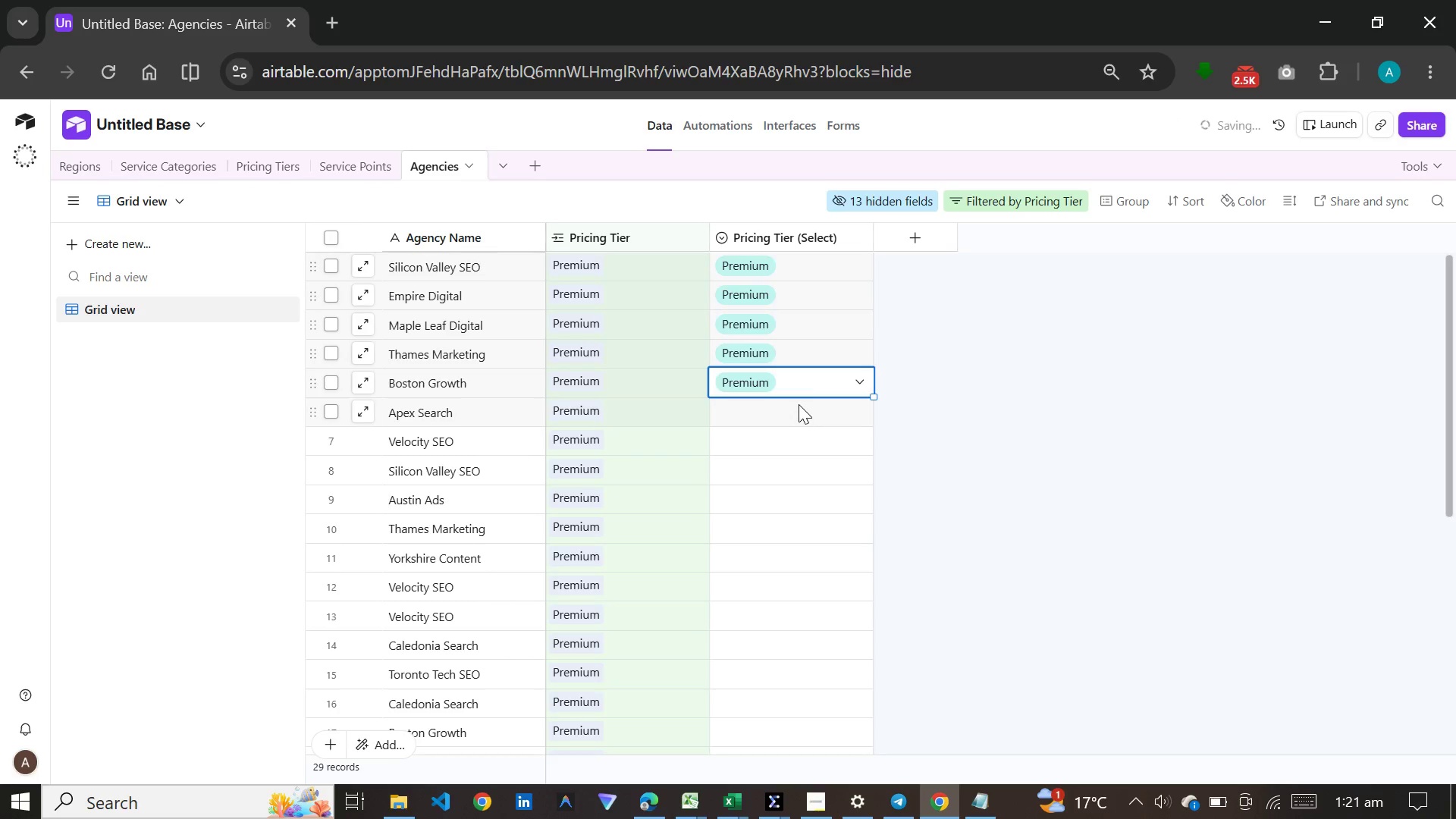 
double_click([799, 404])
 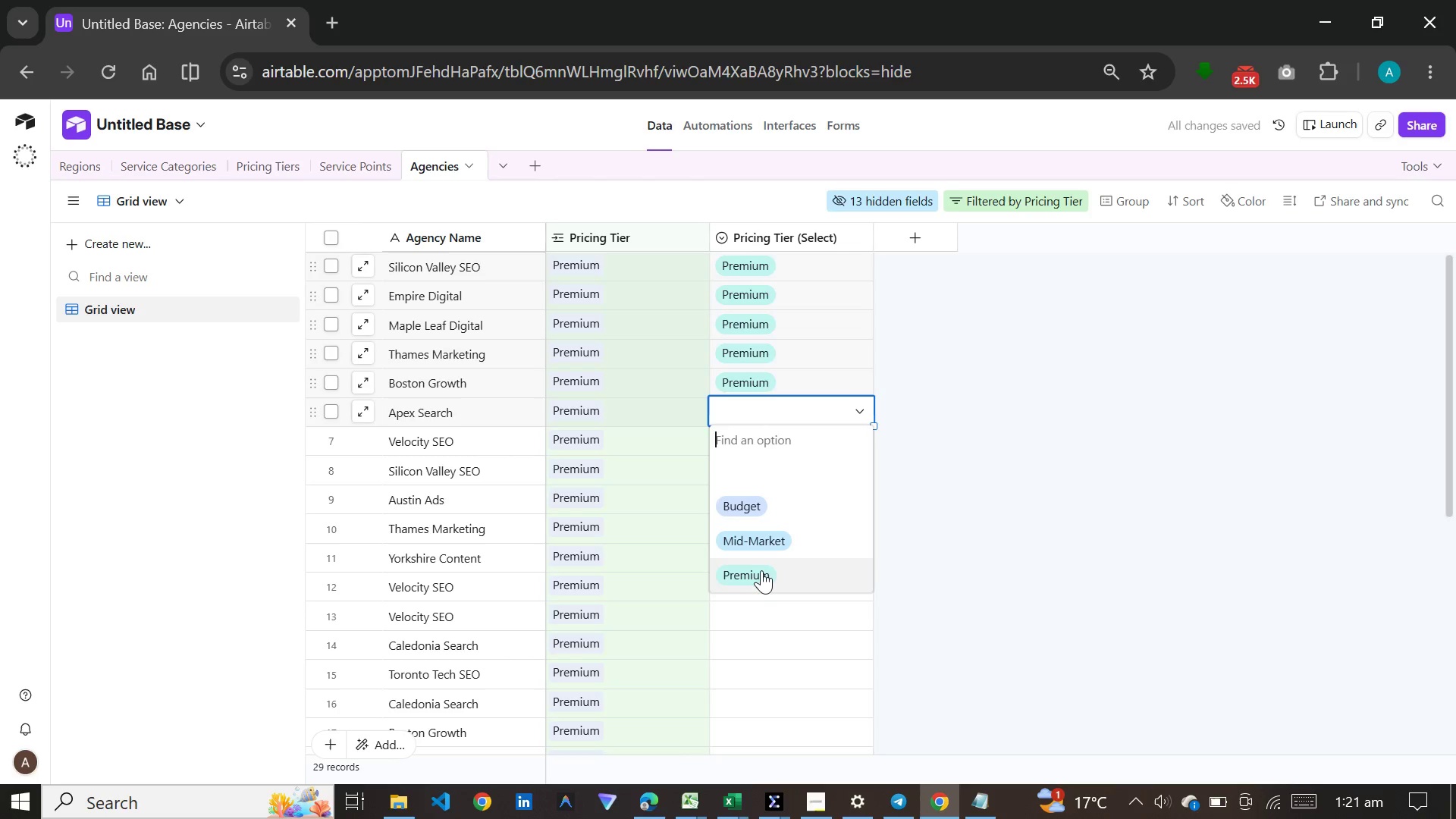 
left_click([760, 574])
 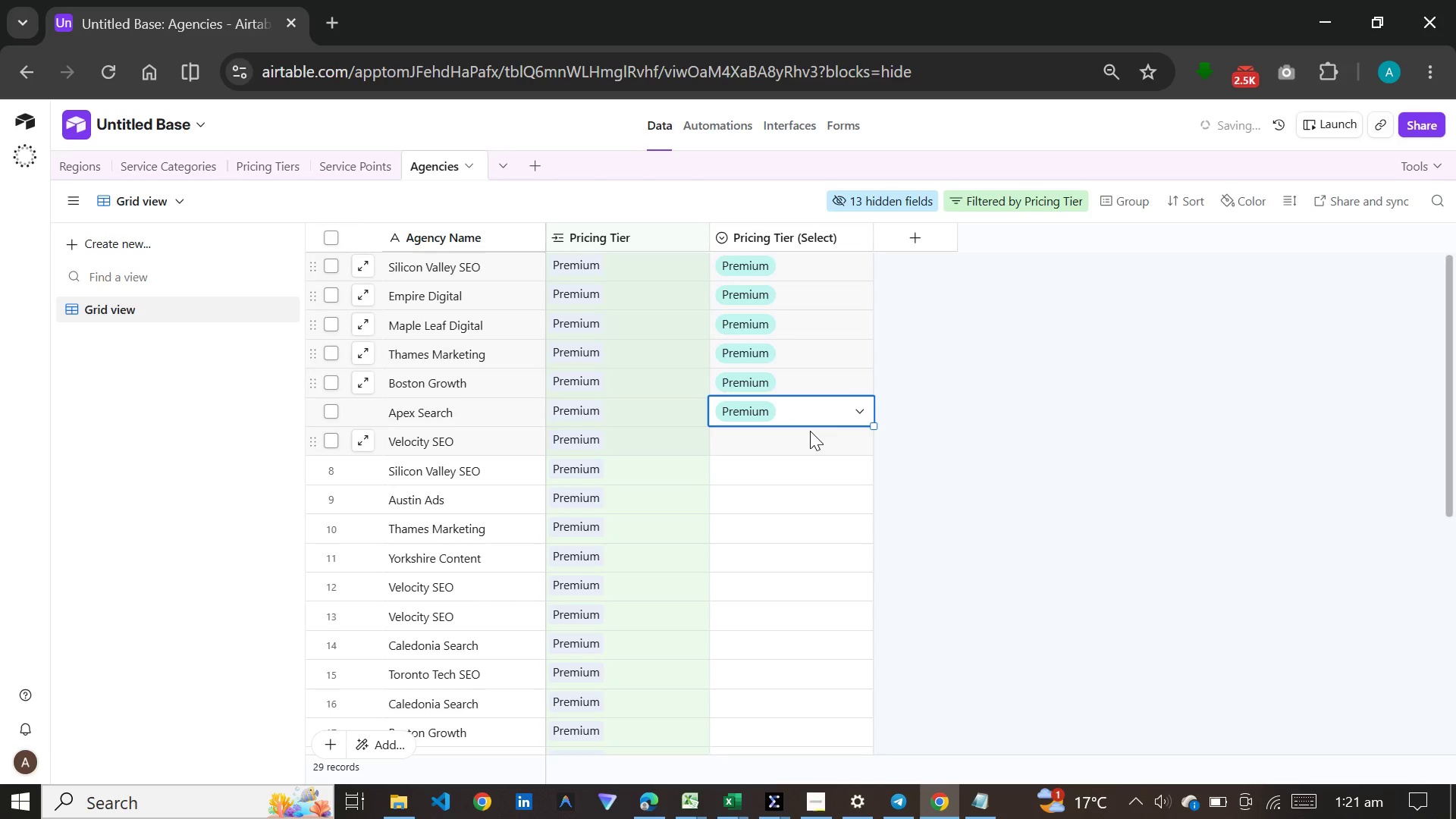 
double_click([810, 431])
 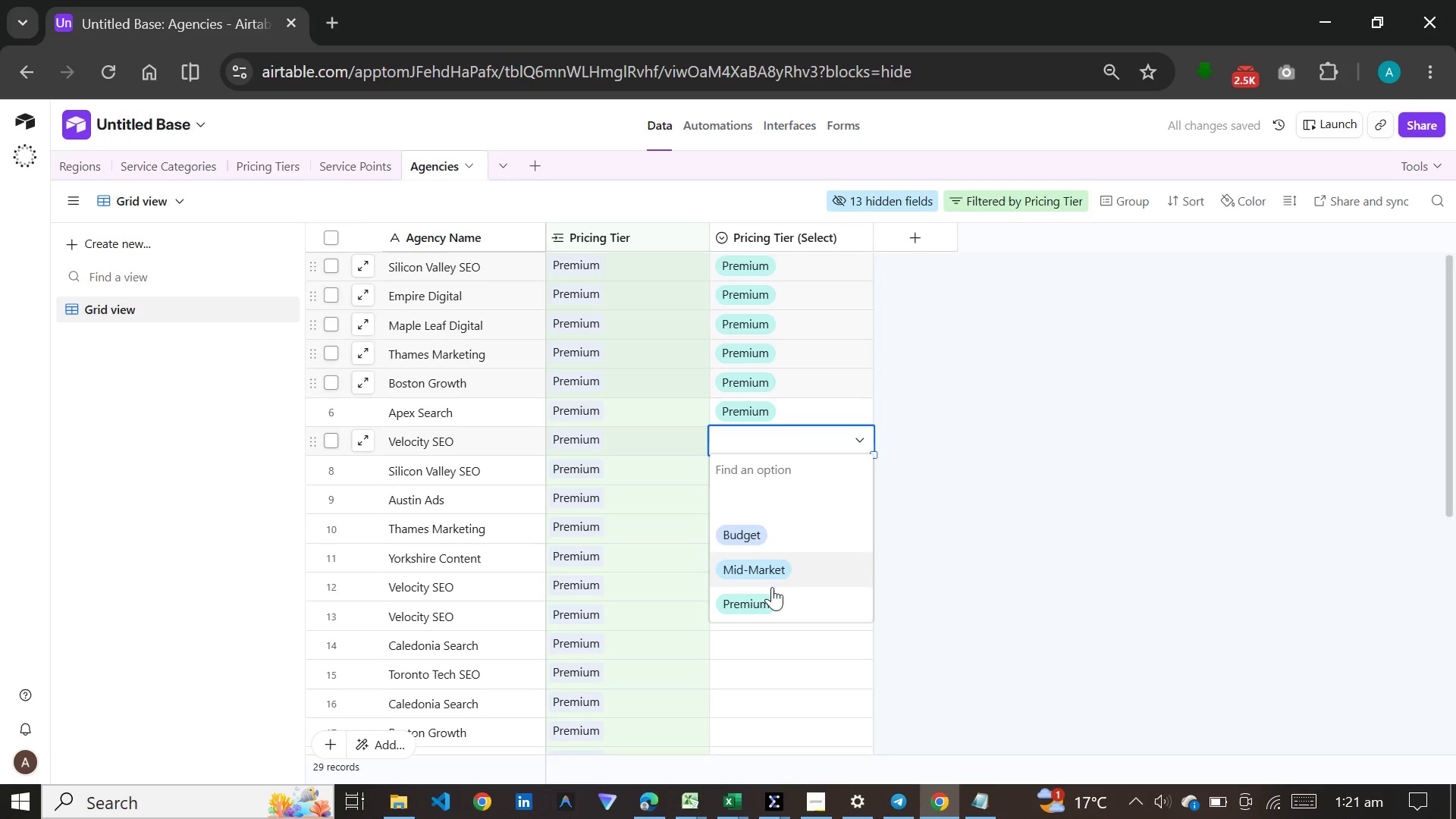 
left_click([769, 596])
 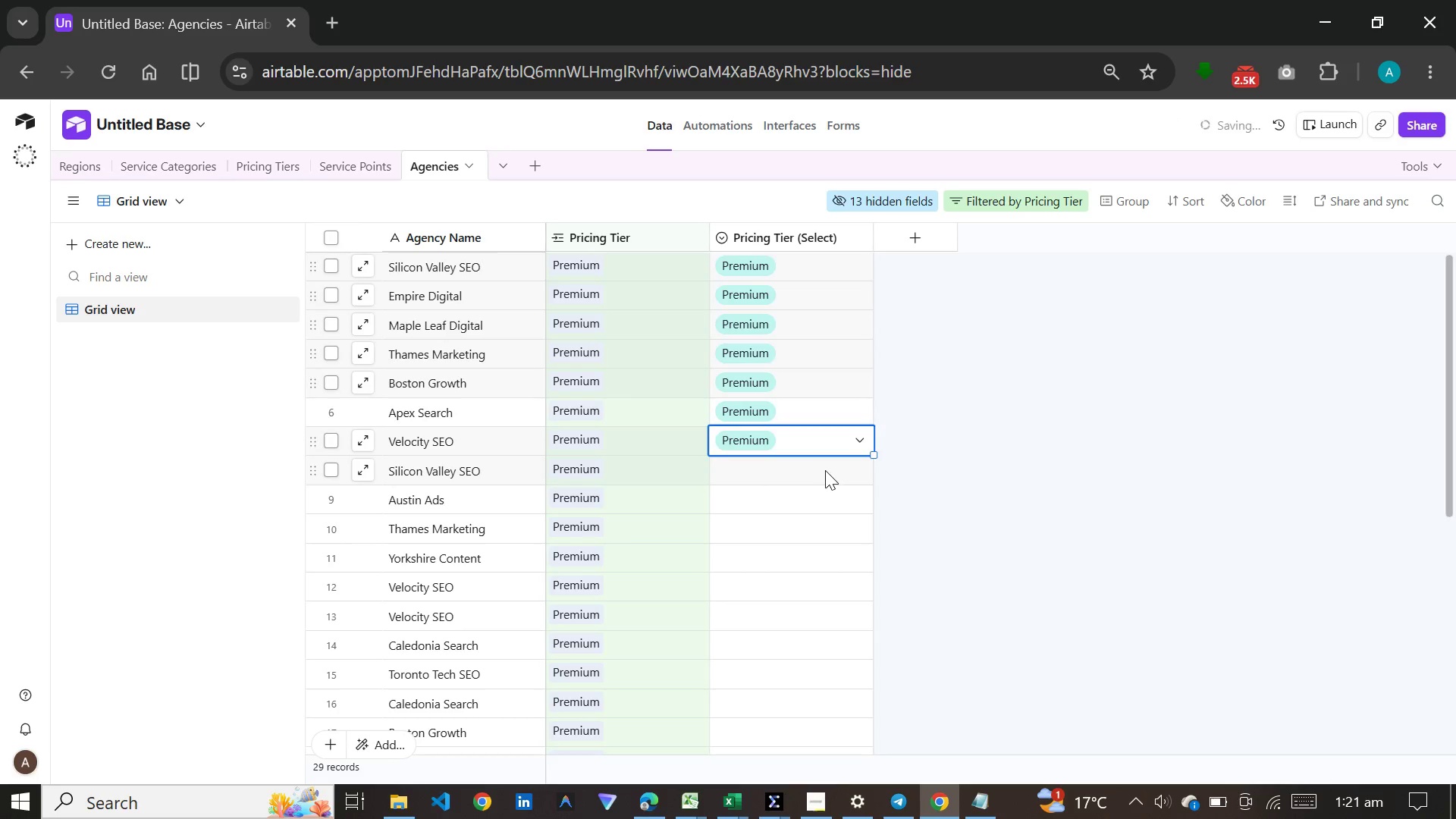 
double_click([825, 470])
 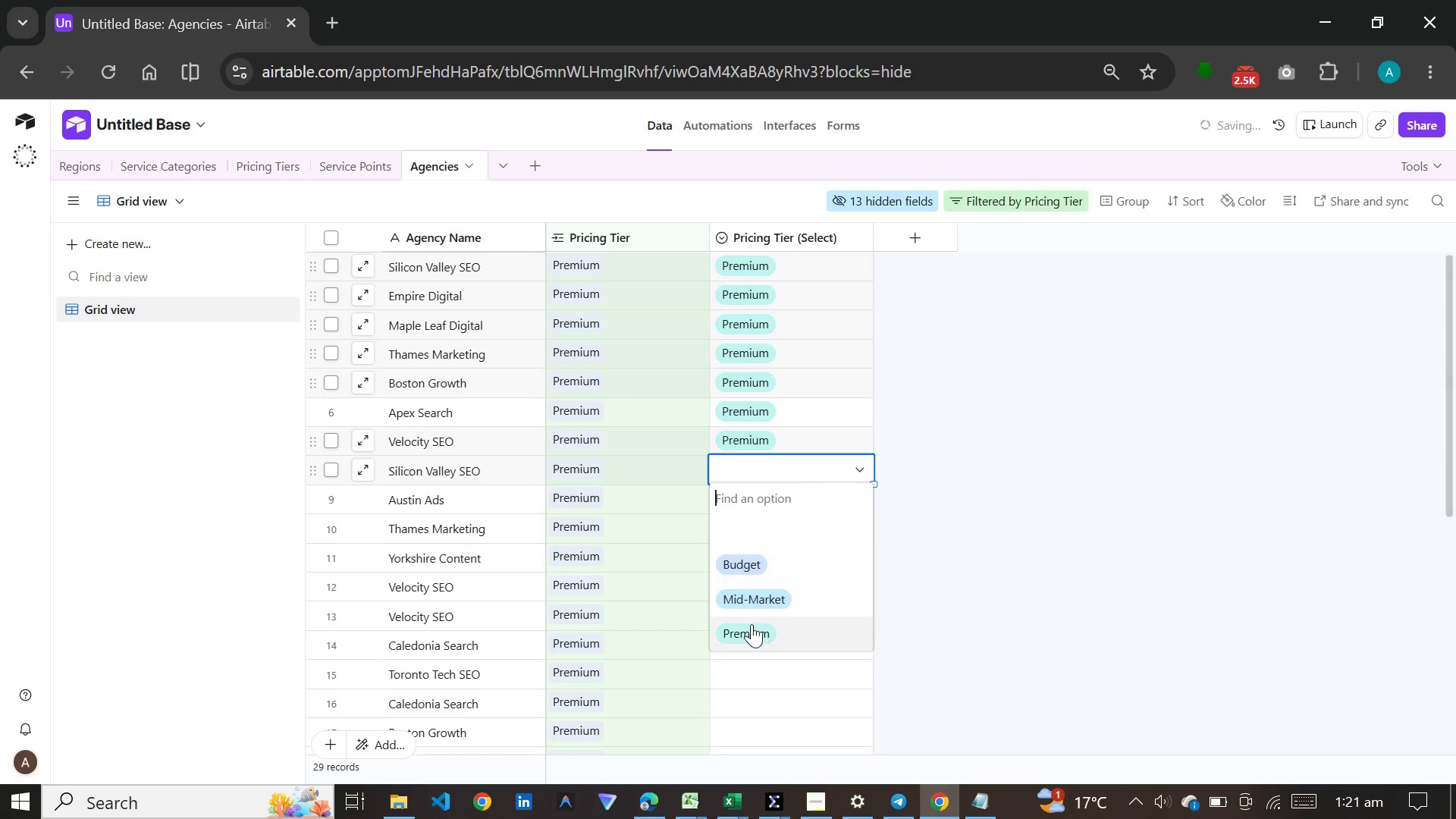 
left_click([752, 626])
 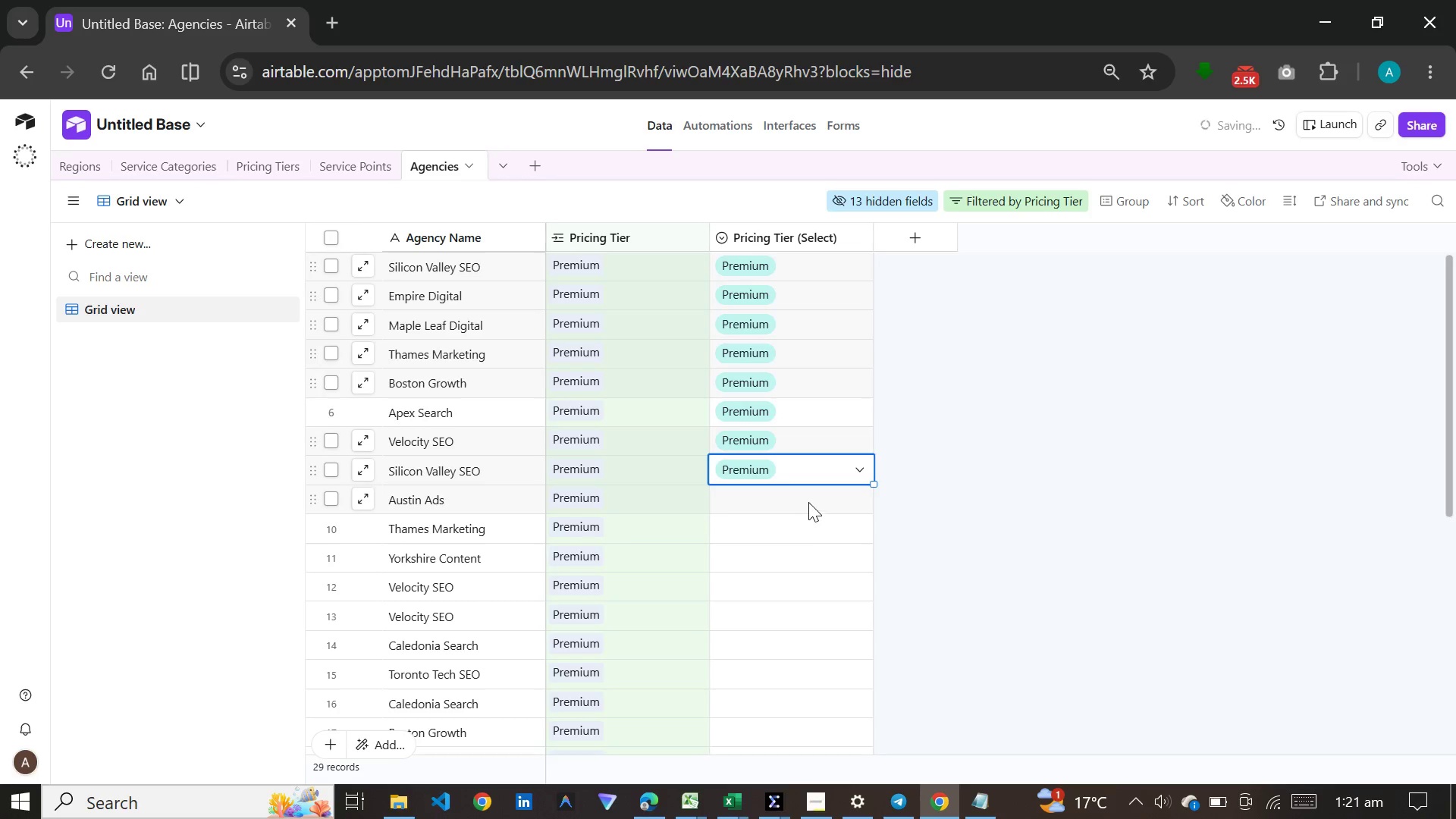 
double_click([808, 502])
 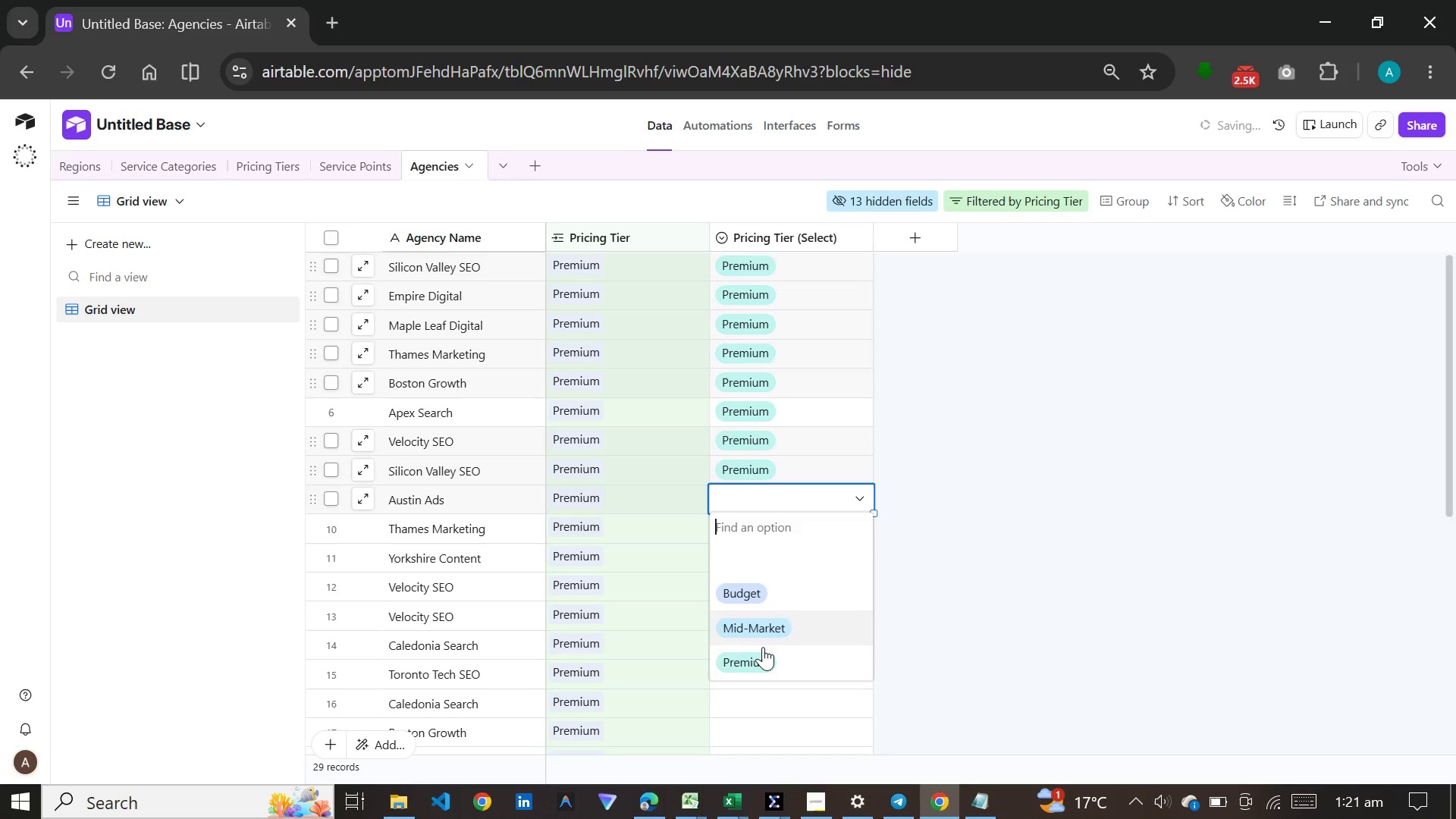 
left_click([761, 652])
 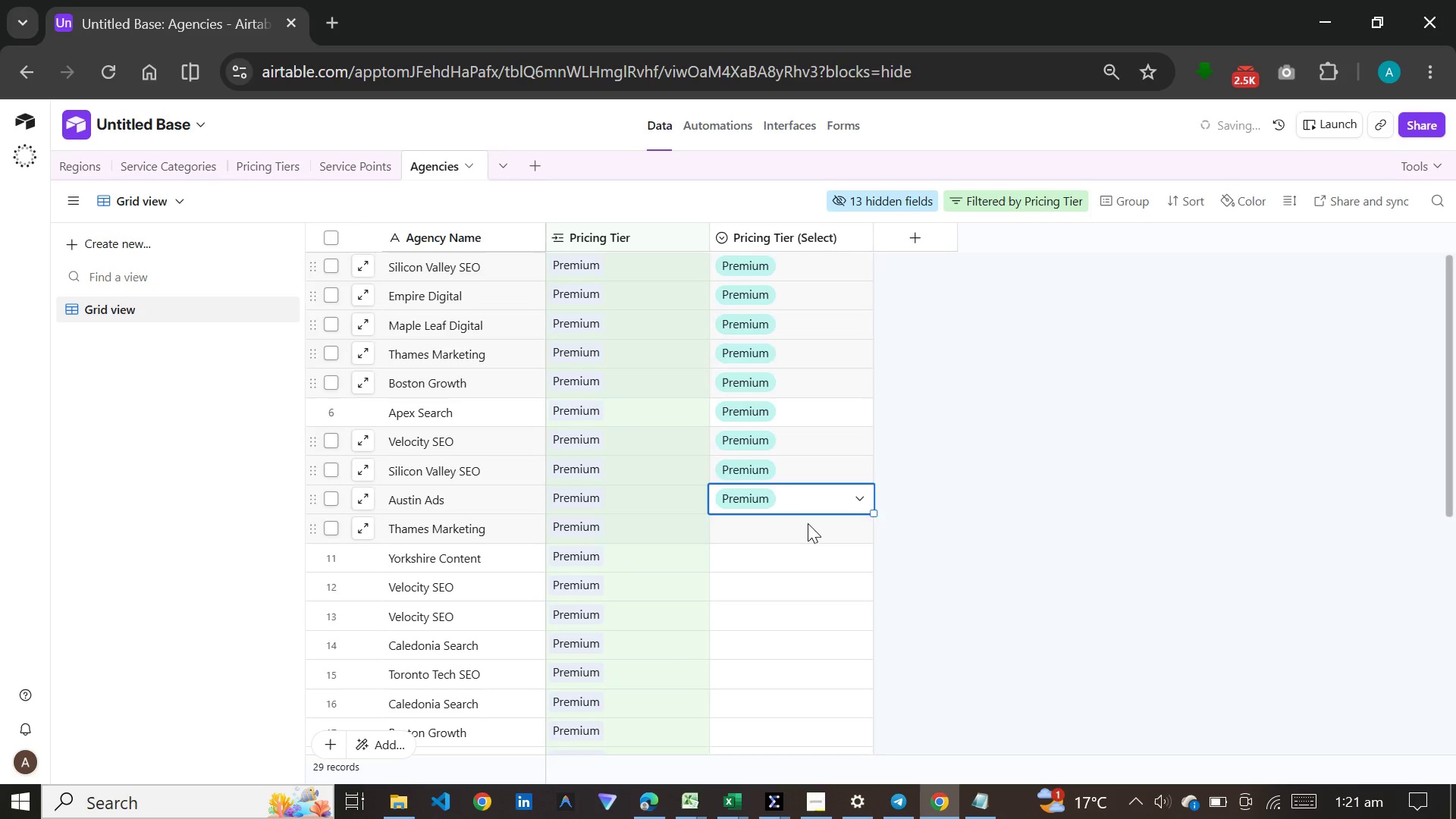 
double_click([808, 523])
 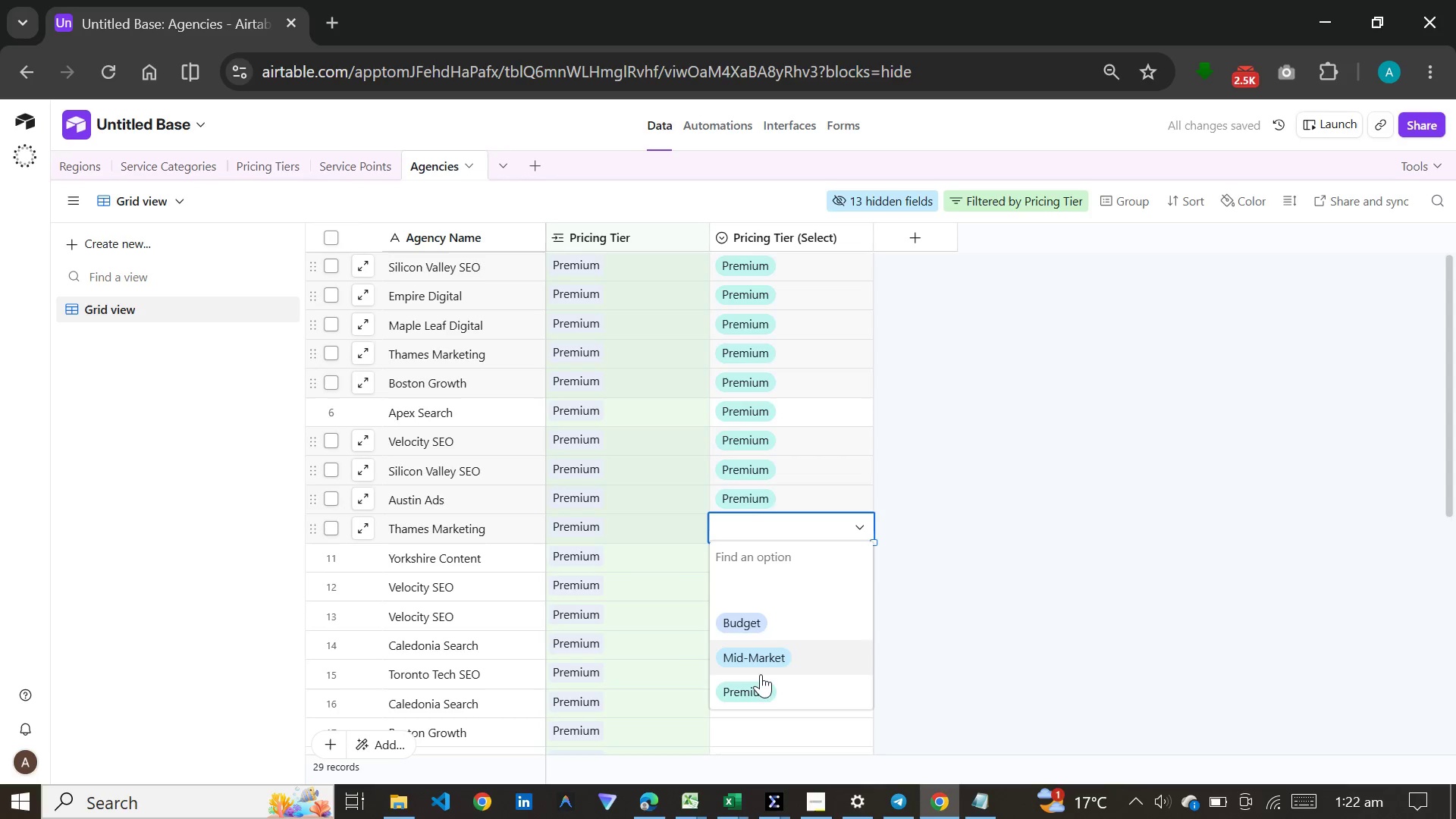 
left_click([757, 681])
 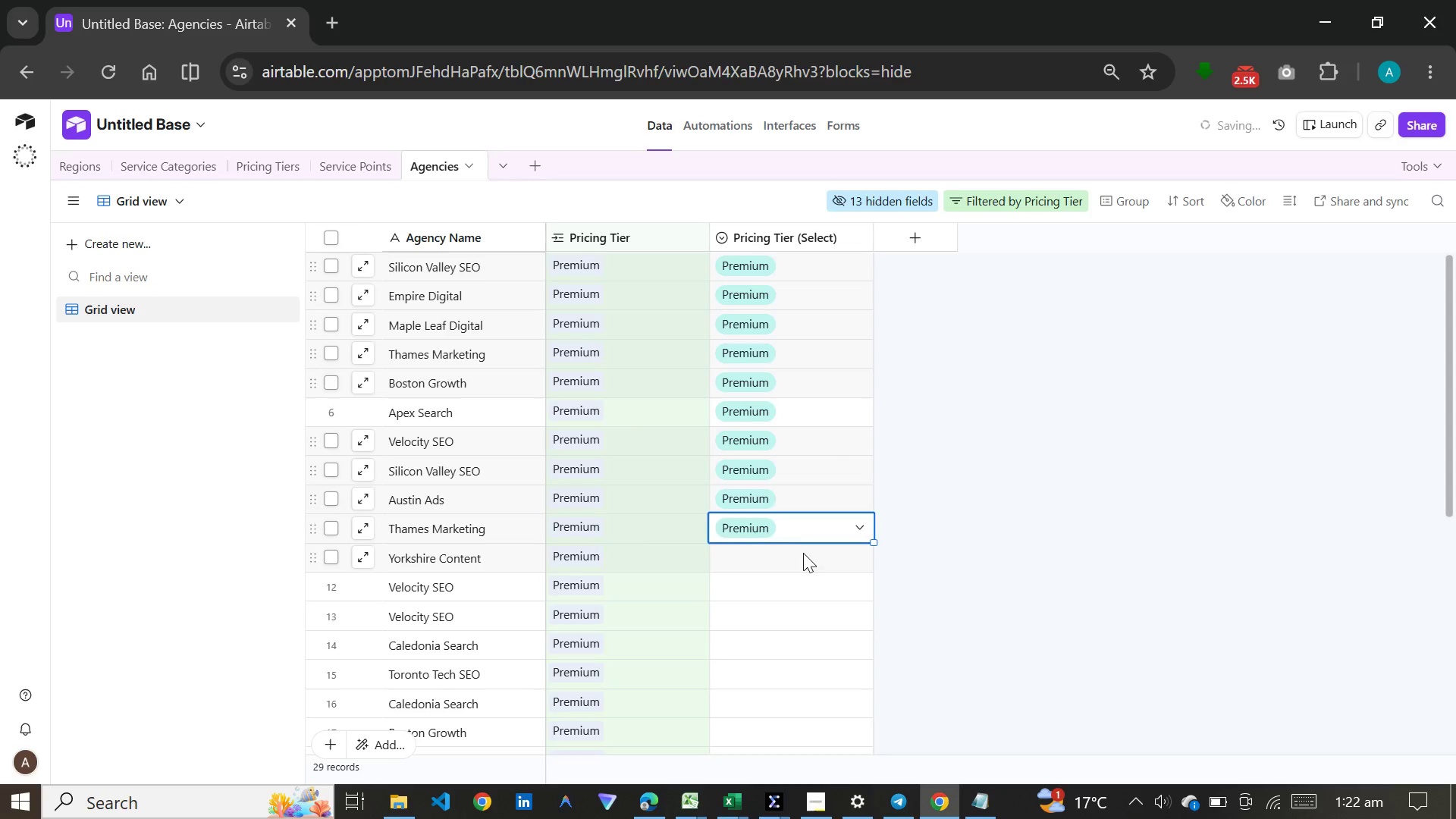 
double_click([803, 553])
 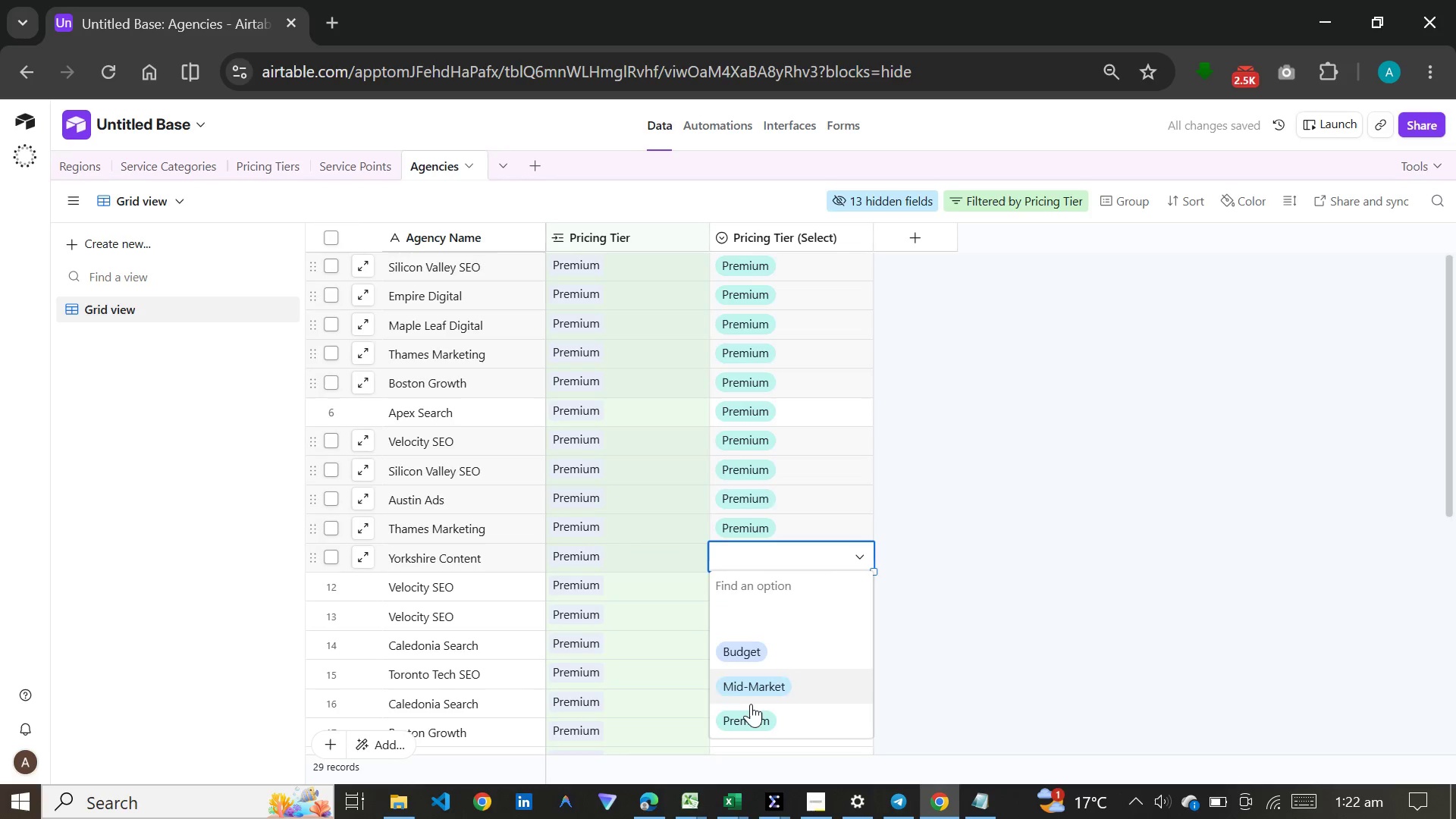 
left_click([749, 708])
 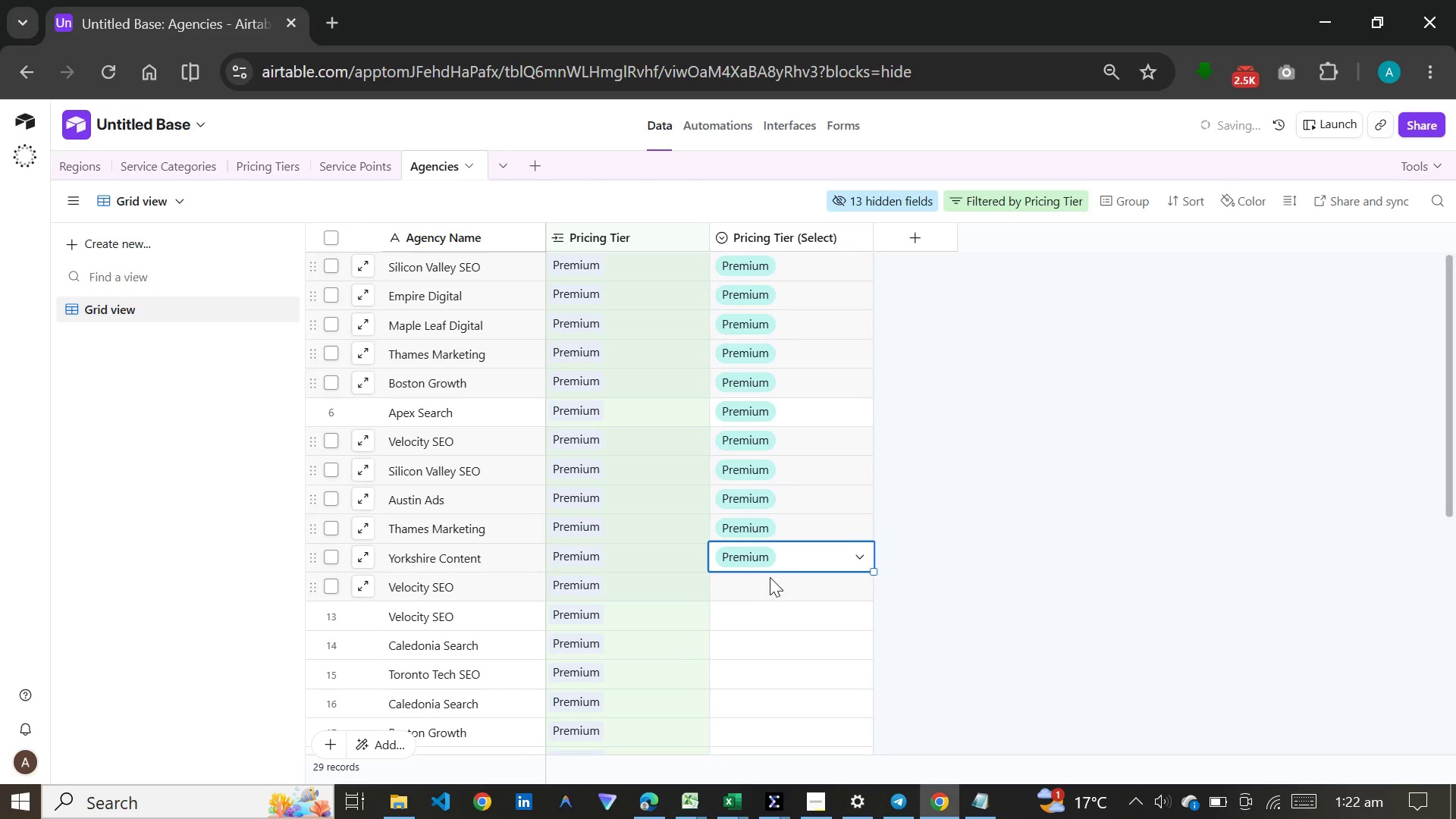 
double_click([770, 577])
 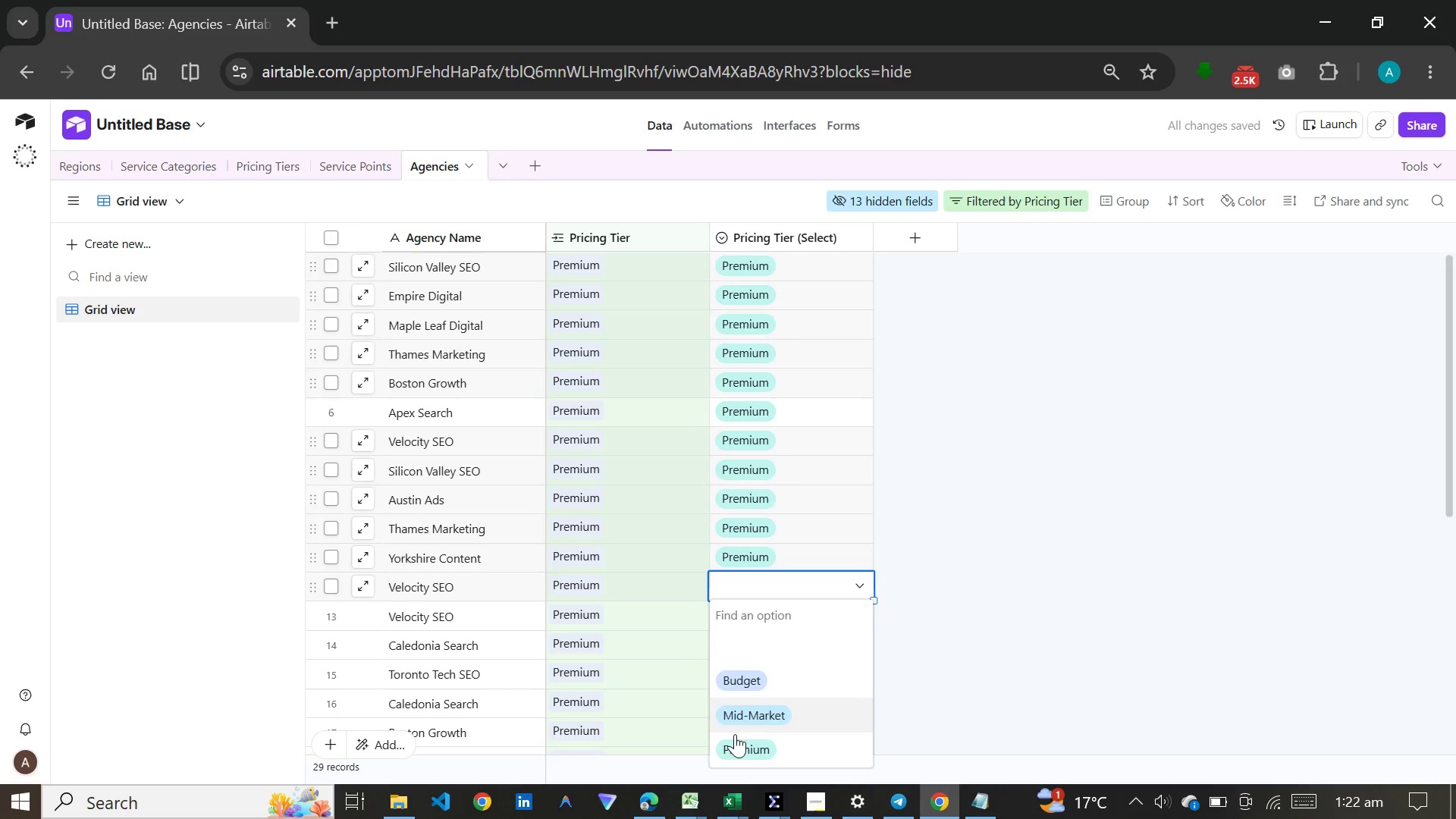 
left_click([733, 740])
 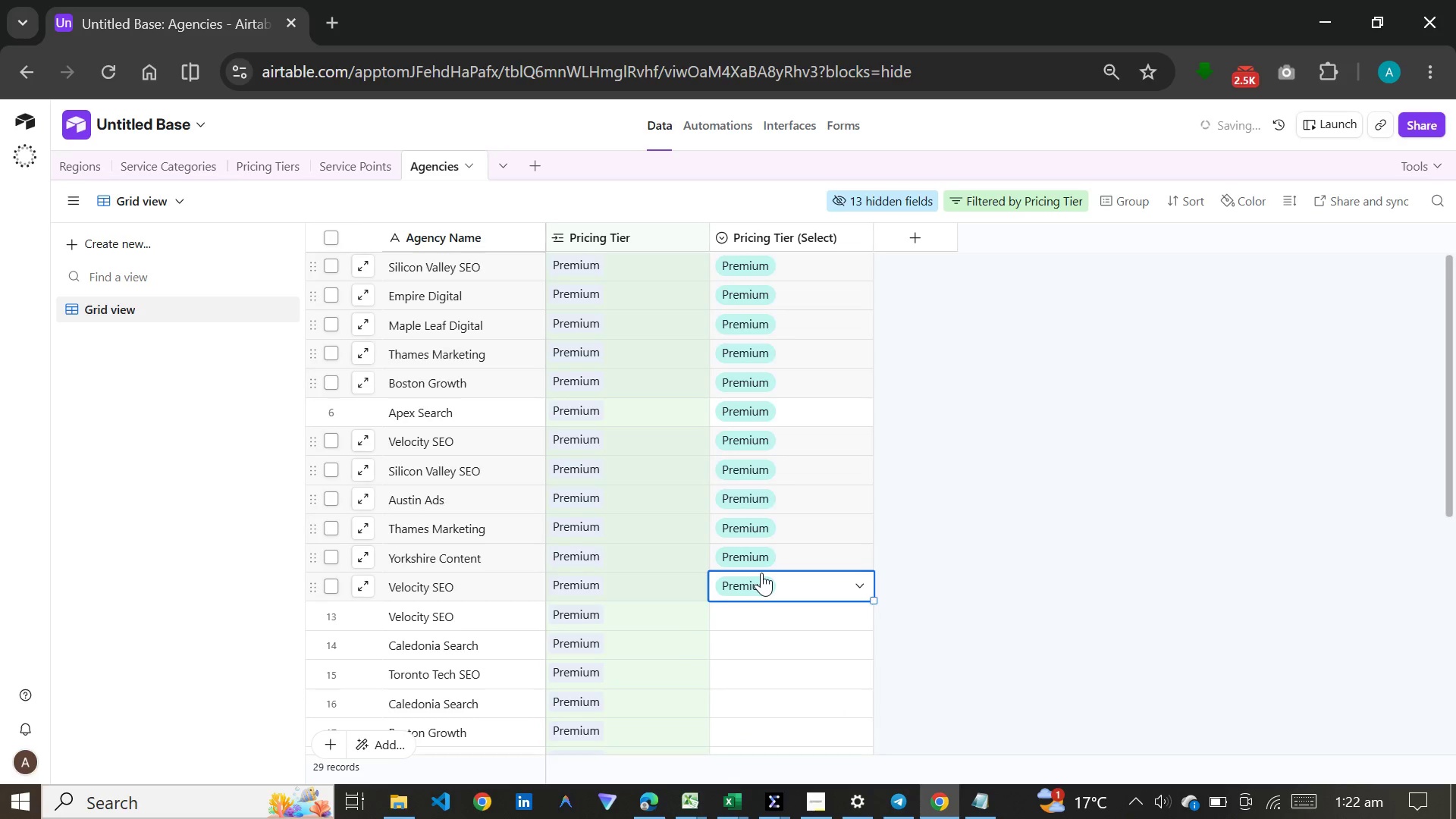 
scroll: coordinate [761, 573], scroll_direction: down, amount: 1.0
 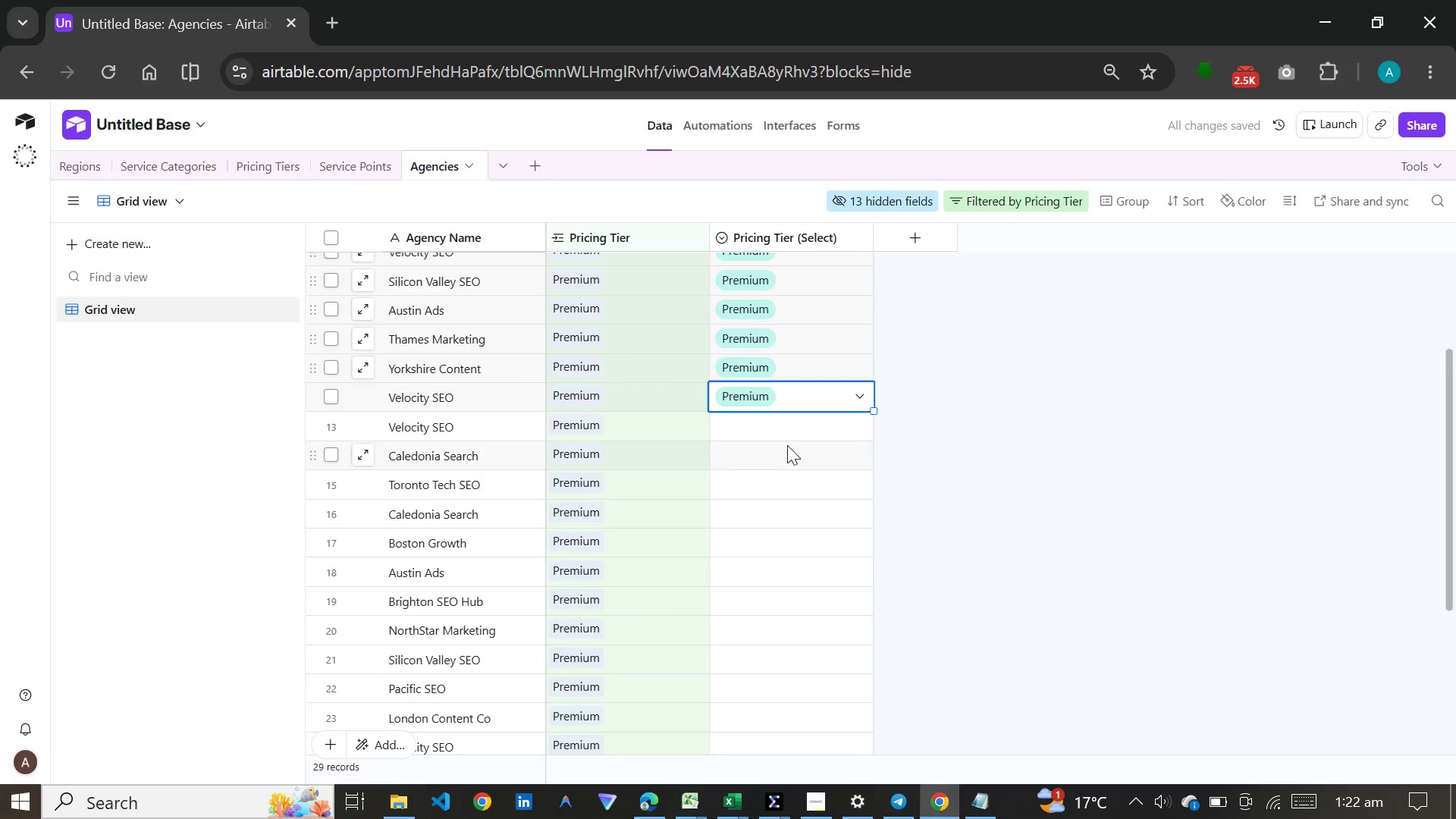 
double_click([792, 431])
 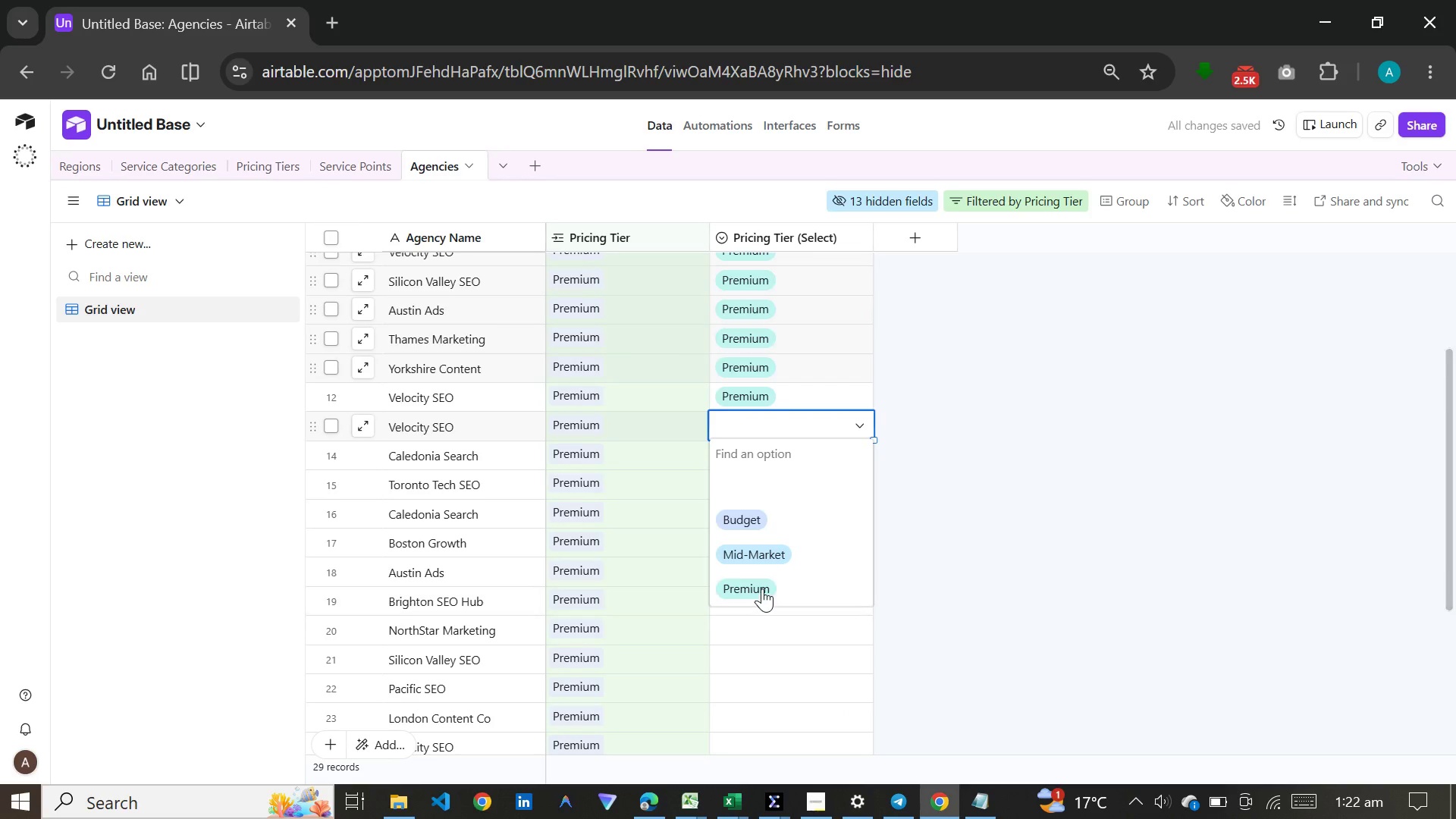 
left_click([762, 588])
 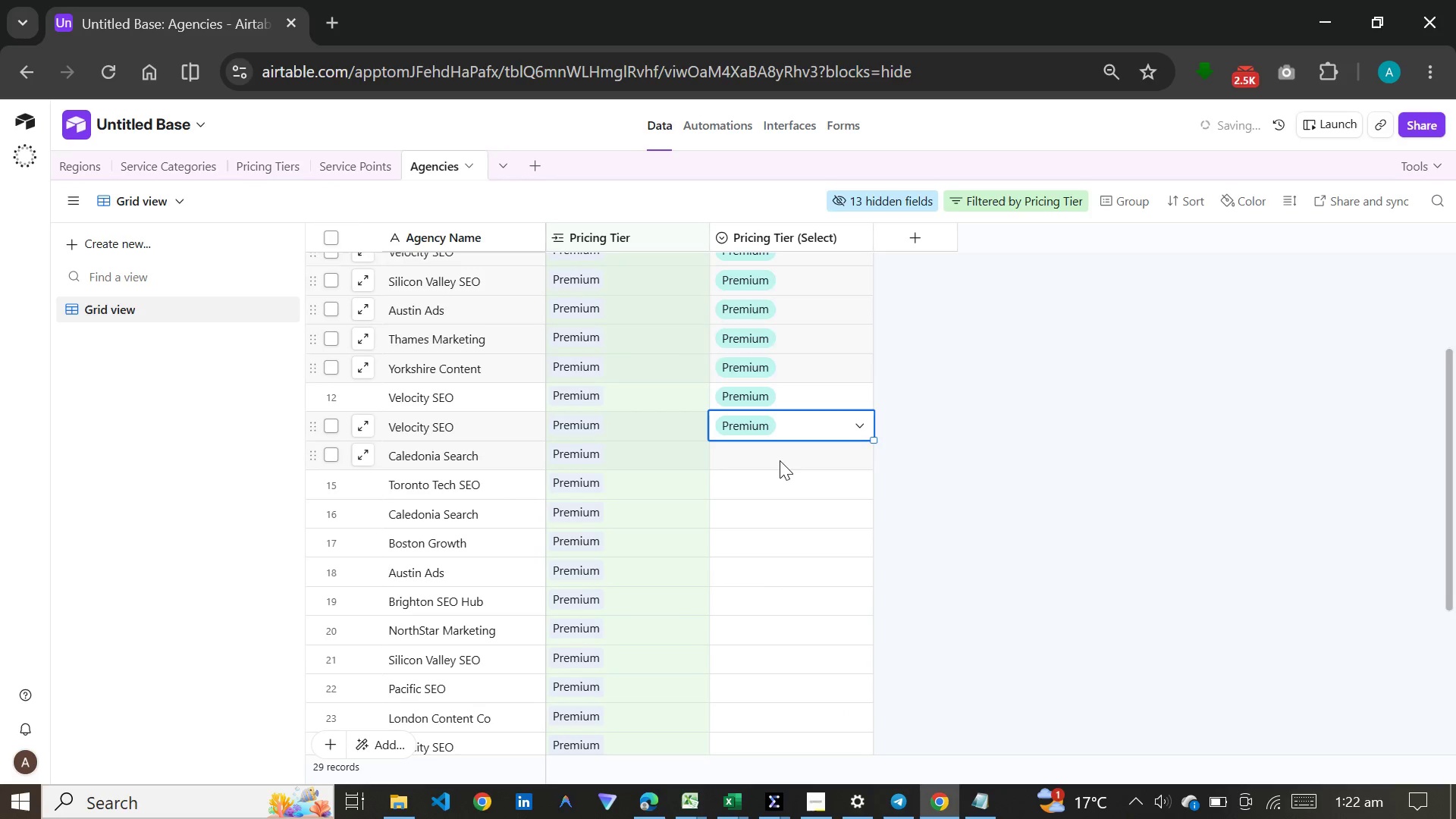 
double_click([780, 460])
 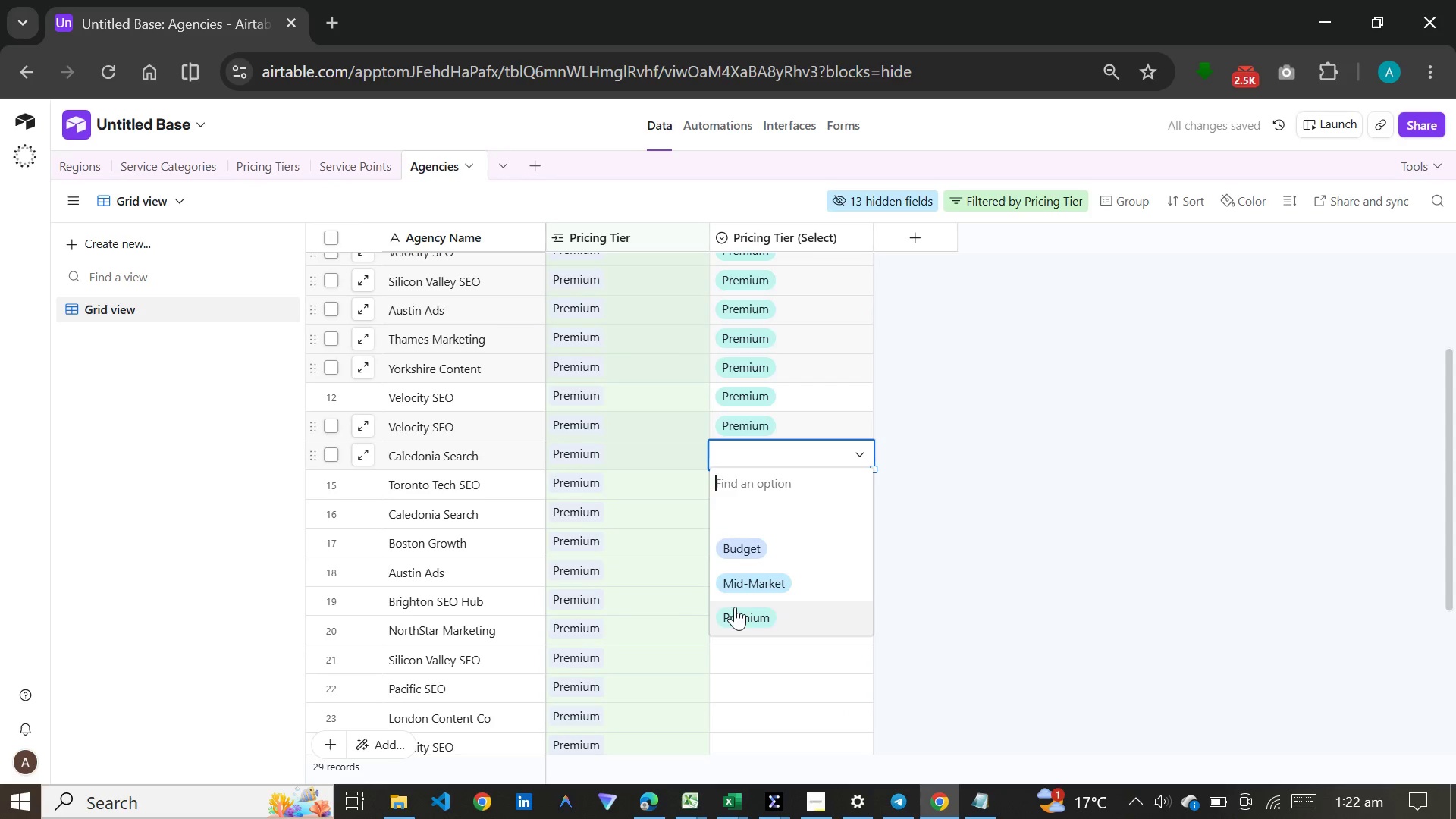 
left_click([733, 610])
 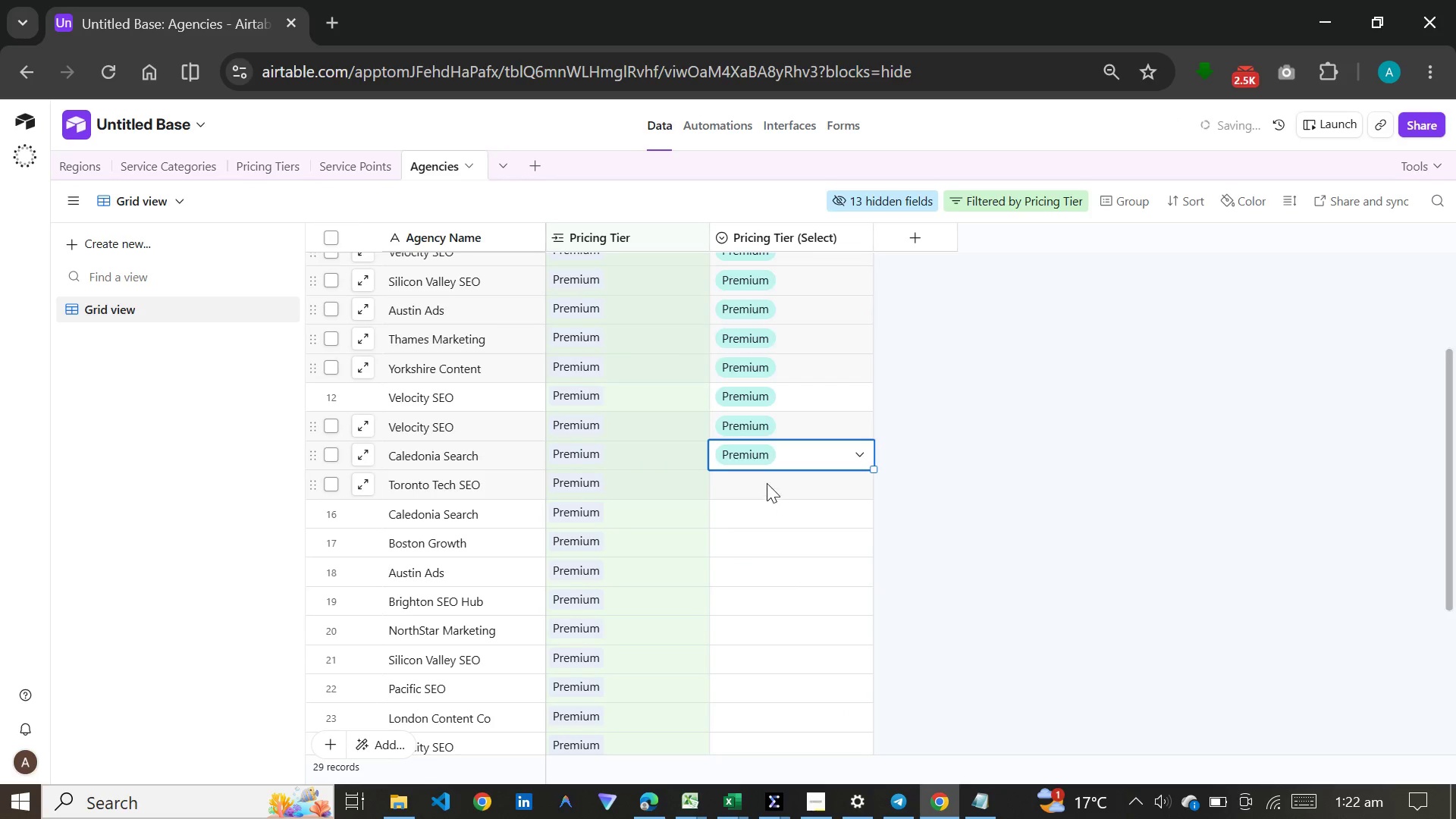 
double_click([767, 483])
 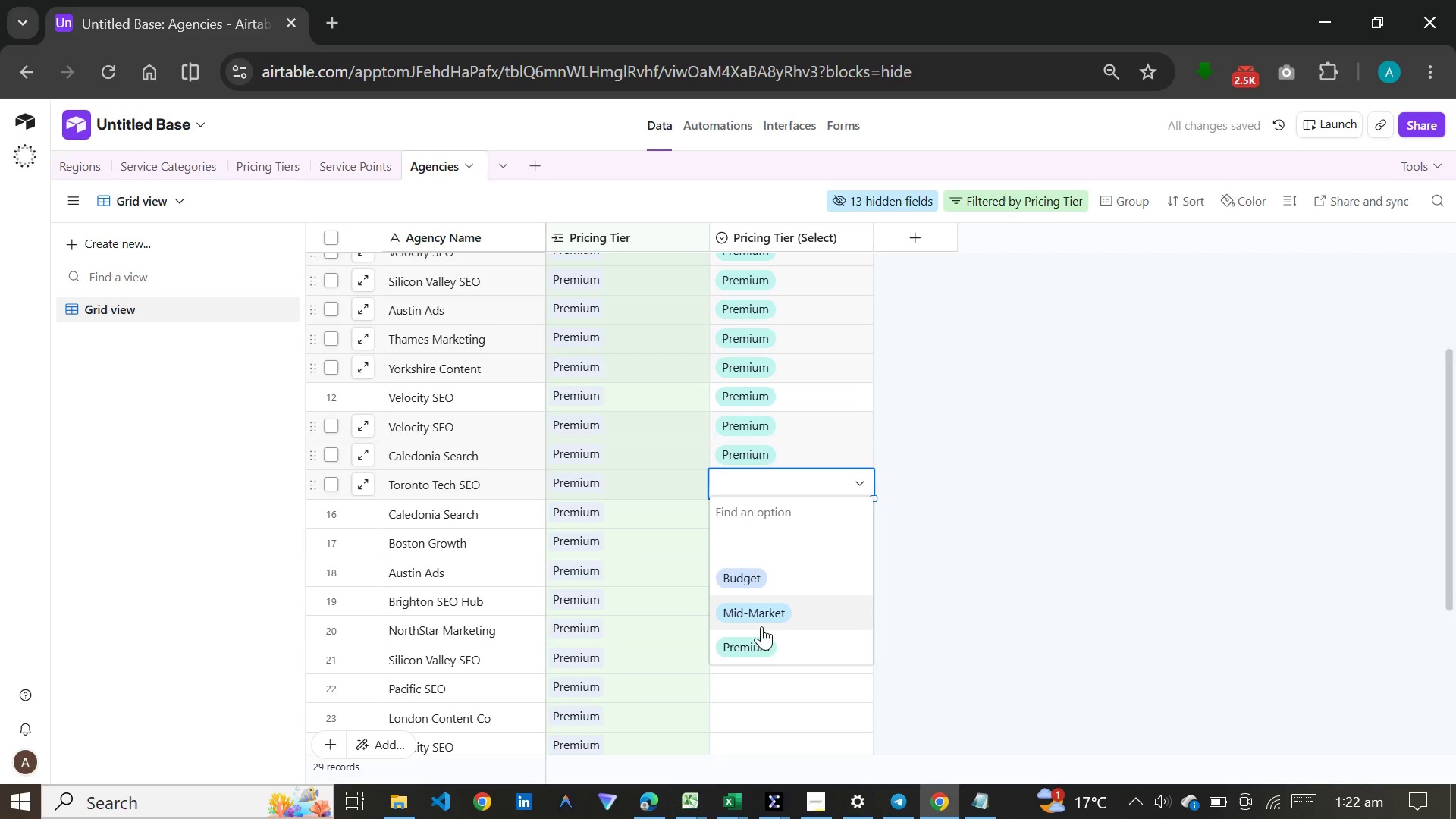 
left_click([759, 635])
 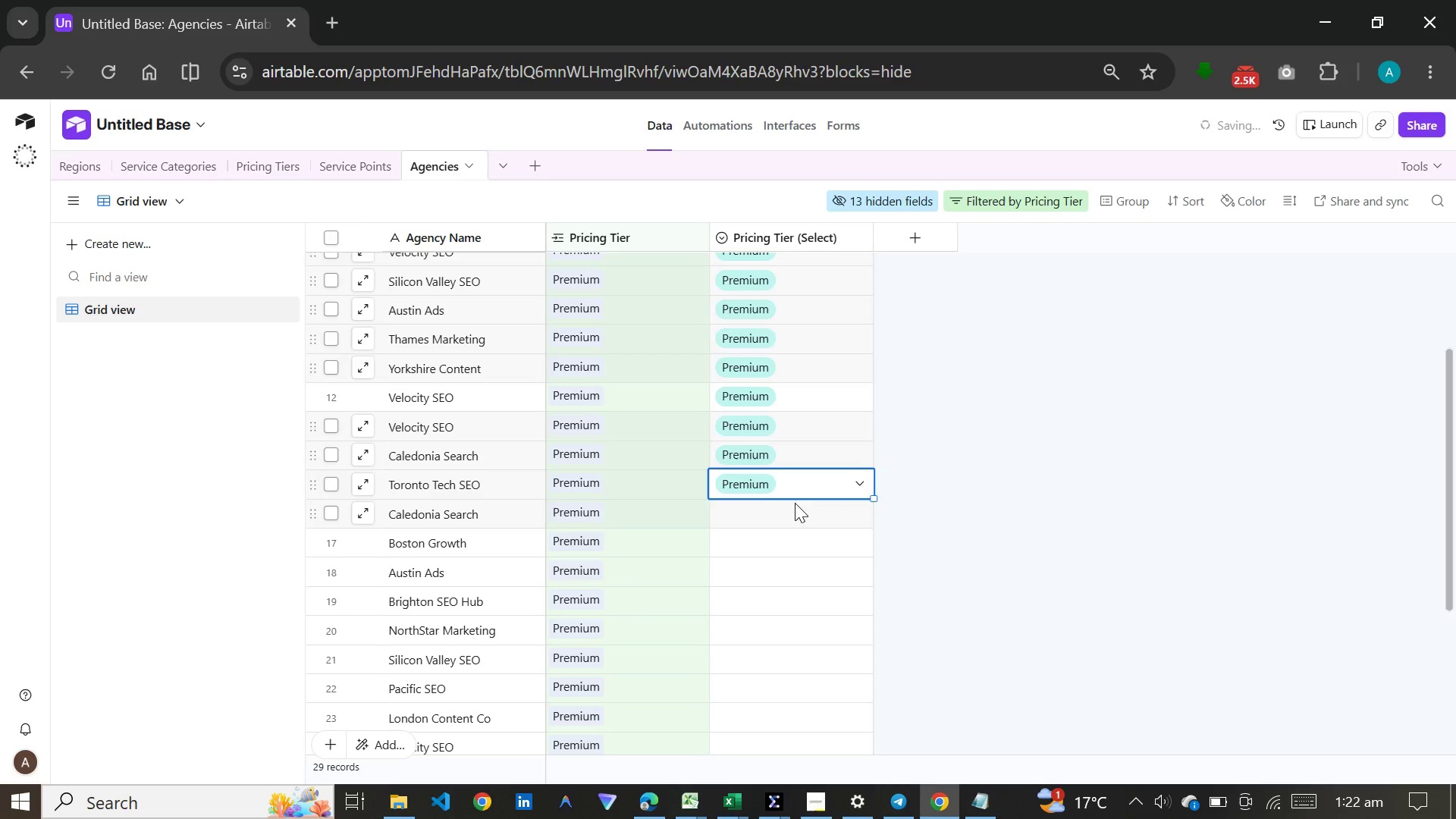 
double_click([795, 503])
 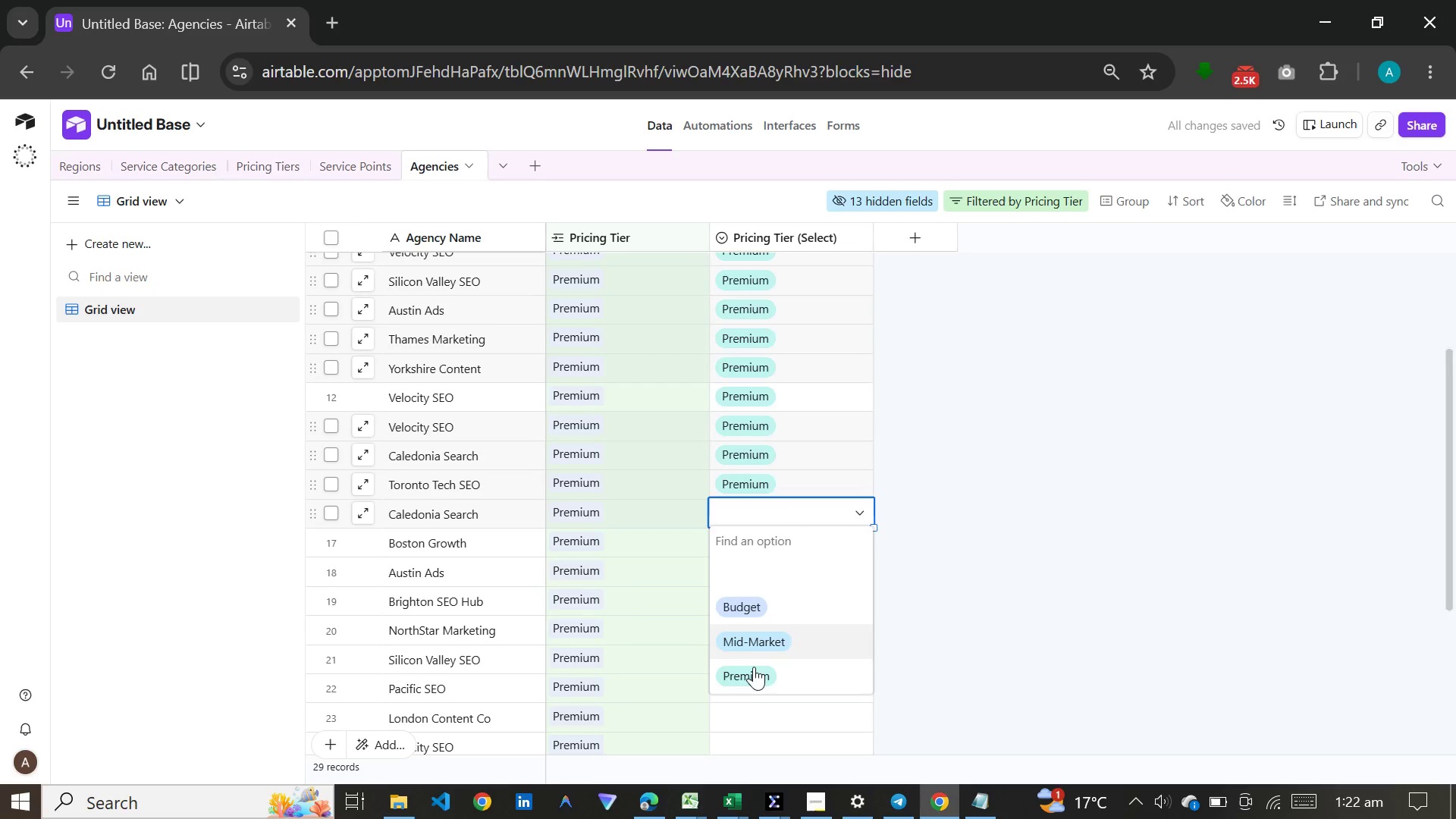 
left_click([752, 670])
 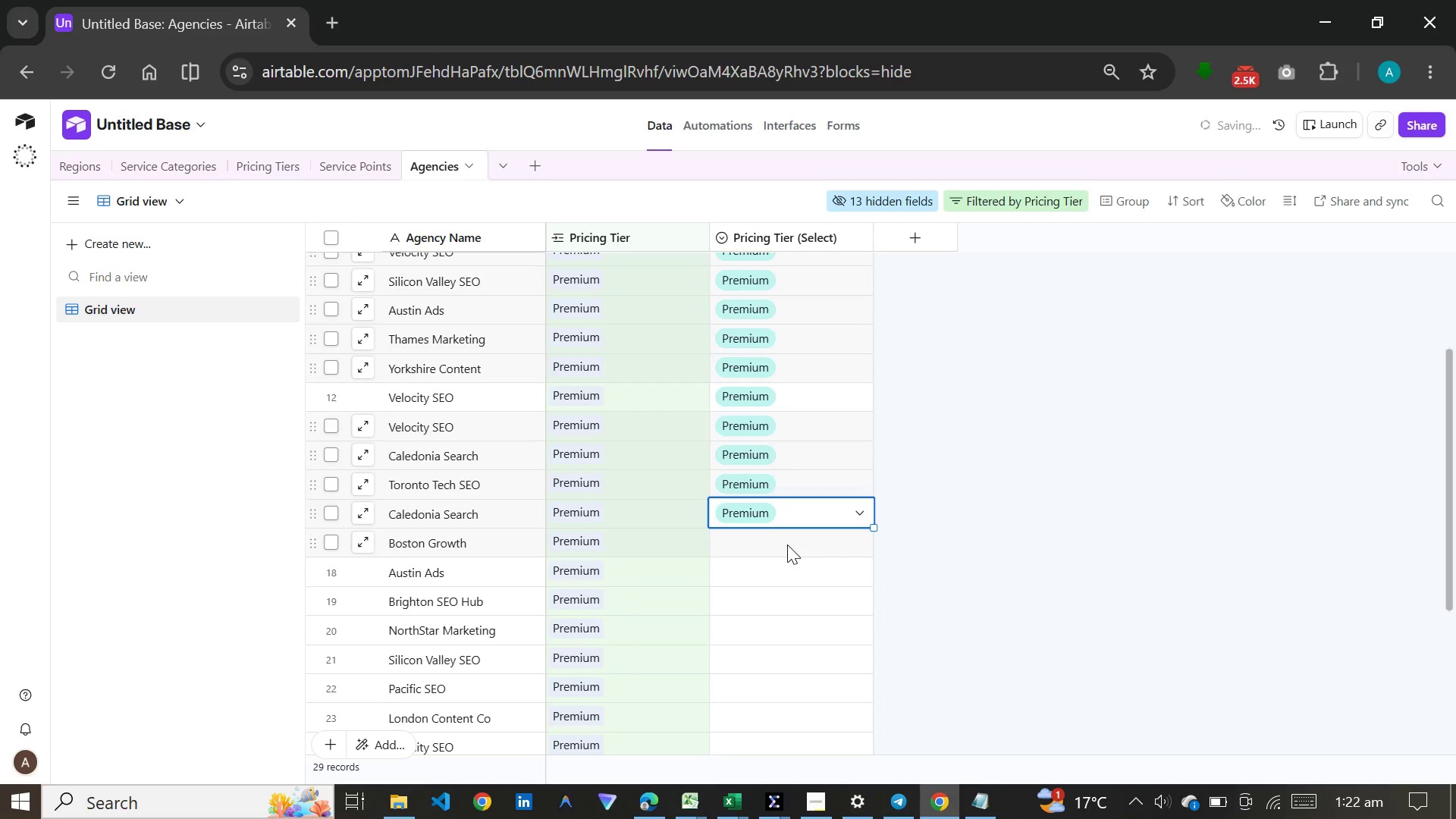 
double_click([787, 544])
 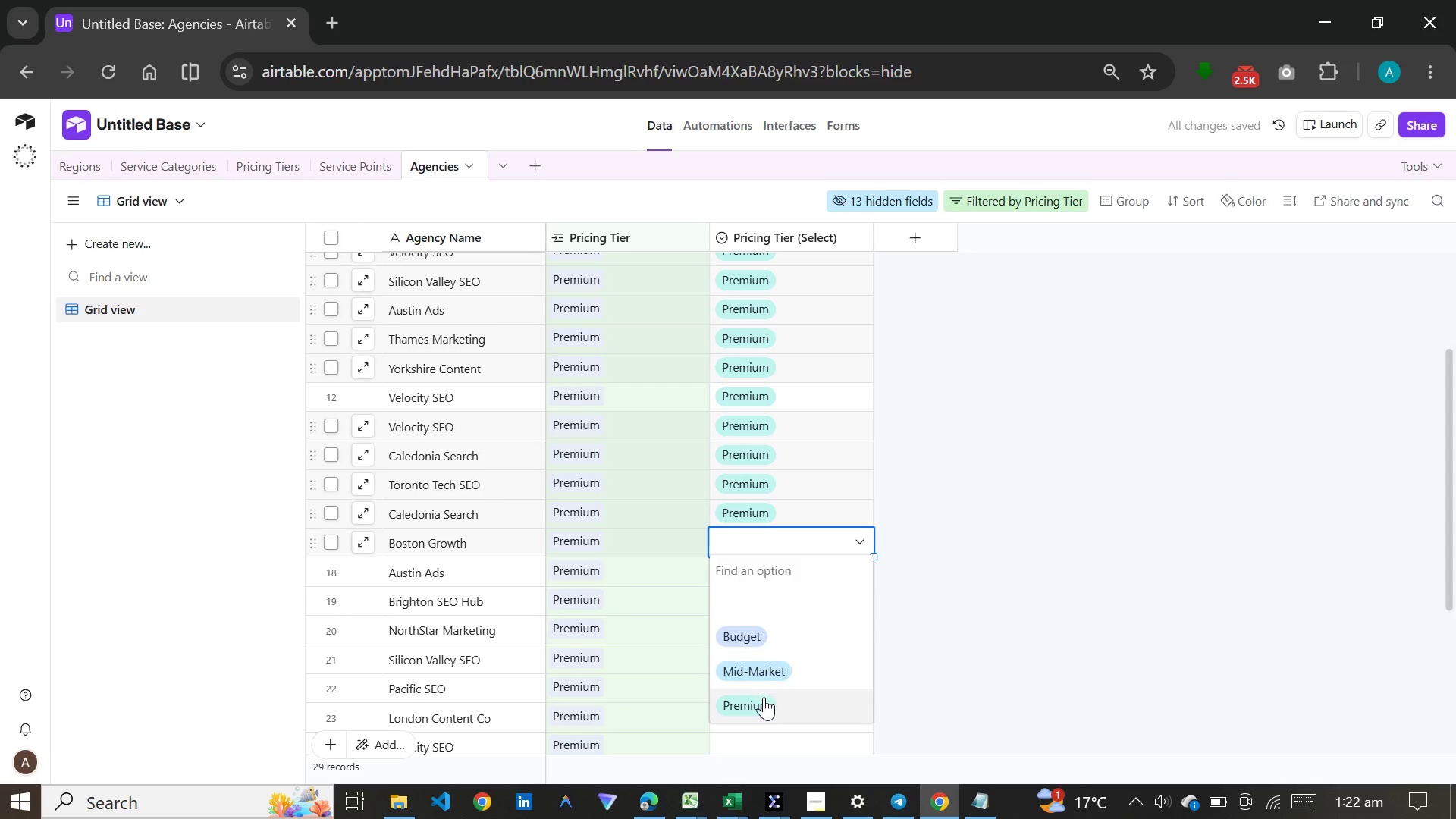 
left_click([762, 697])
 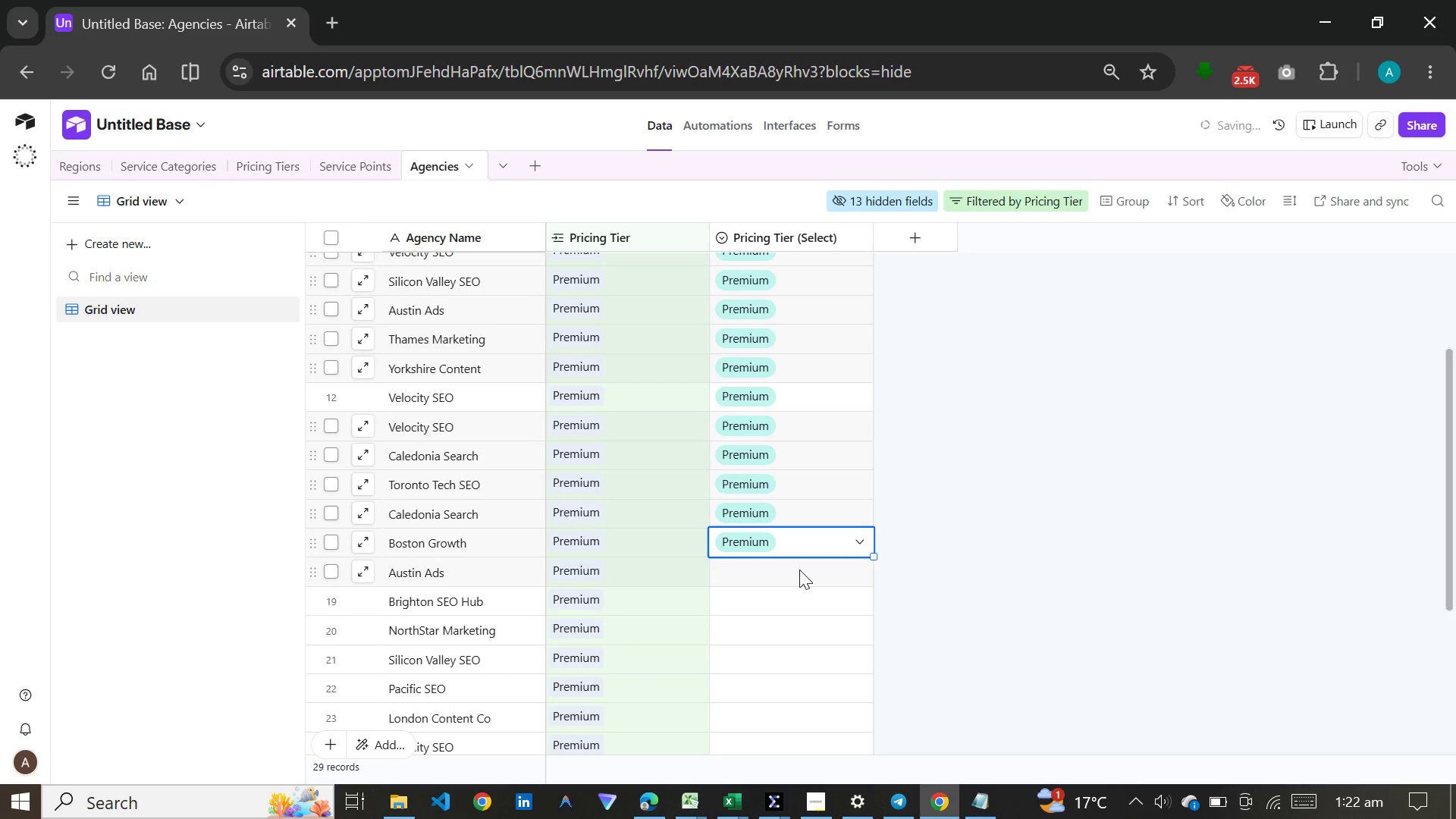 
double_click([799, 570])
 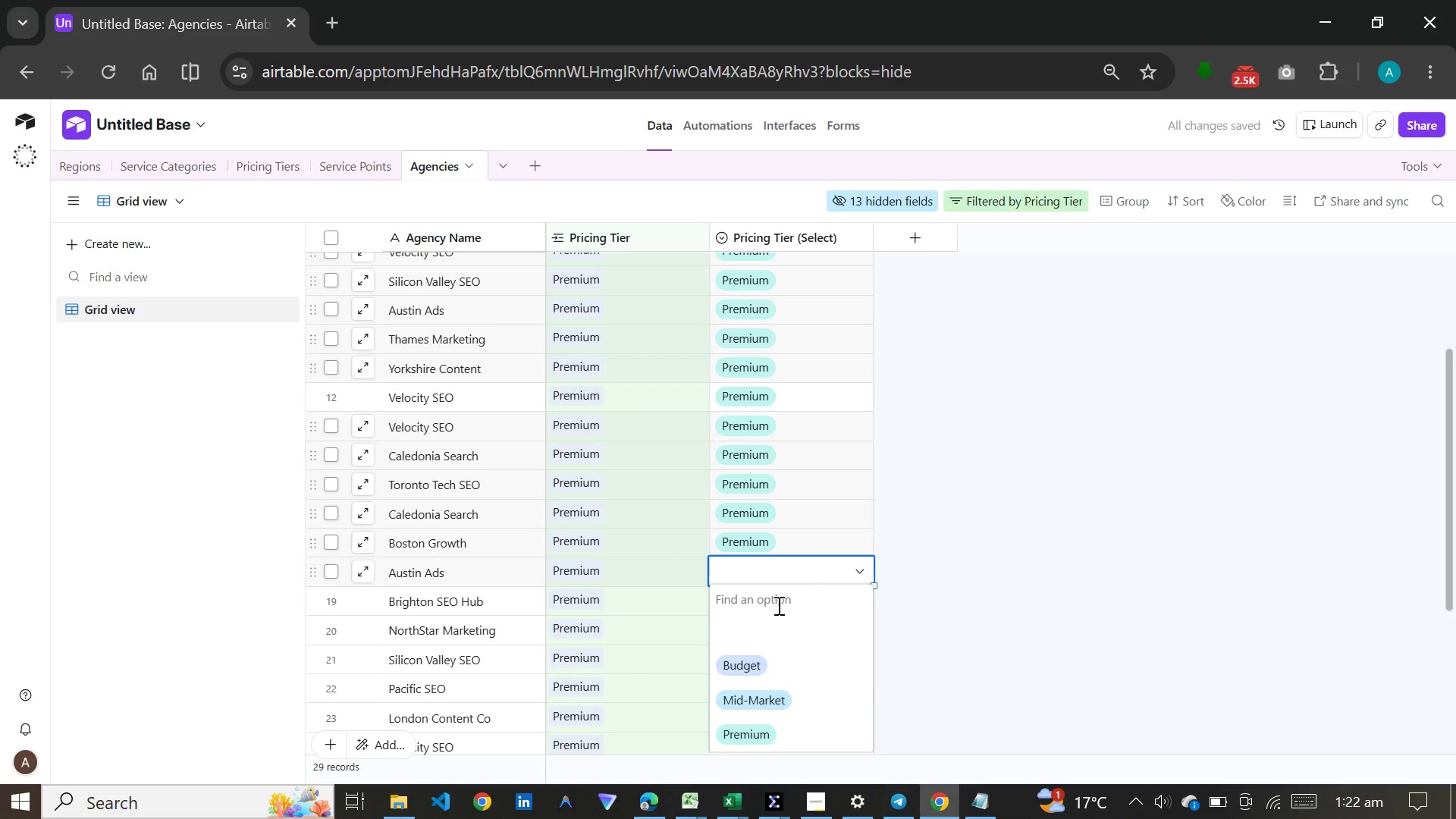 
left_click([723, 720])
 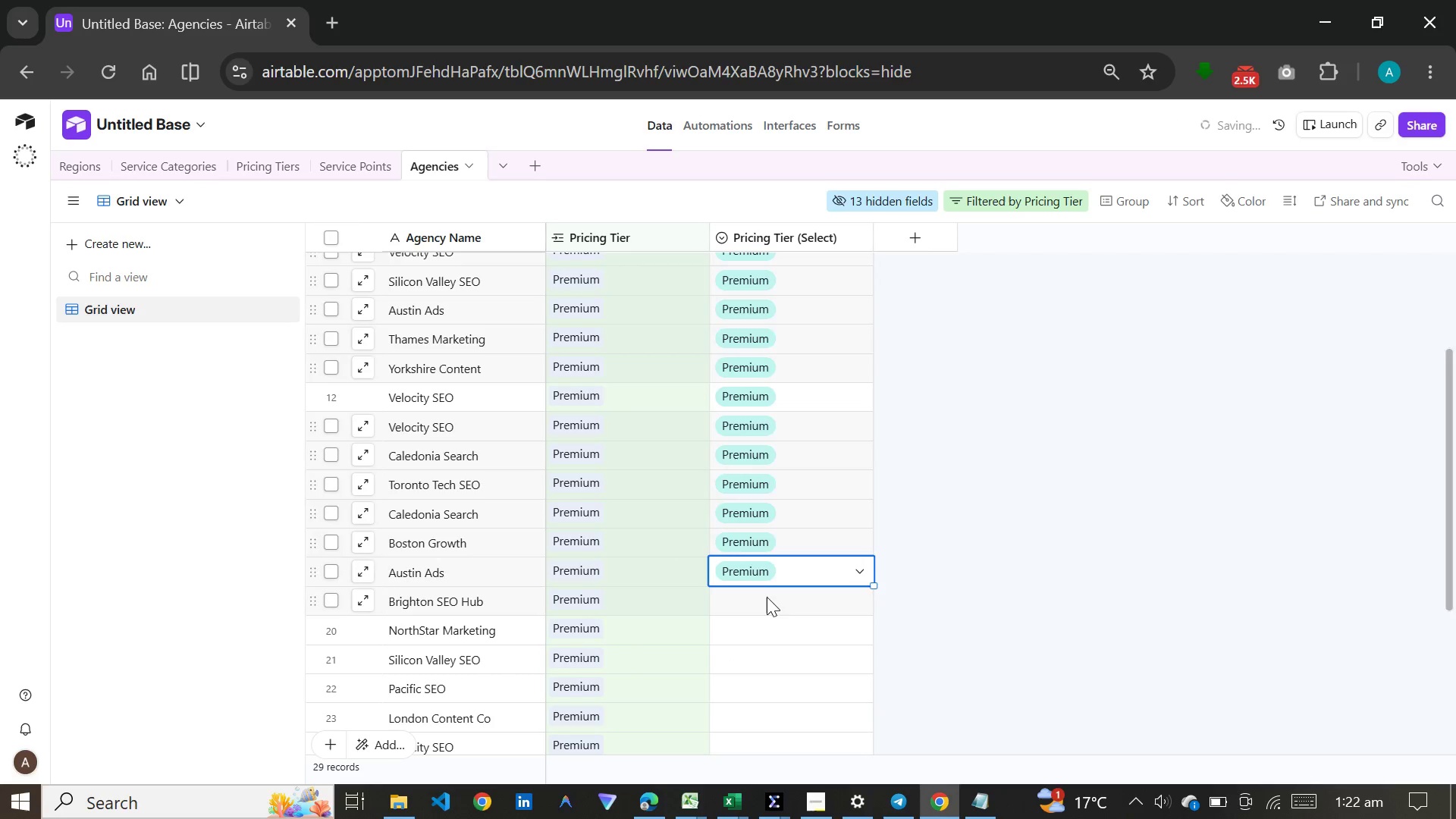 
double_click([767, 597])
 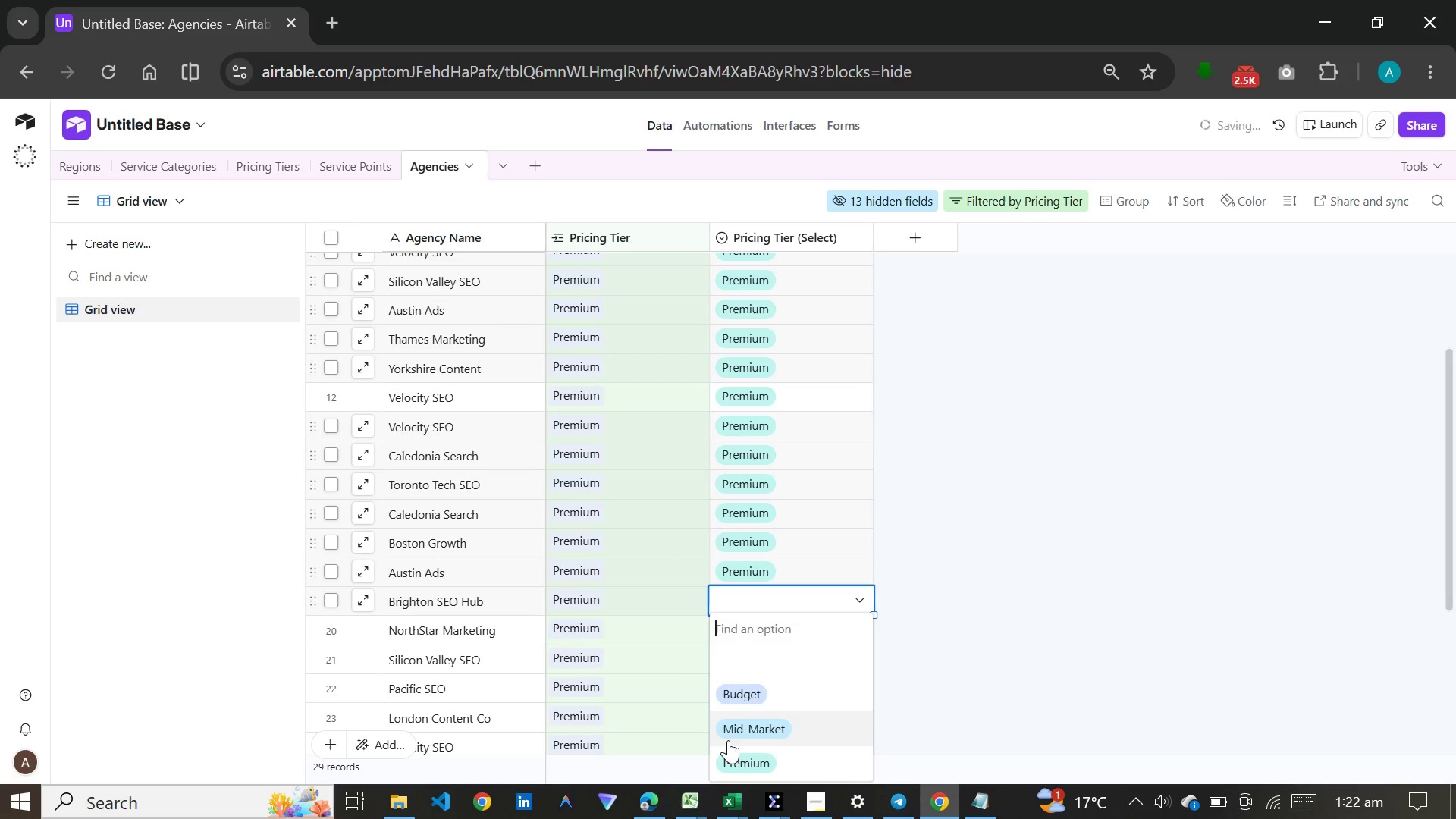 
left_click([728, 740])
 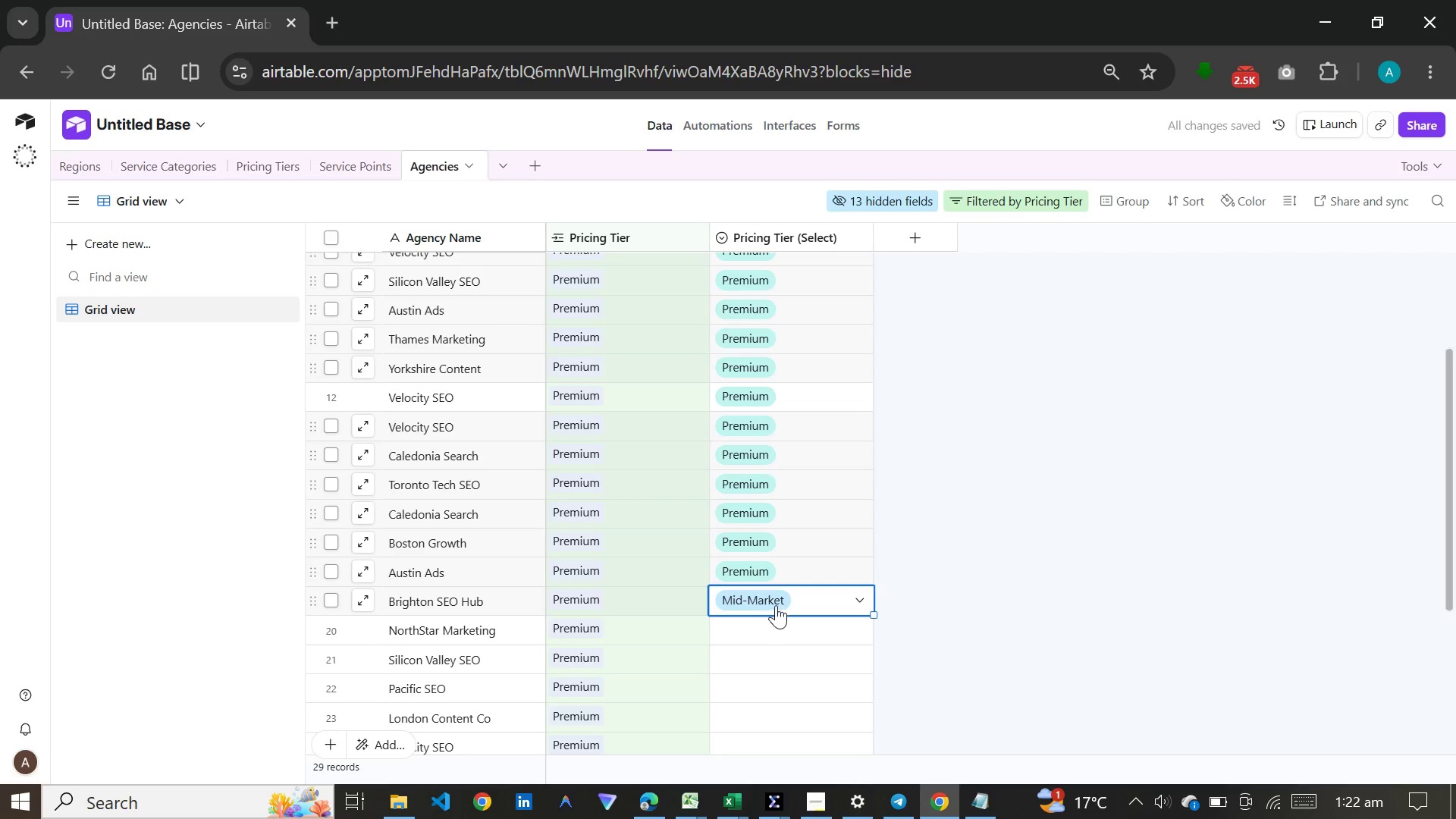 
left_click([794, 595])
 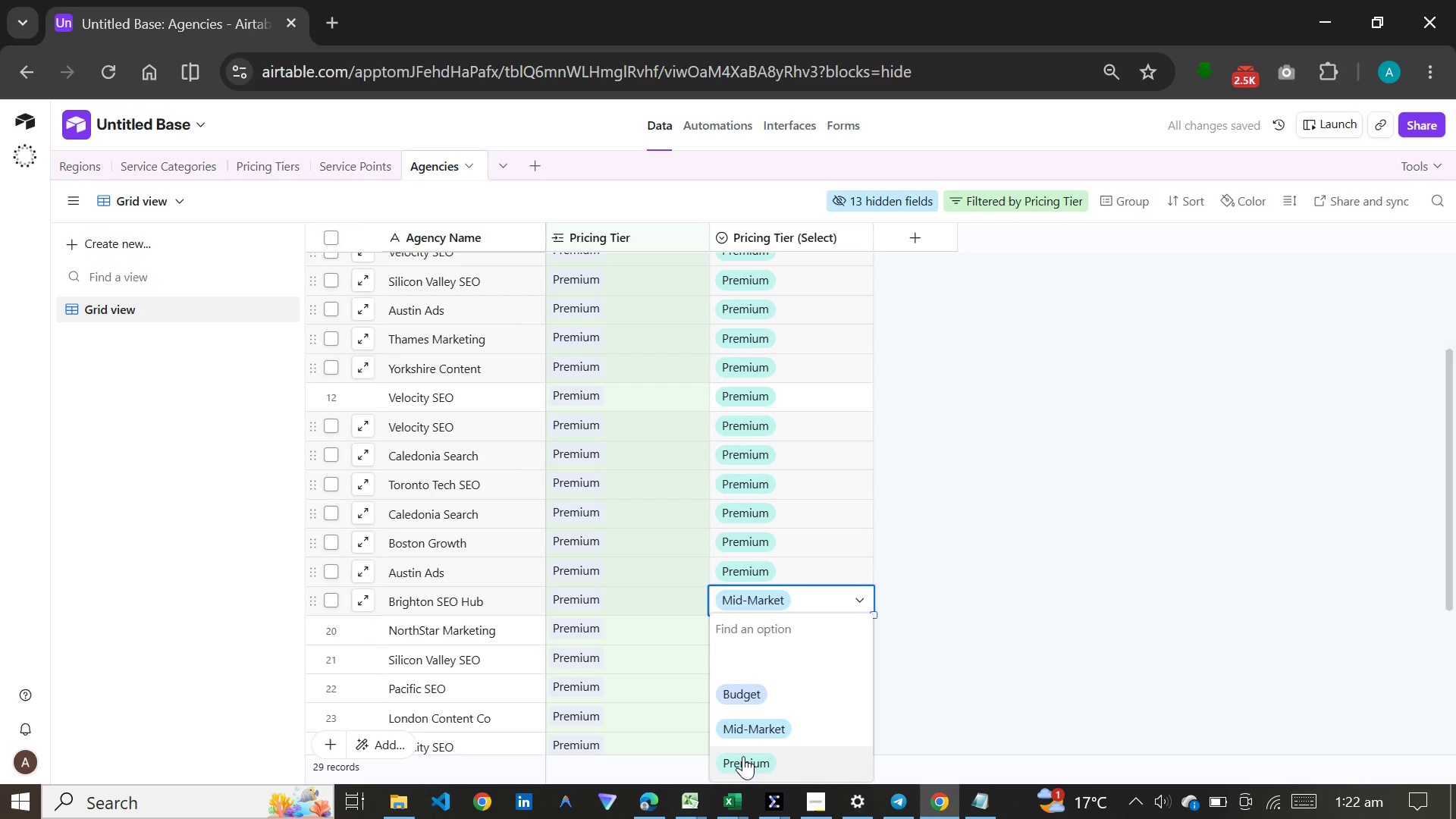 
left_click([742, 764])
 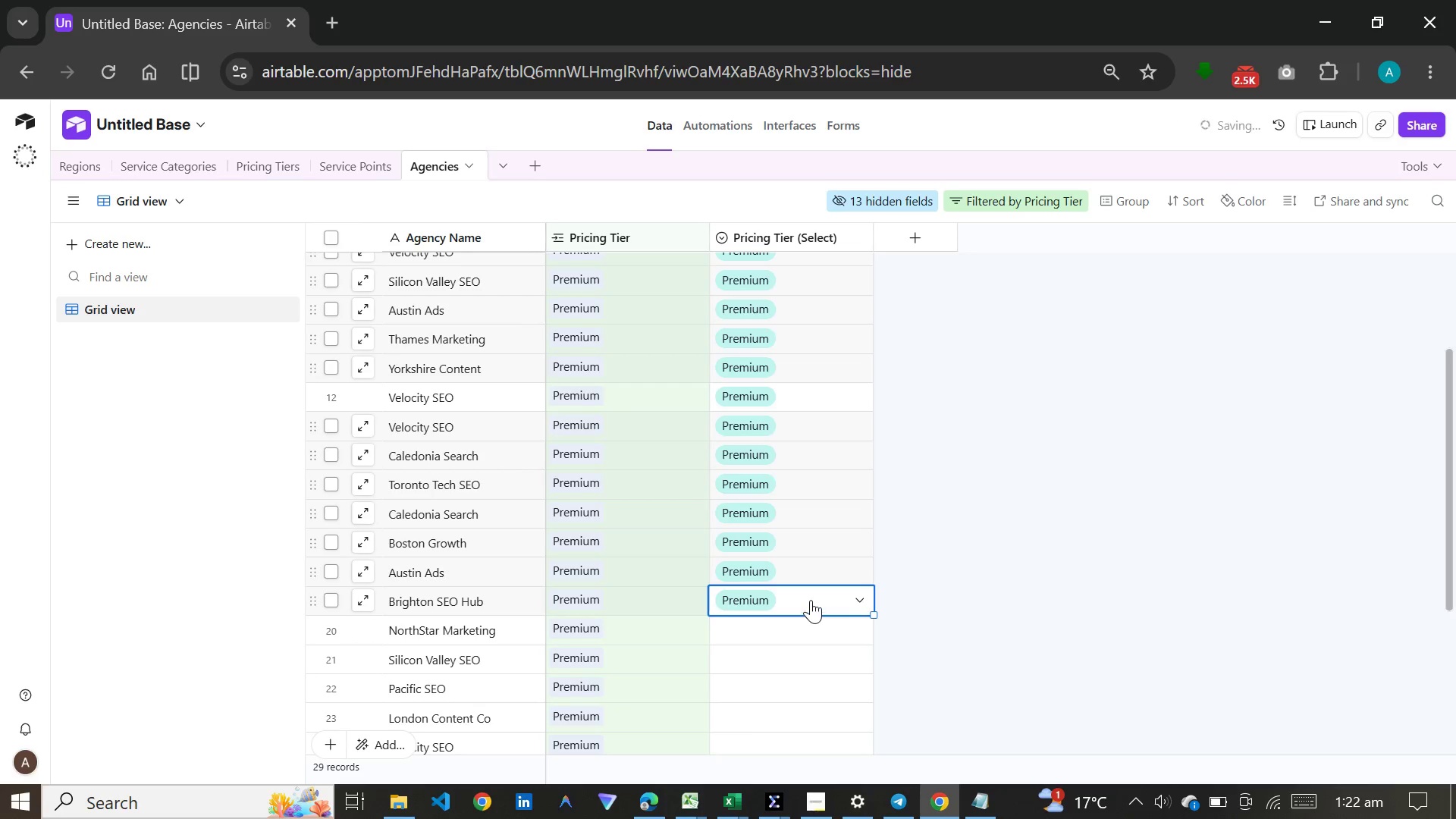 
scroll: coordinate [811, 600], scroll_direction: down, amount: 4.0
 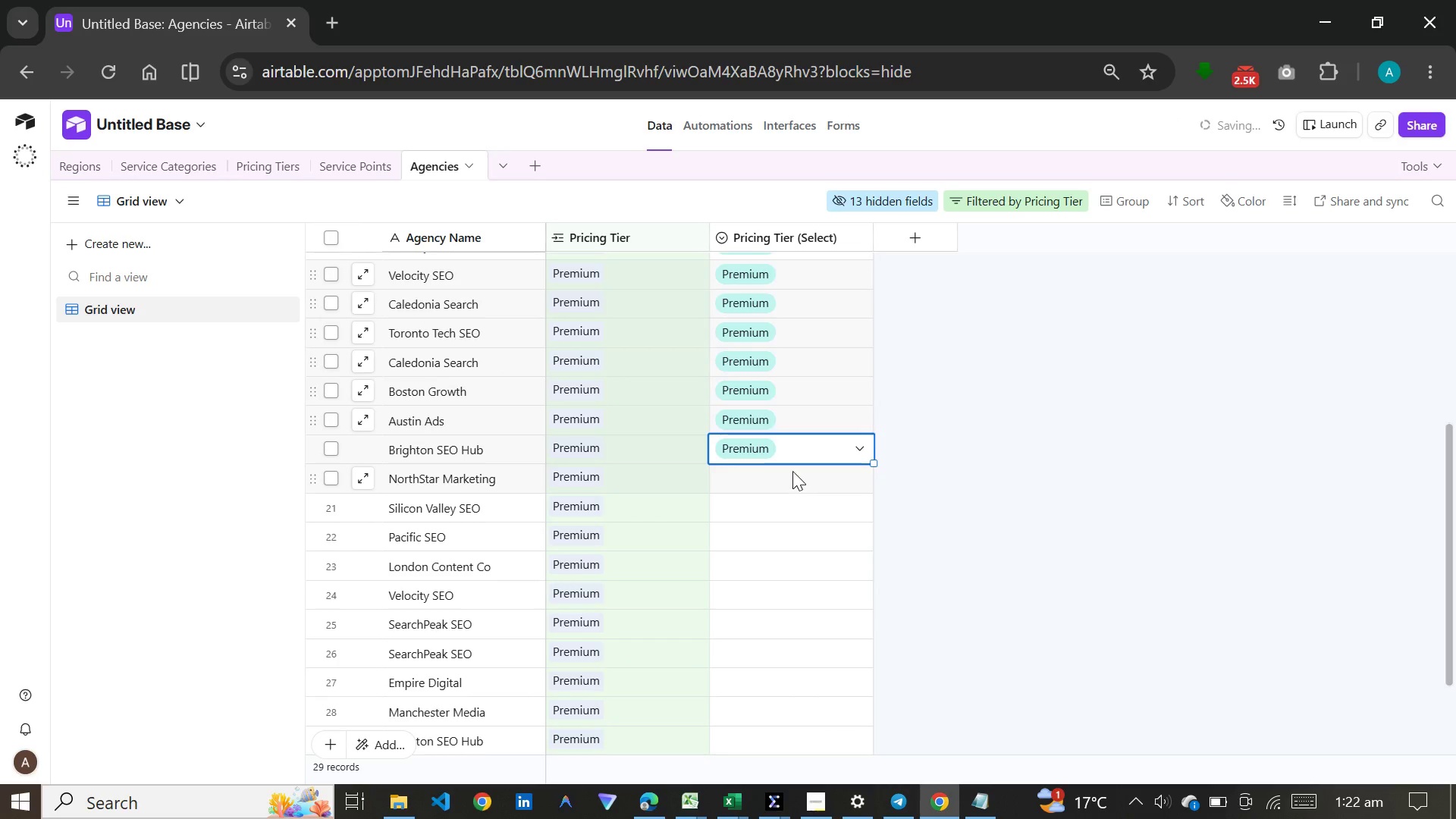 
double_click([794, 469])
 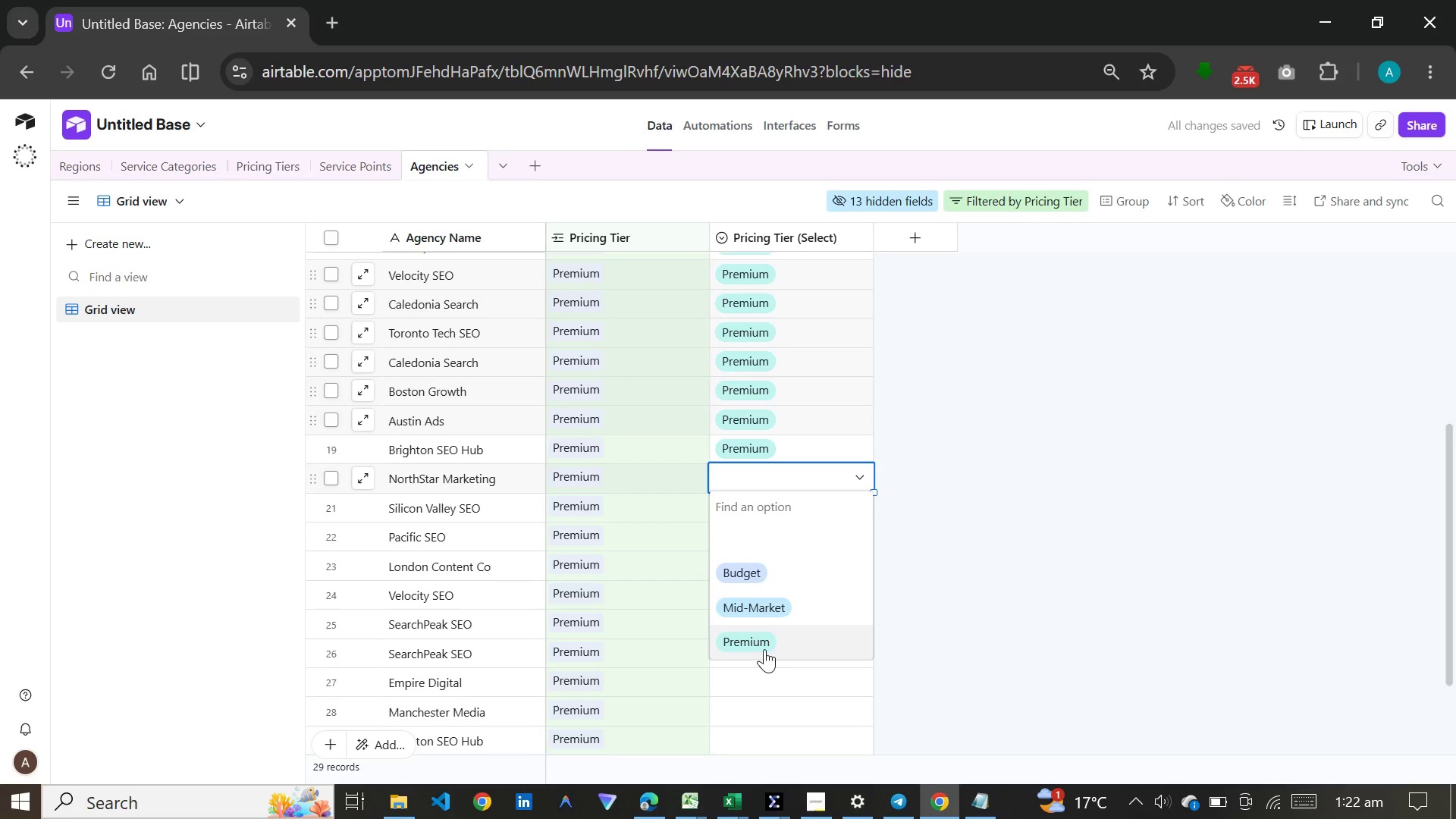 
left_click([767, 635])
 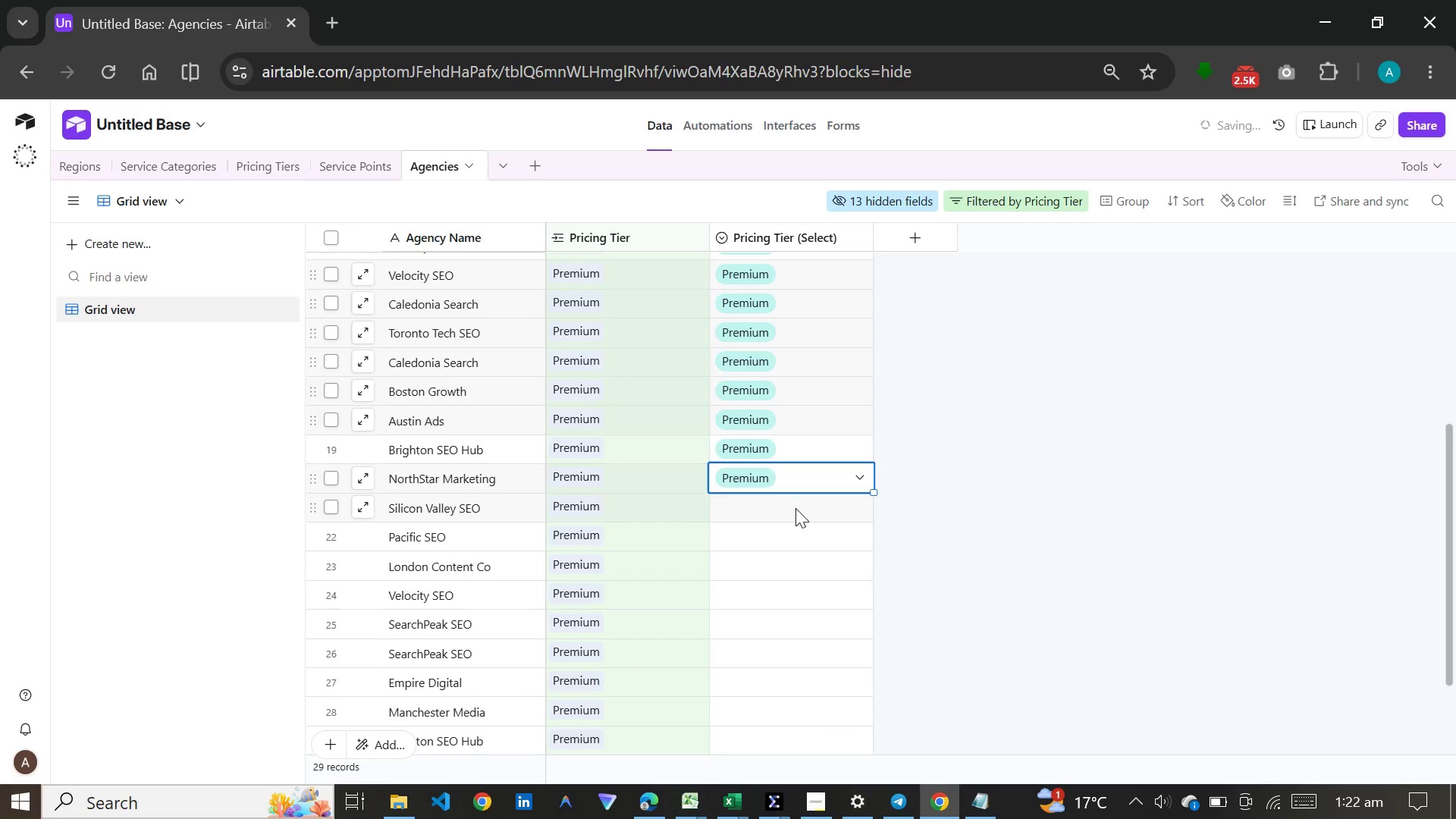 
double_click([795, 508])
 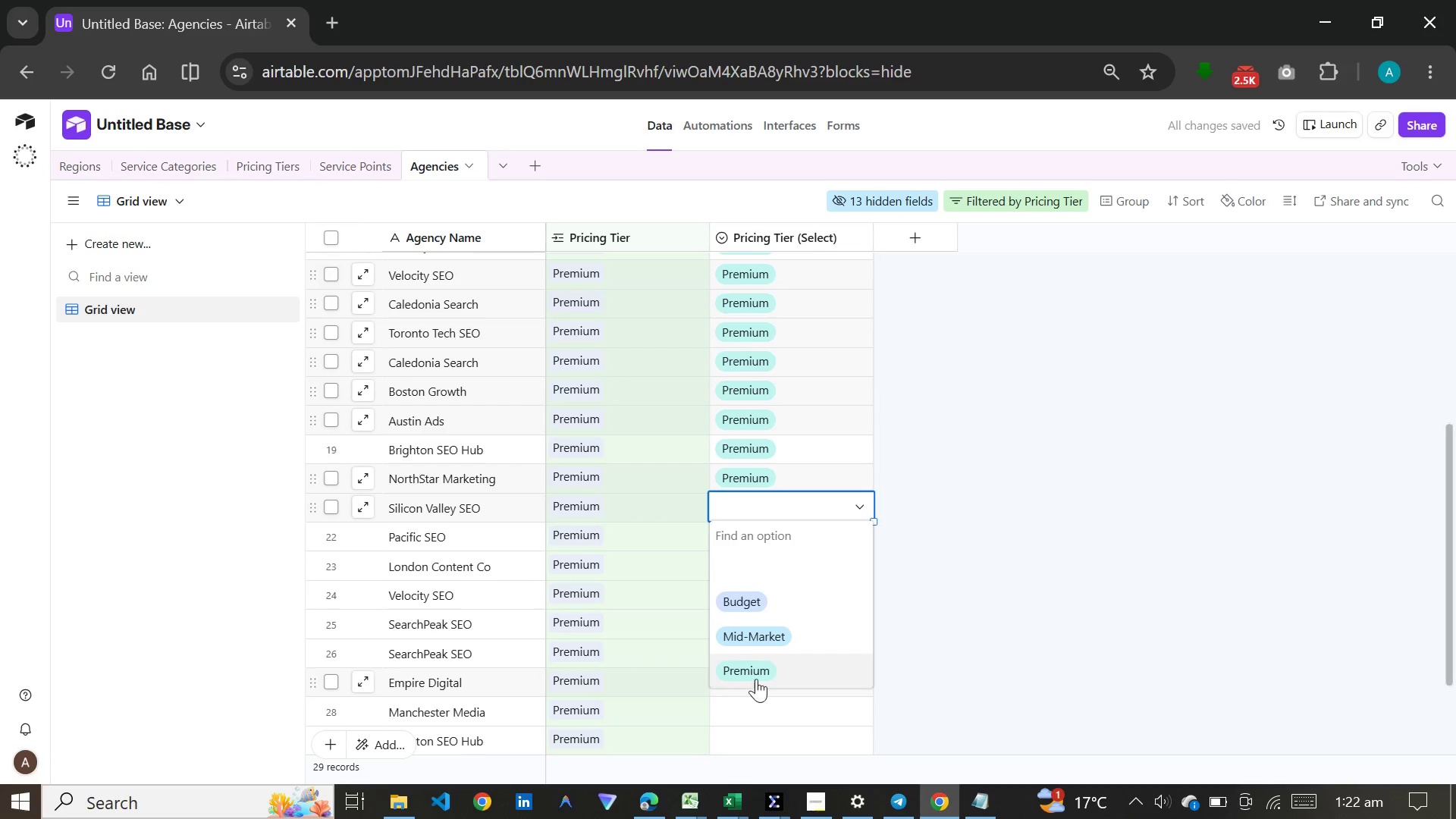 
left_click([756, 668])
 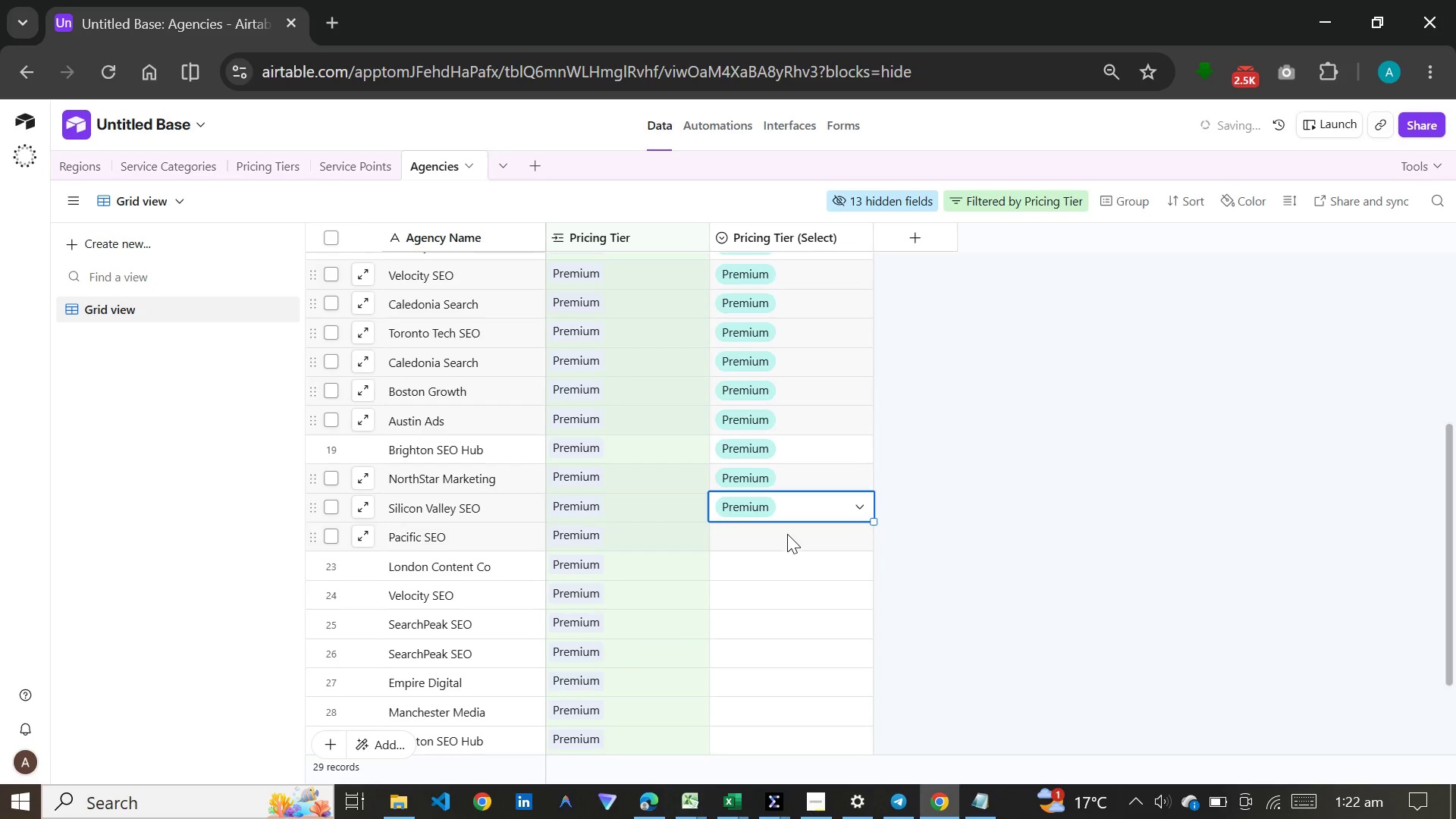 
double_click([787, 534])
 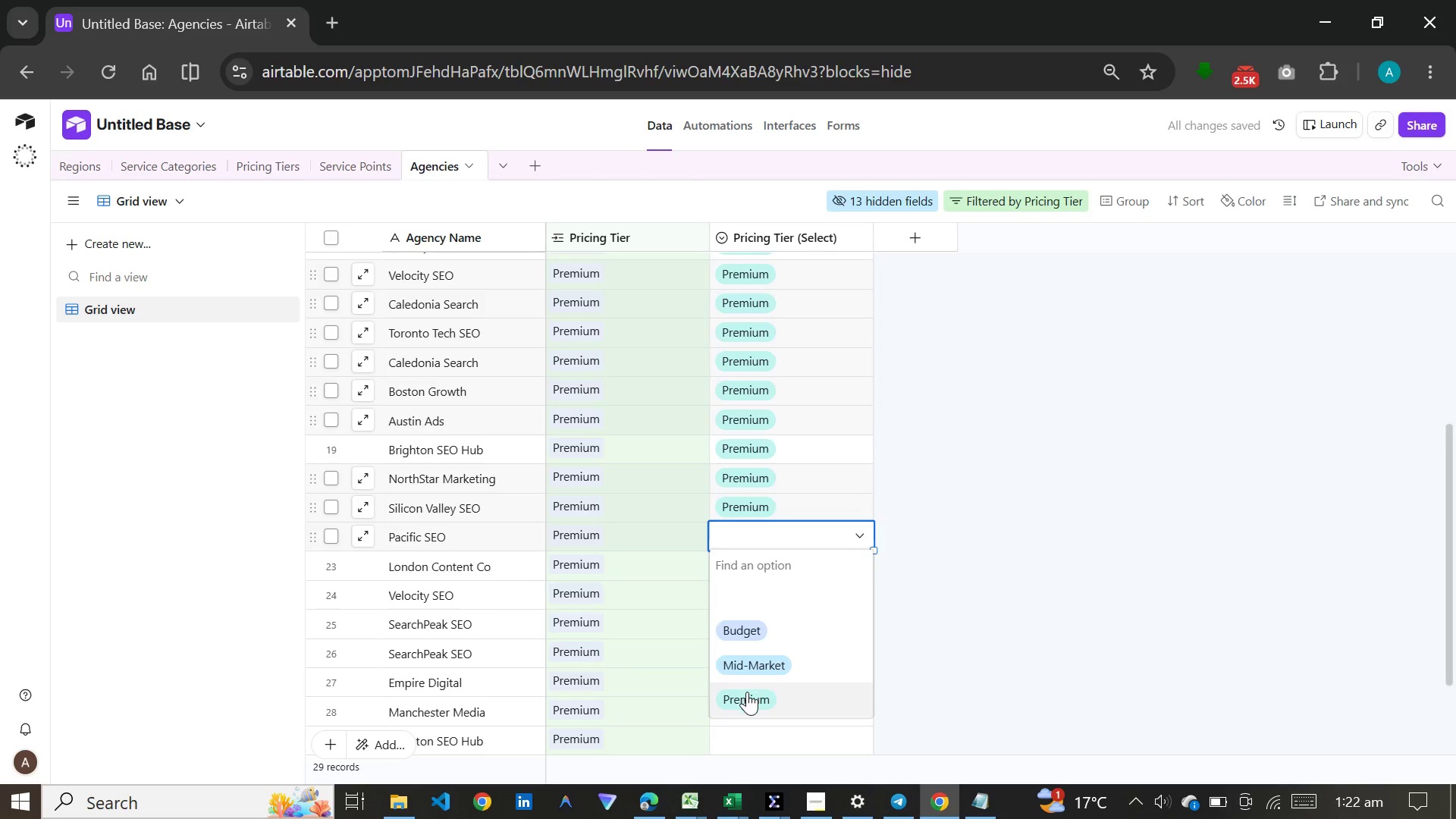 
left_click([747, 692])
 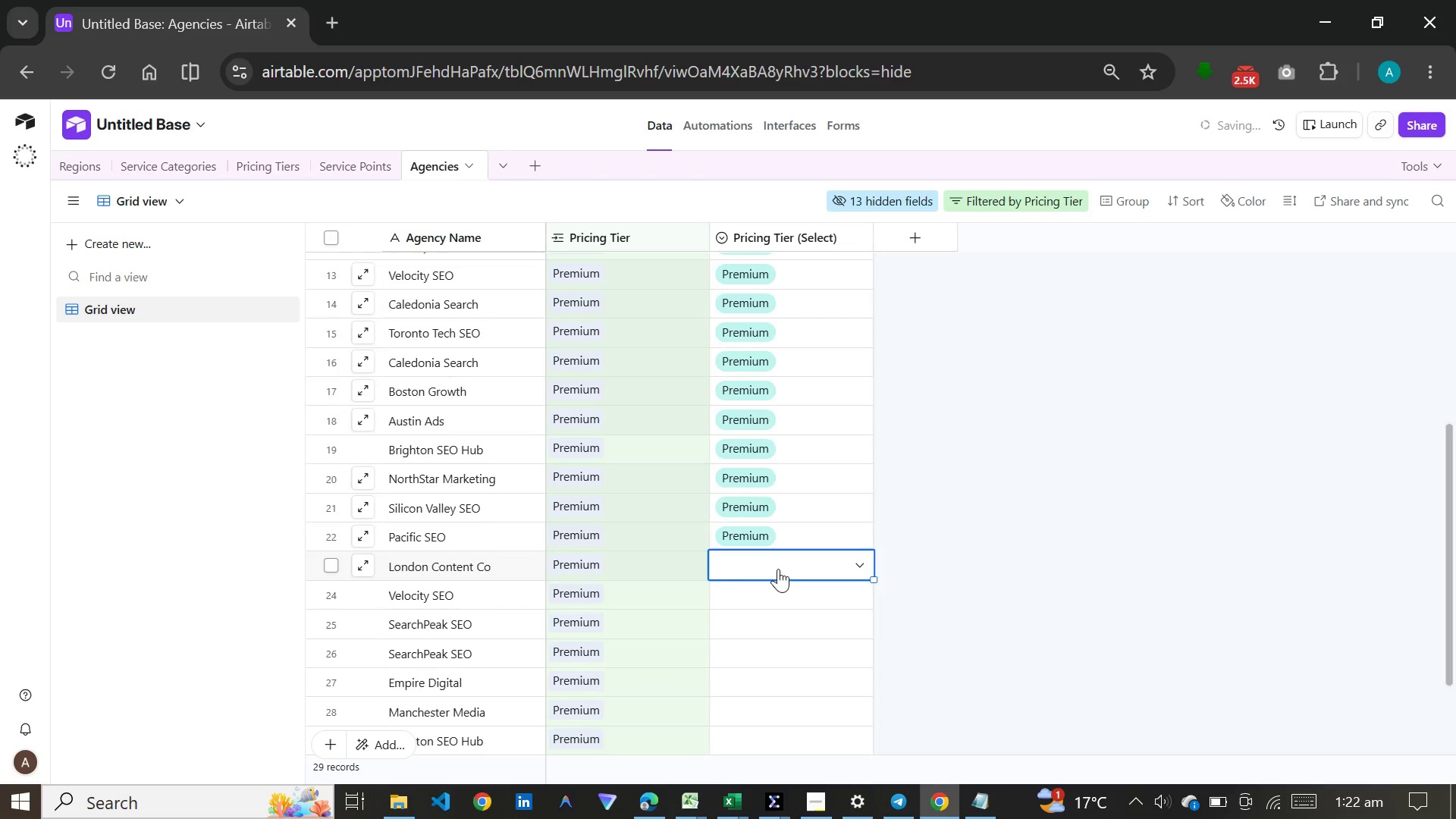 
double_click([778, 569])
 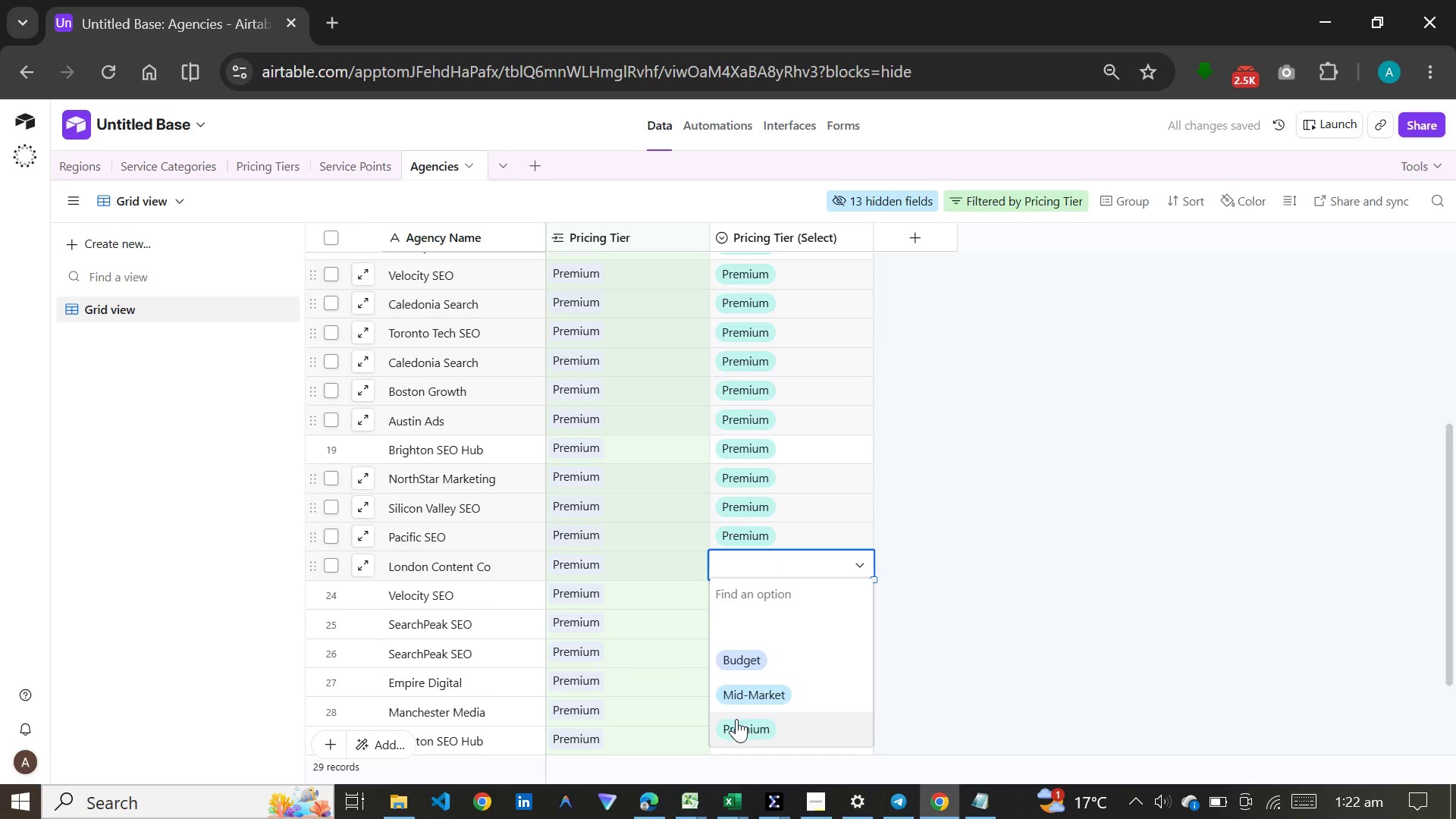 
left_click([736, 720])
 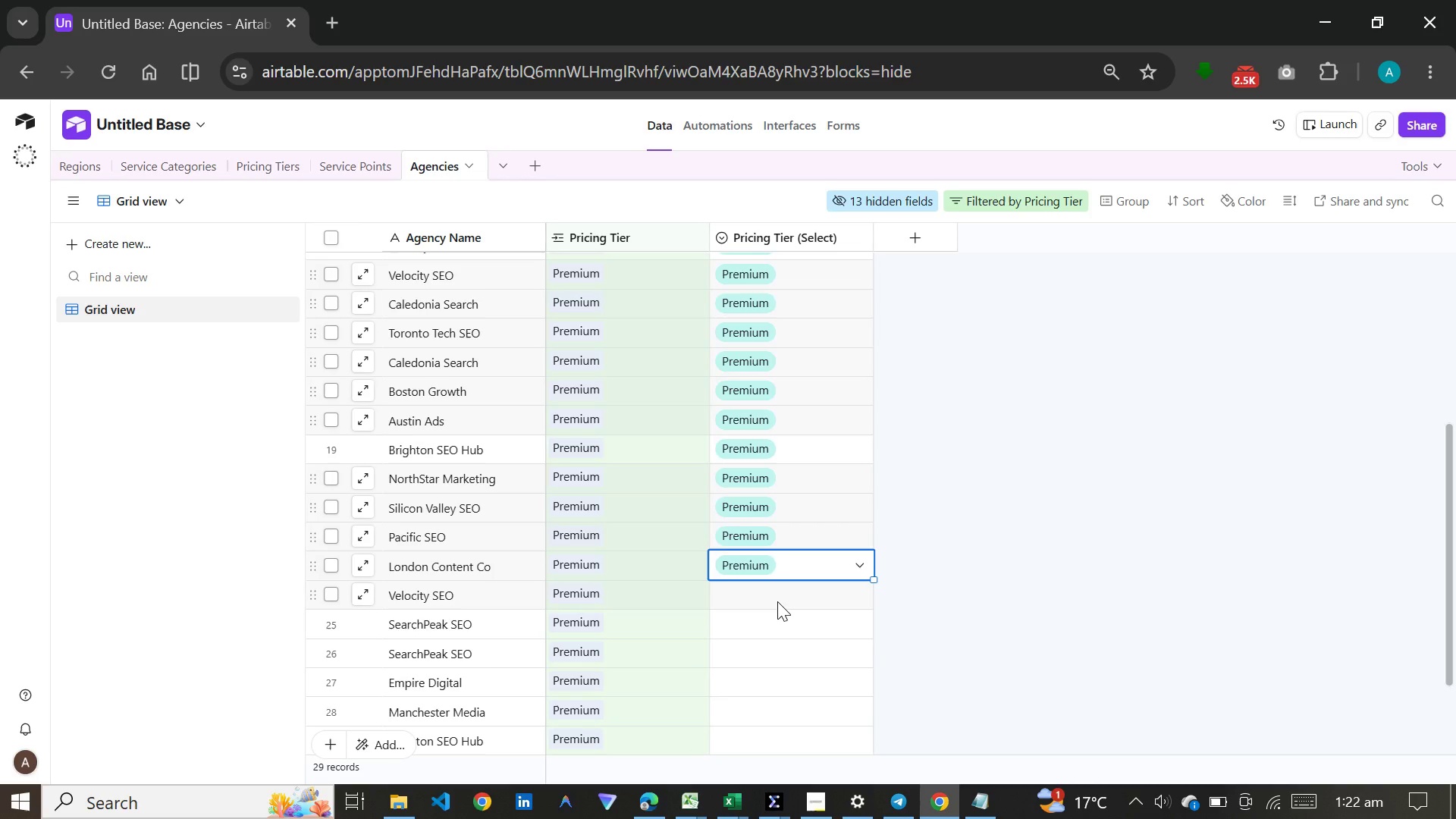 
wait(12.38)
 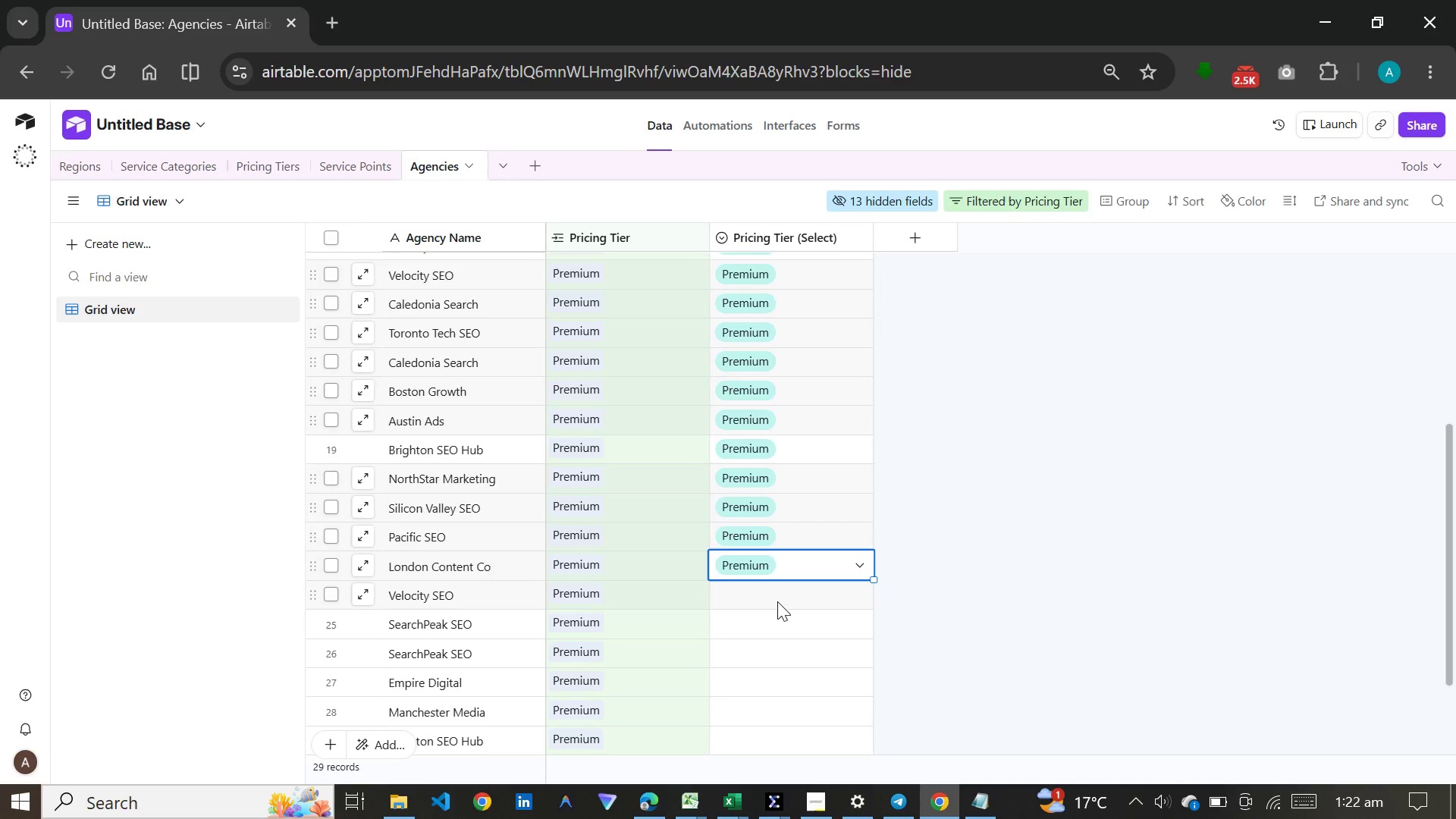 
double_click([777, 601])
 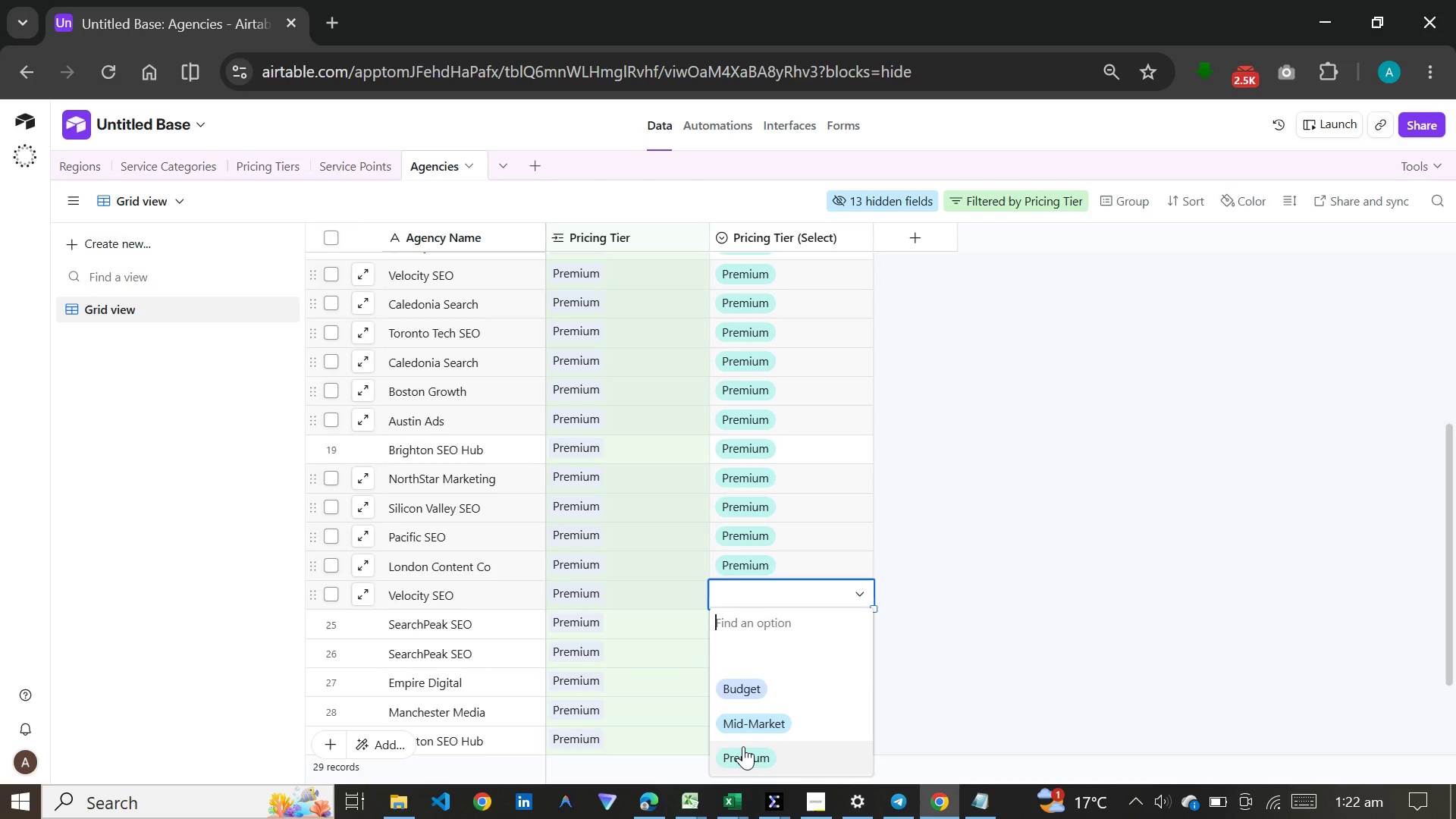 
left_click([743, 746])
 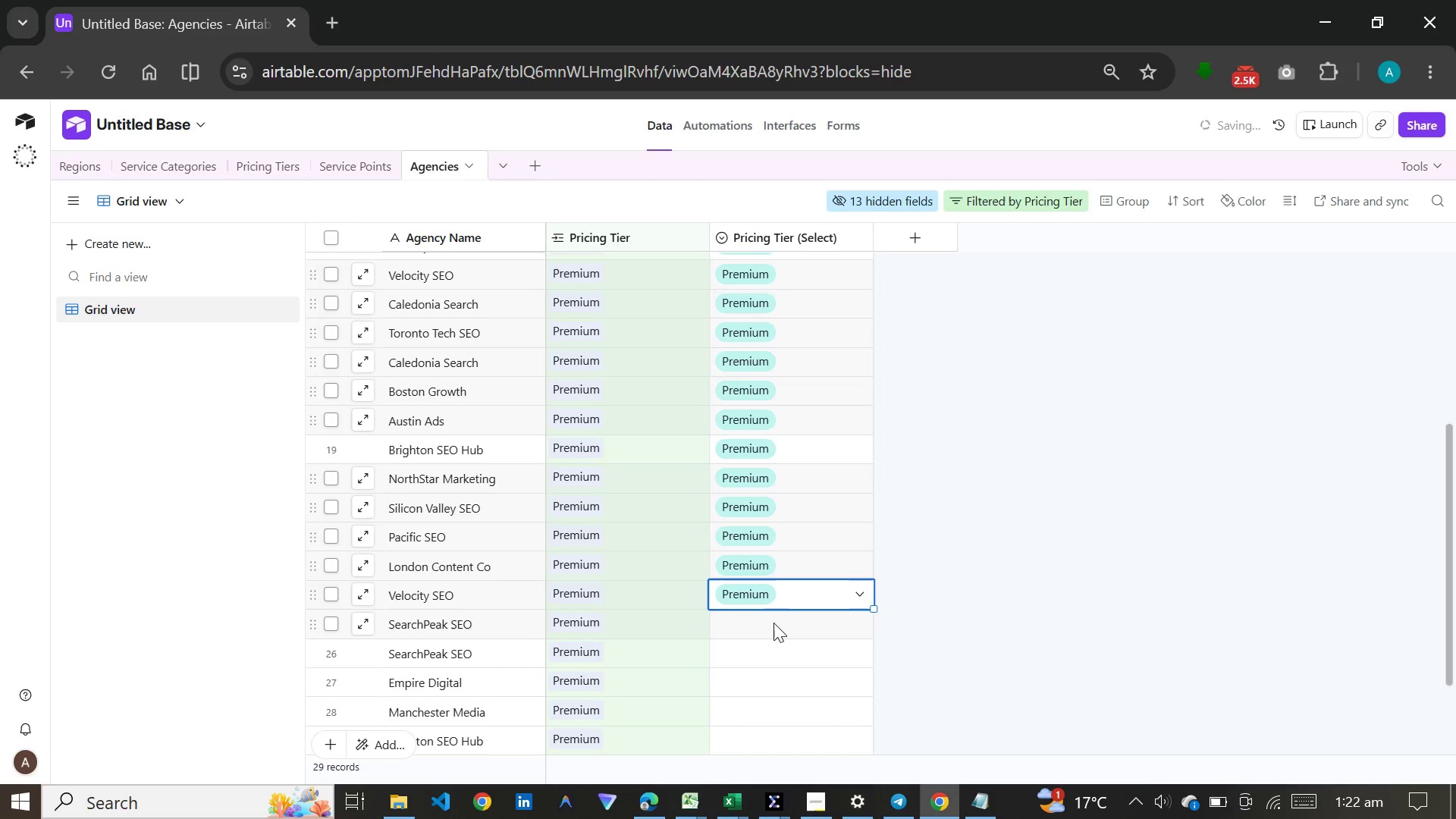 
left_click([774, 623])
 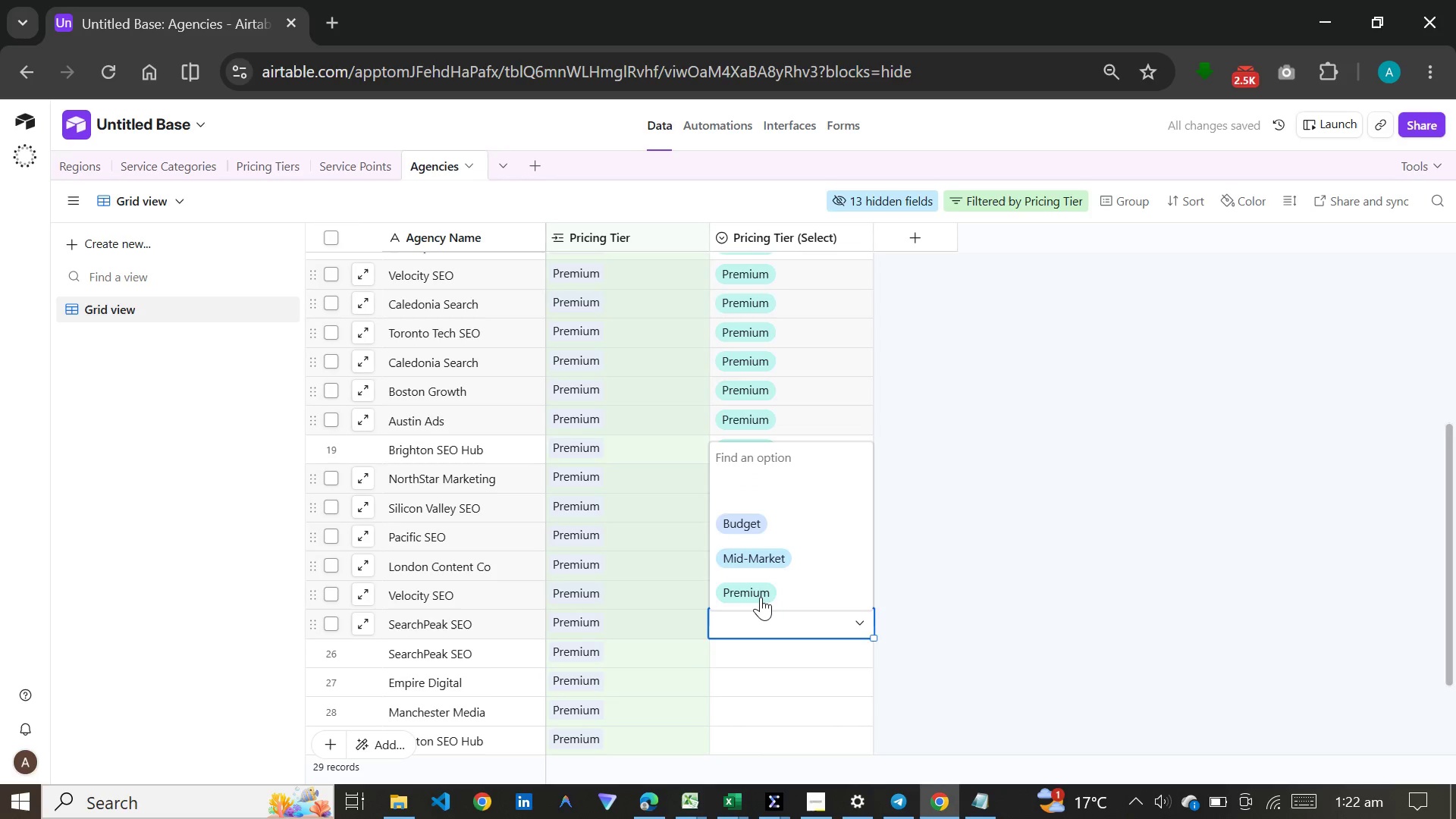 
left_click([761, 597])
 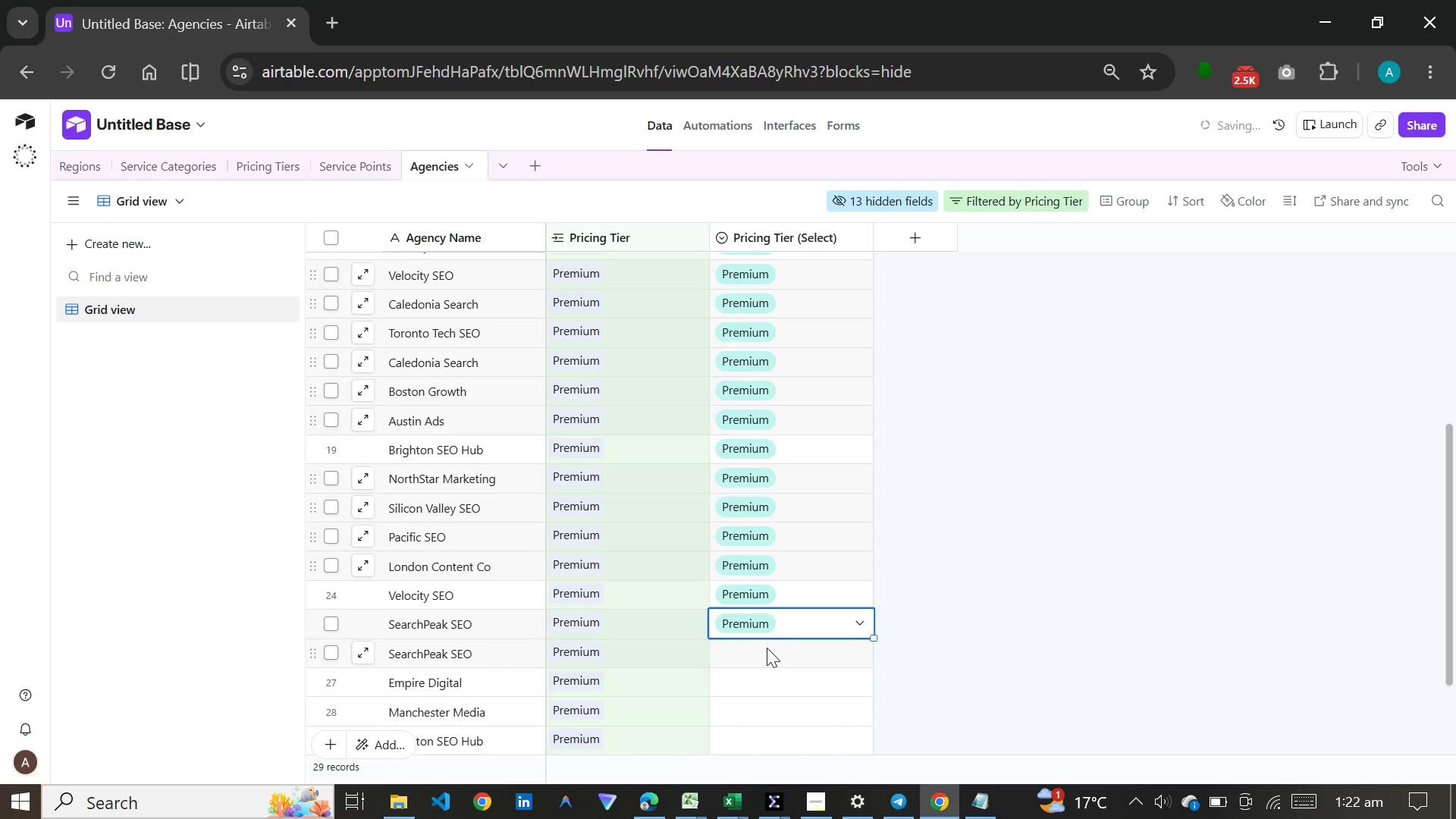 
double_click([767, 647])
 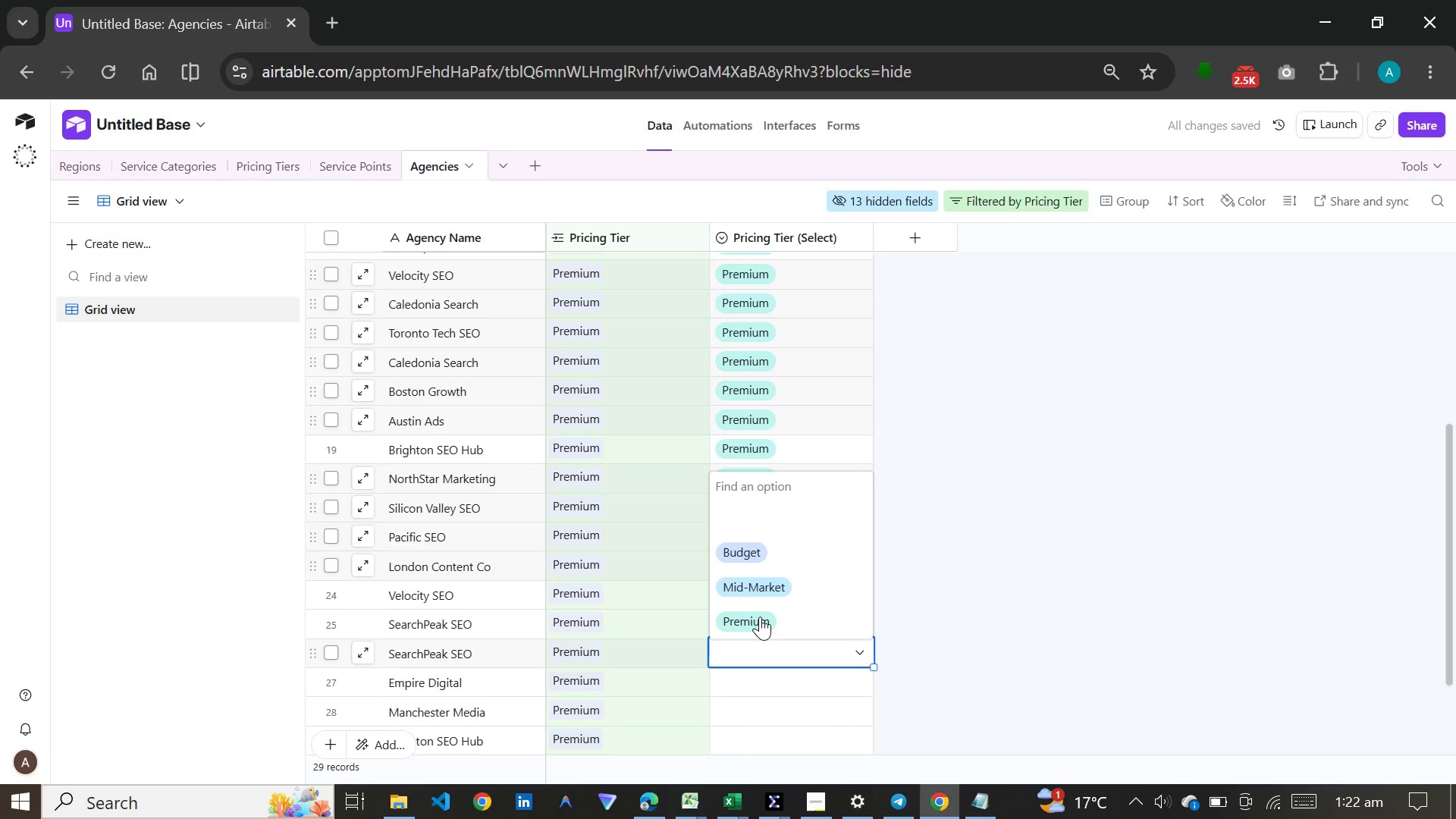 
left_click([760, 617])
 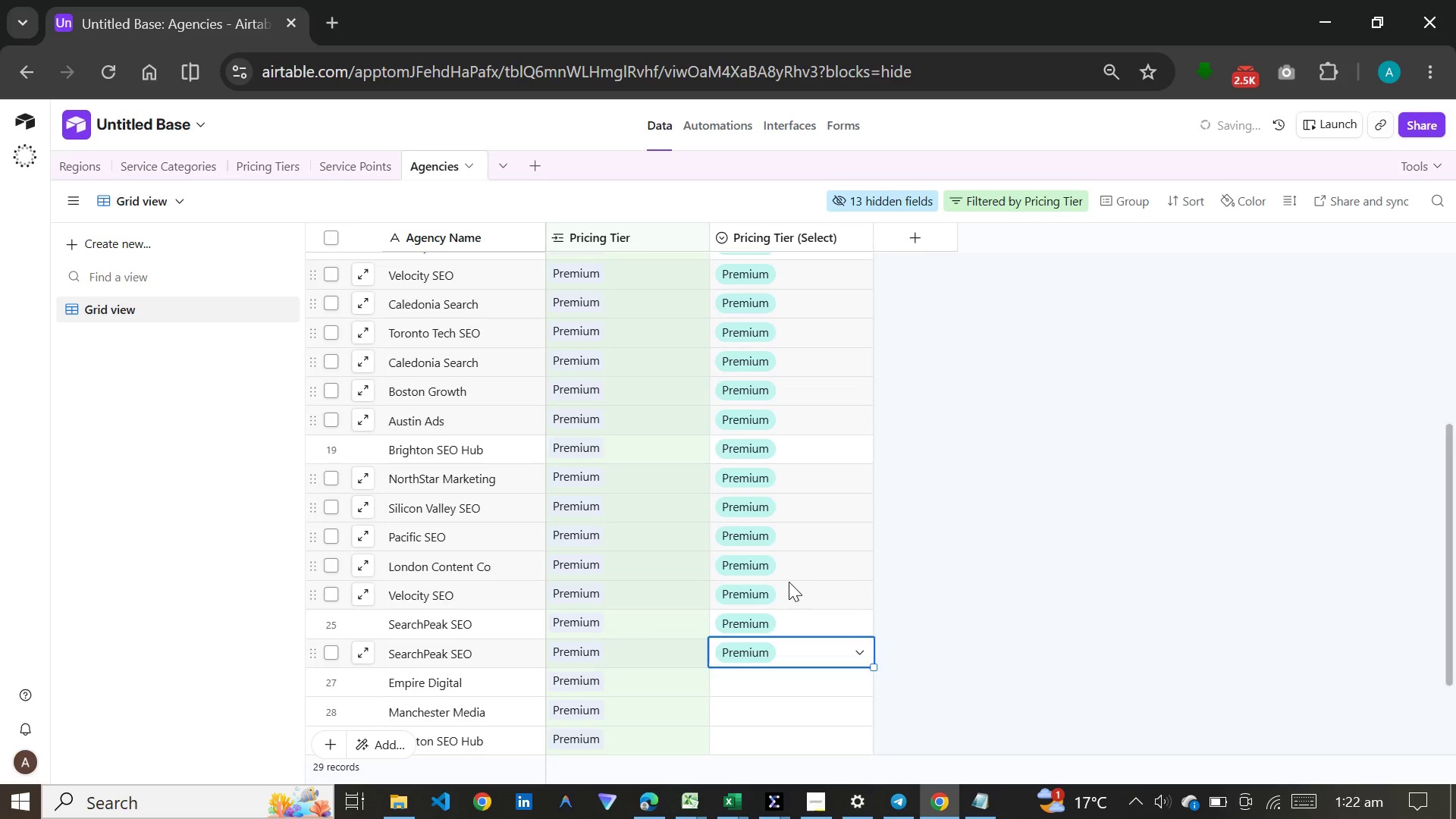 
scroll: coordinate [789, 582], scroll_direction: down, amount: 5.0
 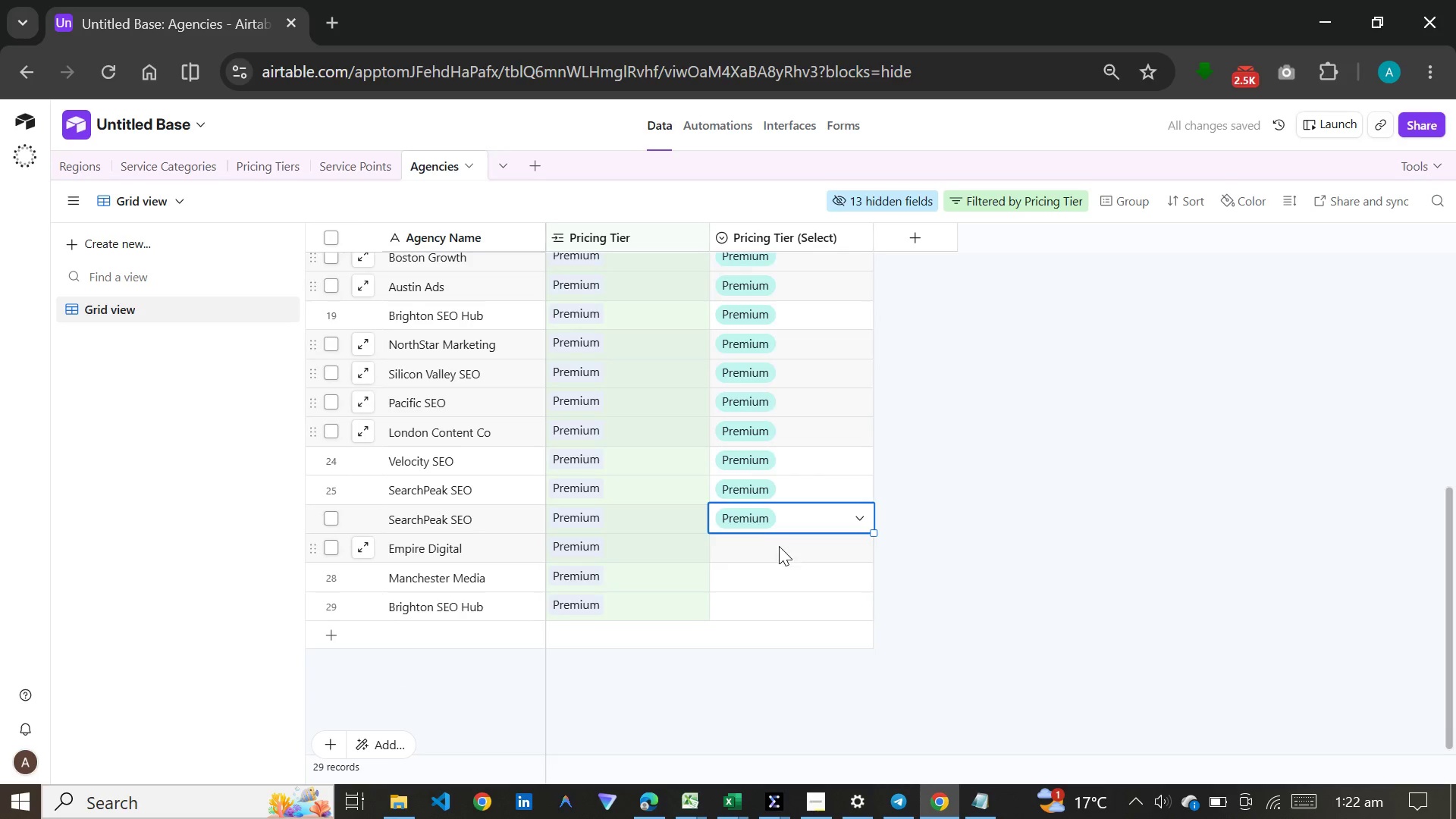 
double_click([779, 546])
 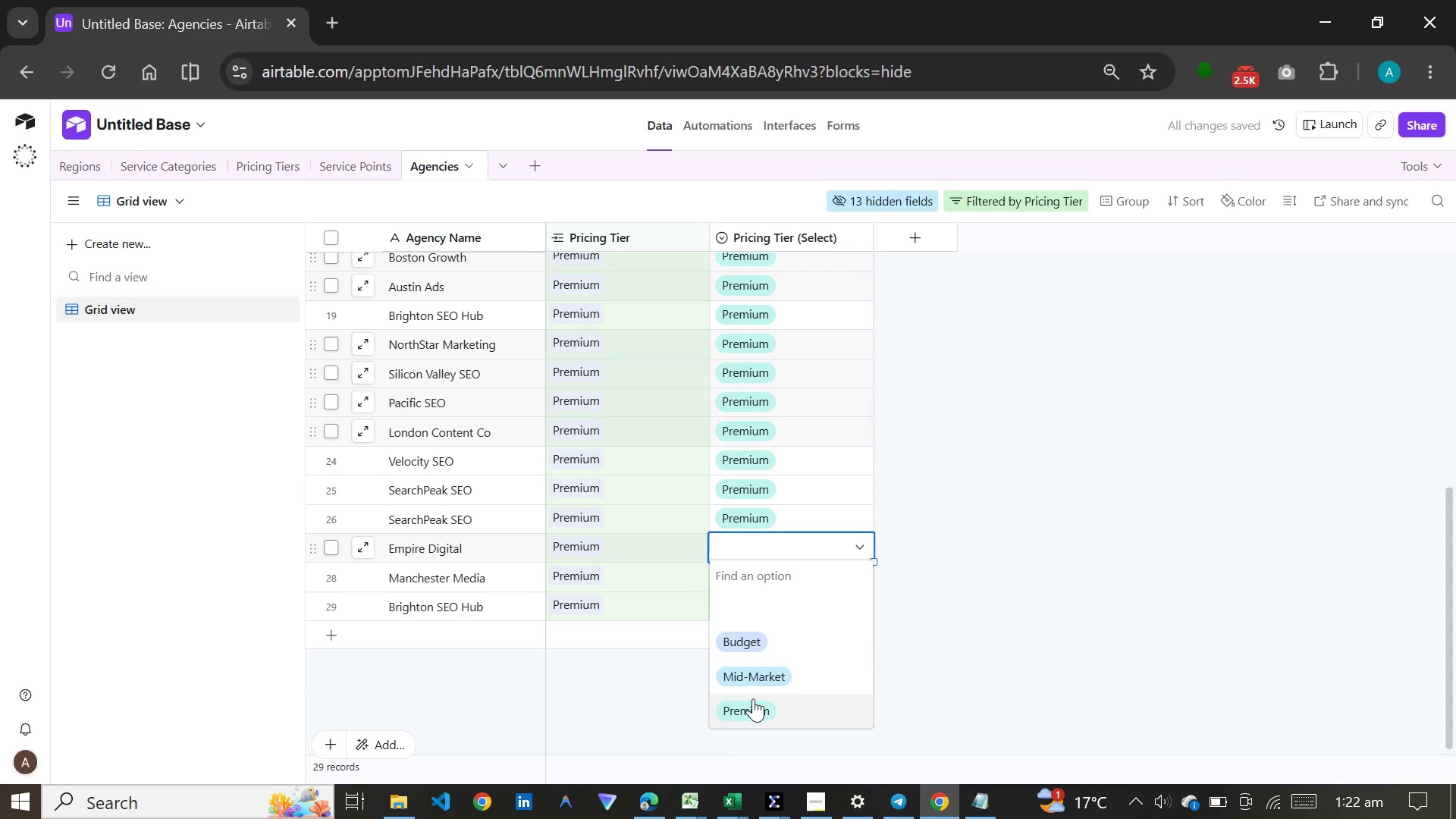 
left_click([752, 700])
 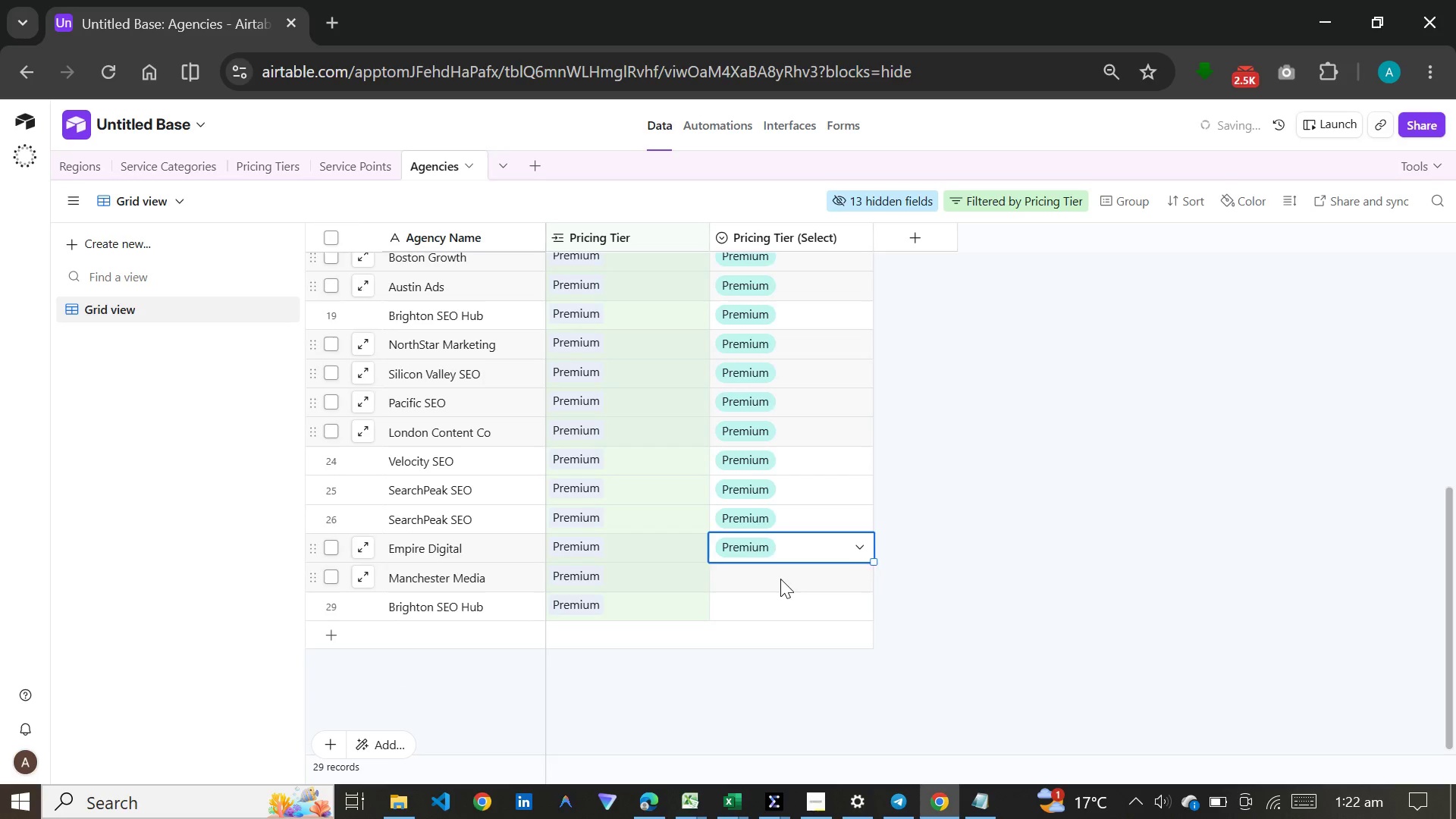 
double_click([780, 579])
 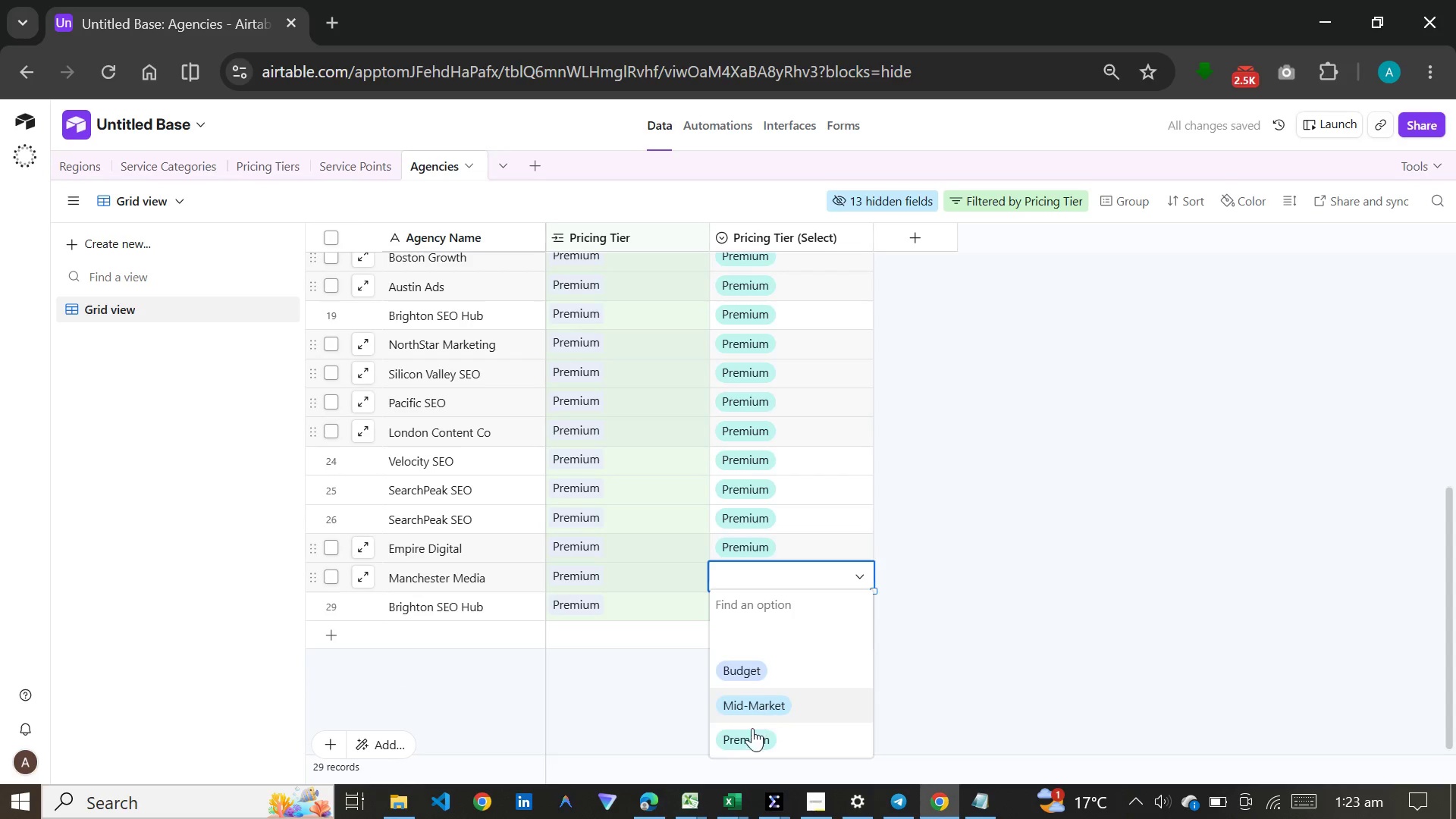 
left_click([751, 733])
 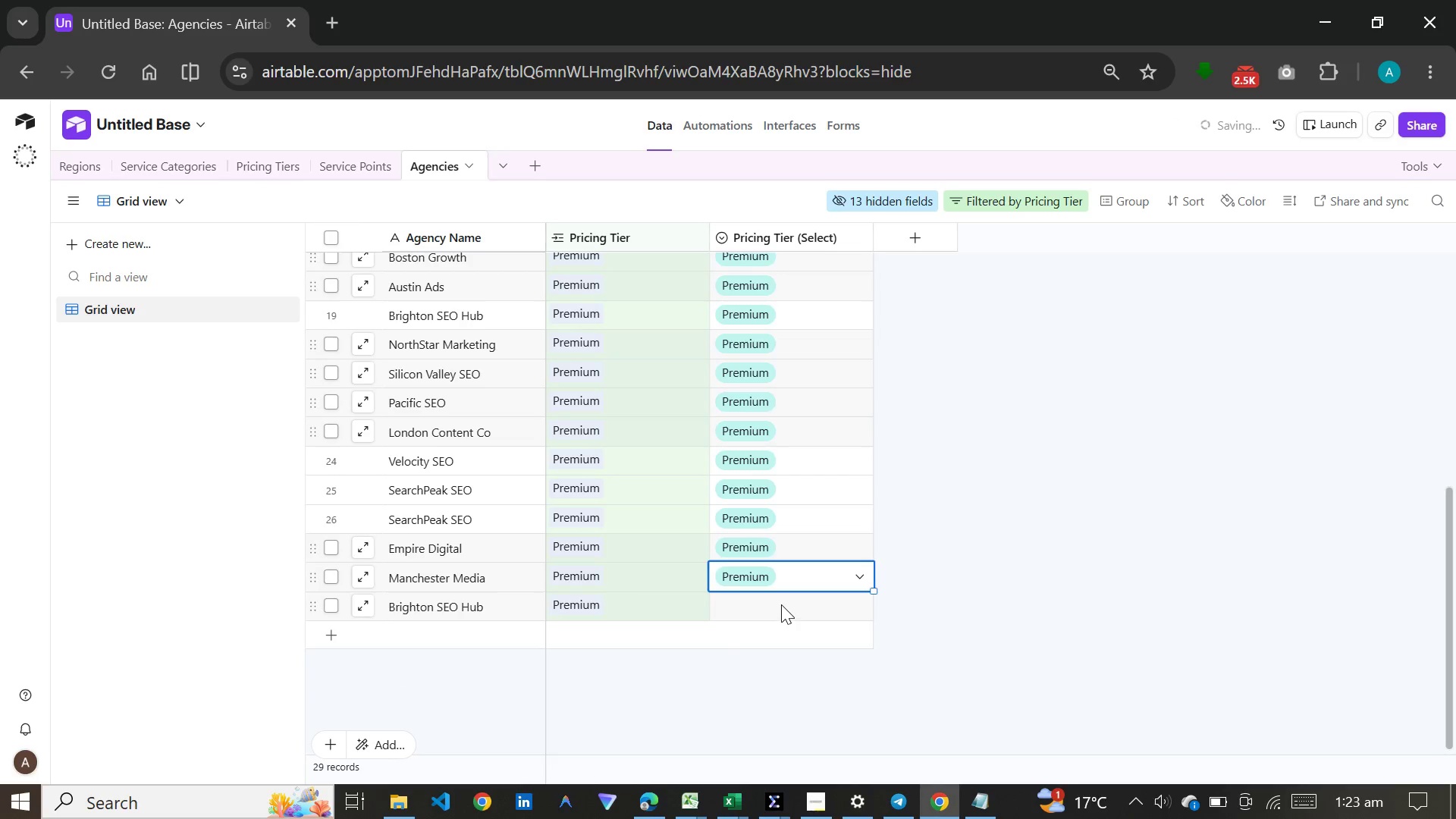 
double_click([781, 604])
 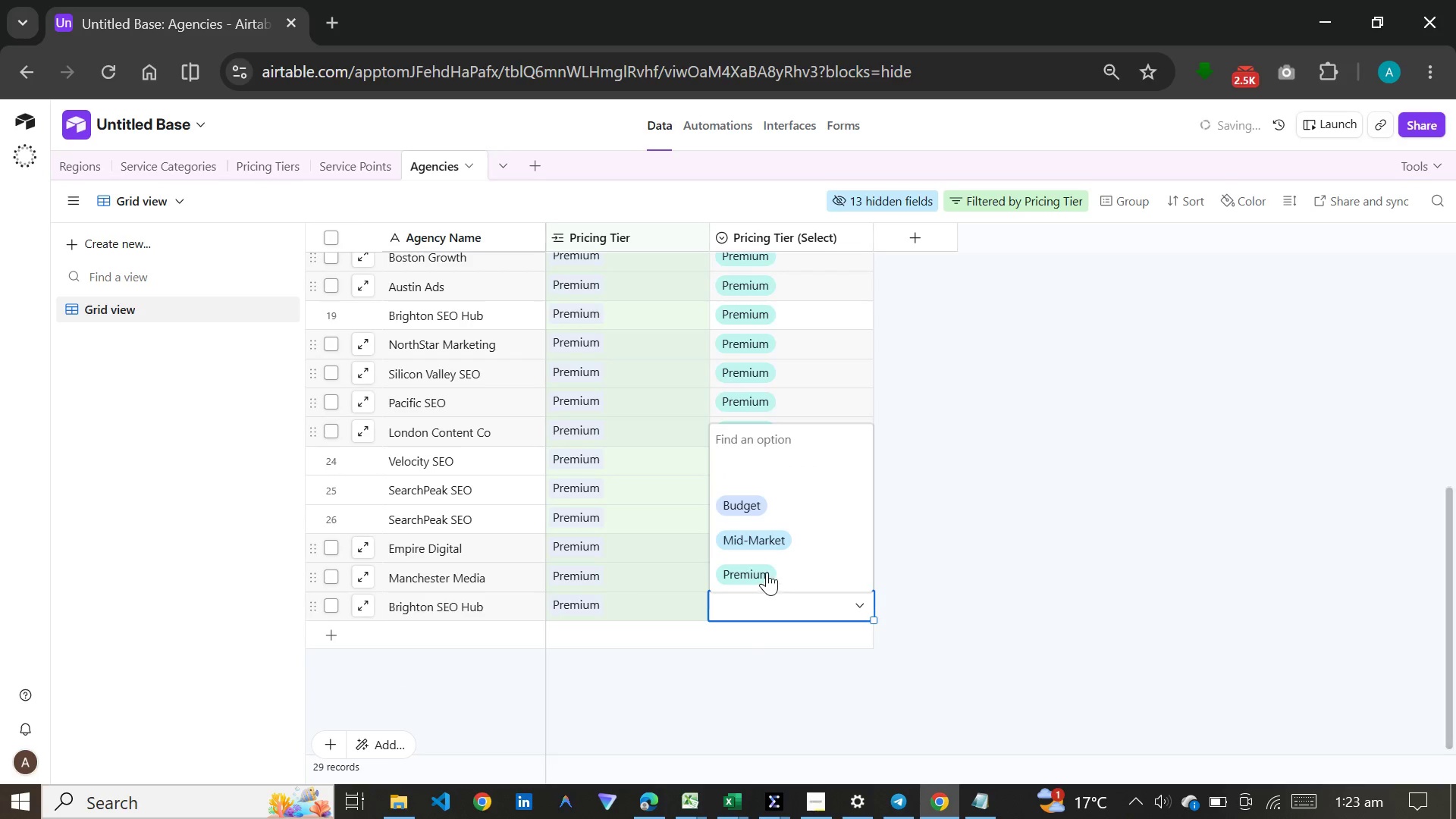 
left_click([767, 572])
 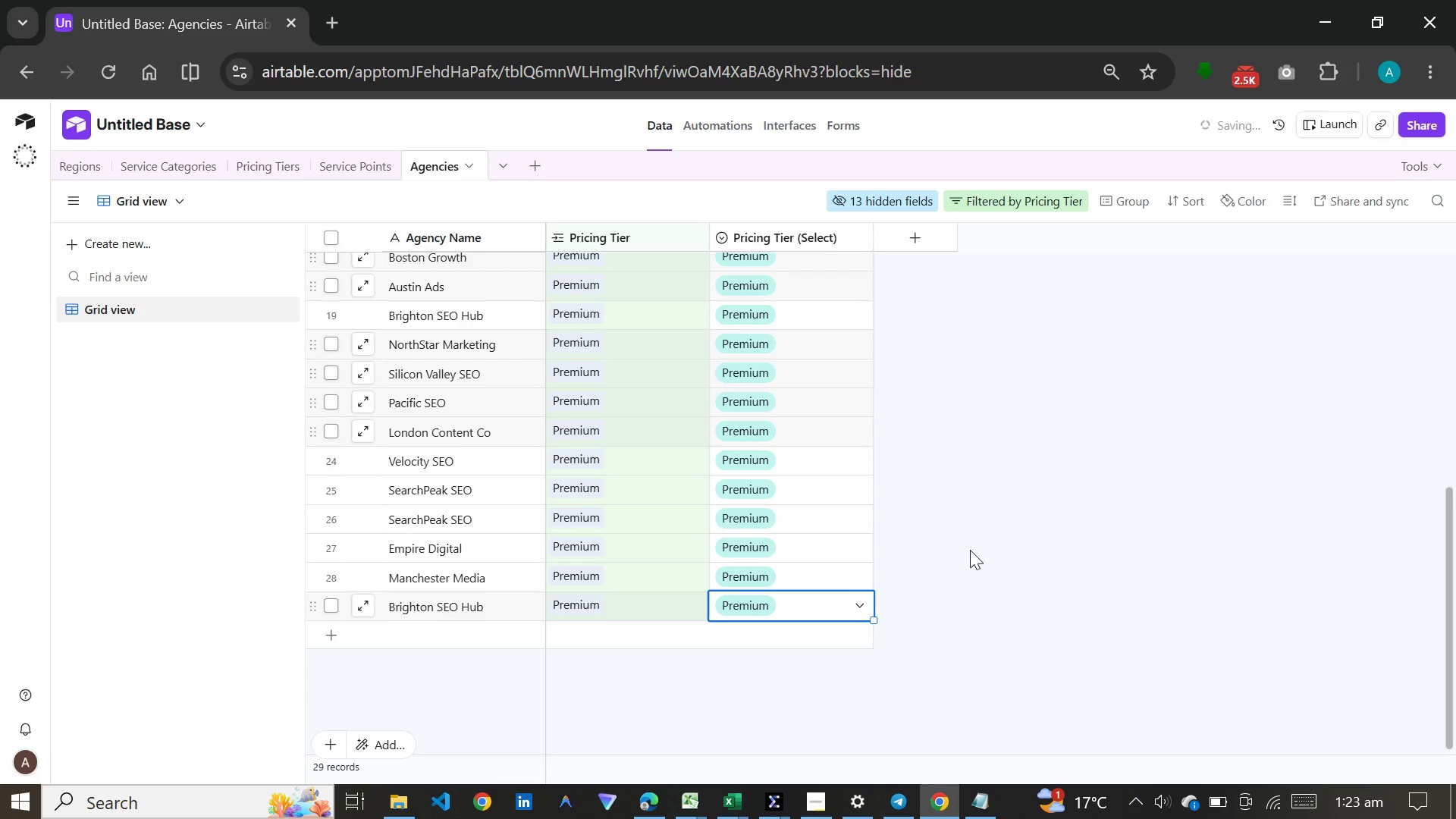 
left_click([949, 588])
 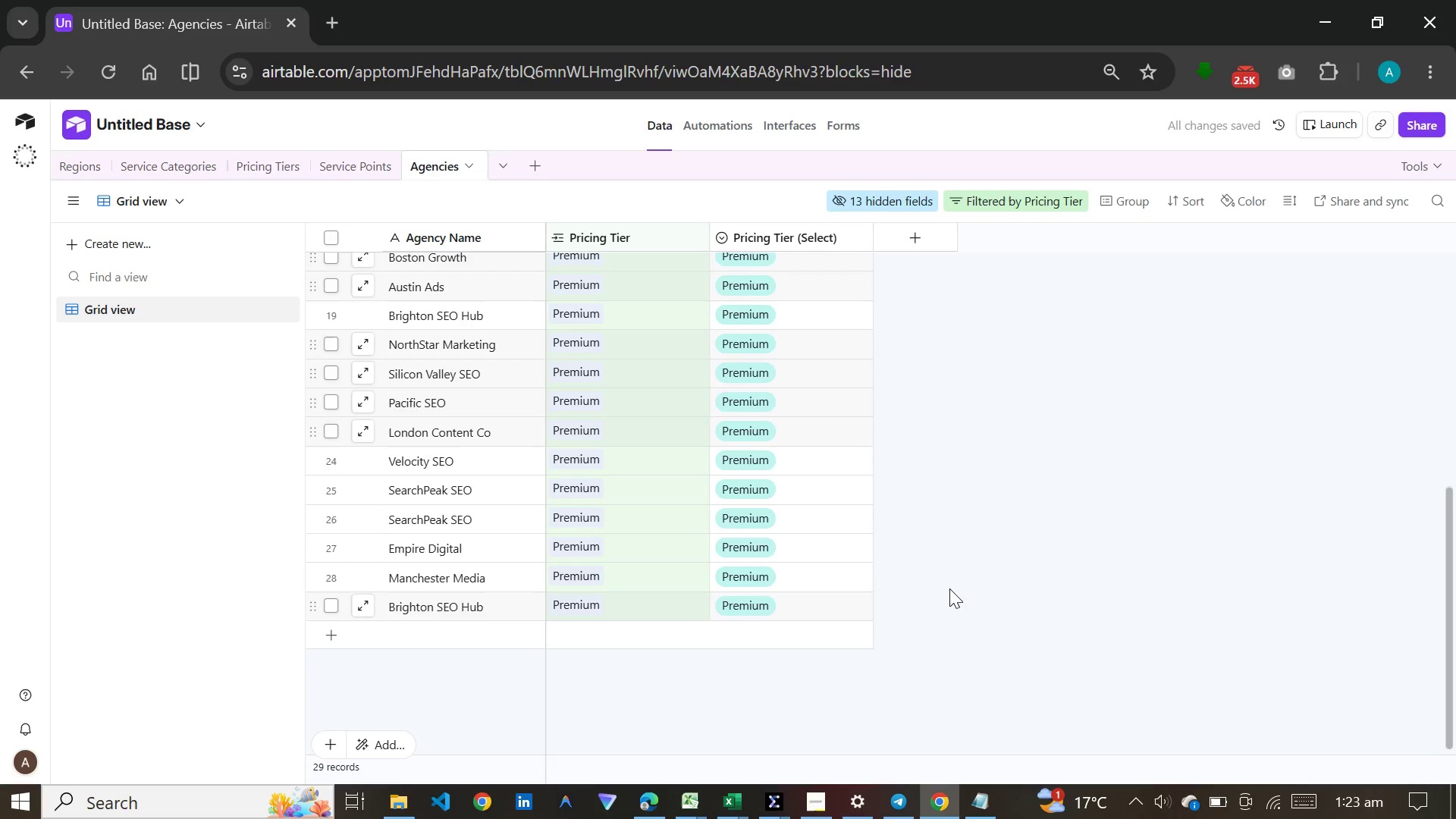 
scroll: coordinate [949, 588], scroll_direction: up, amount: 27.0
 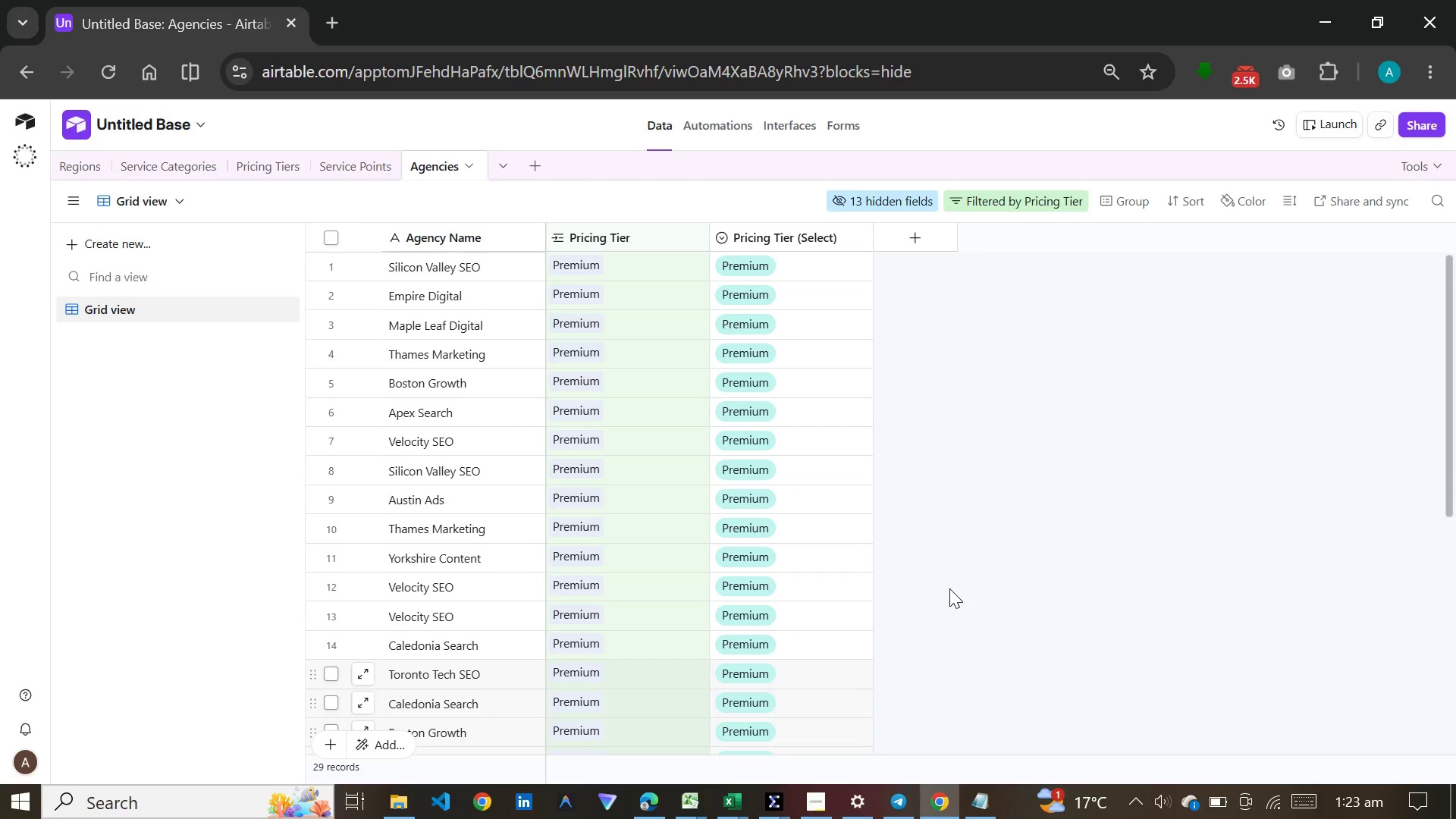 
wait(40.38)
 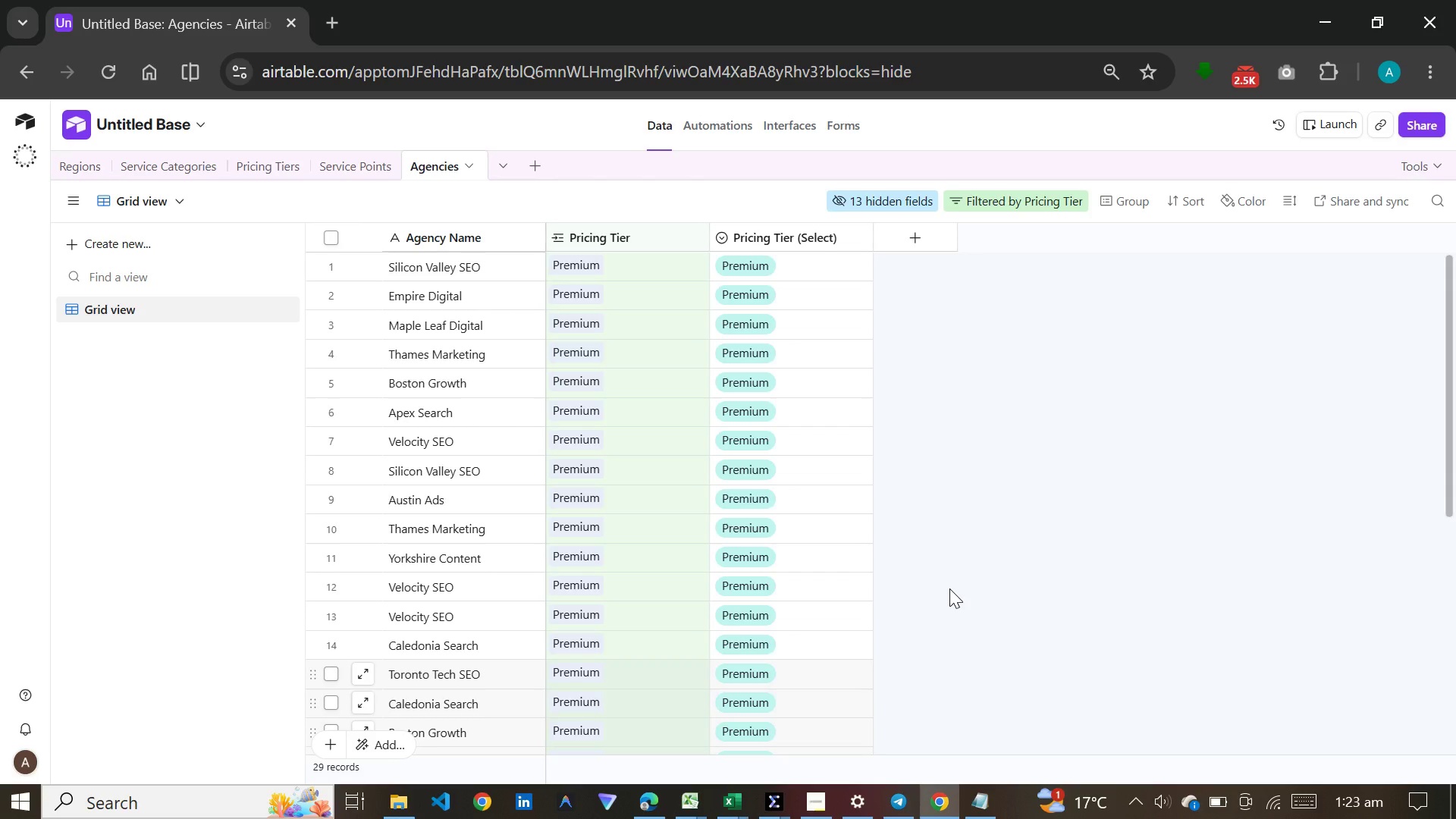 
scroll: coordinate [946, 588], scroll_direction: down, amount: 18.0
 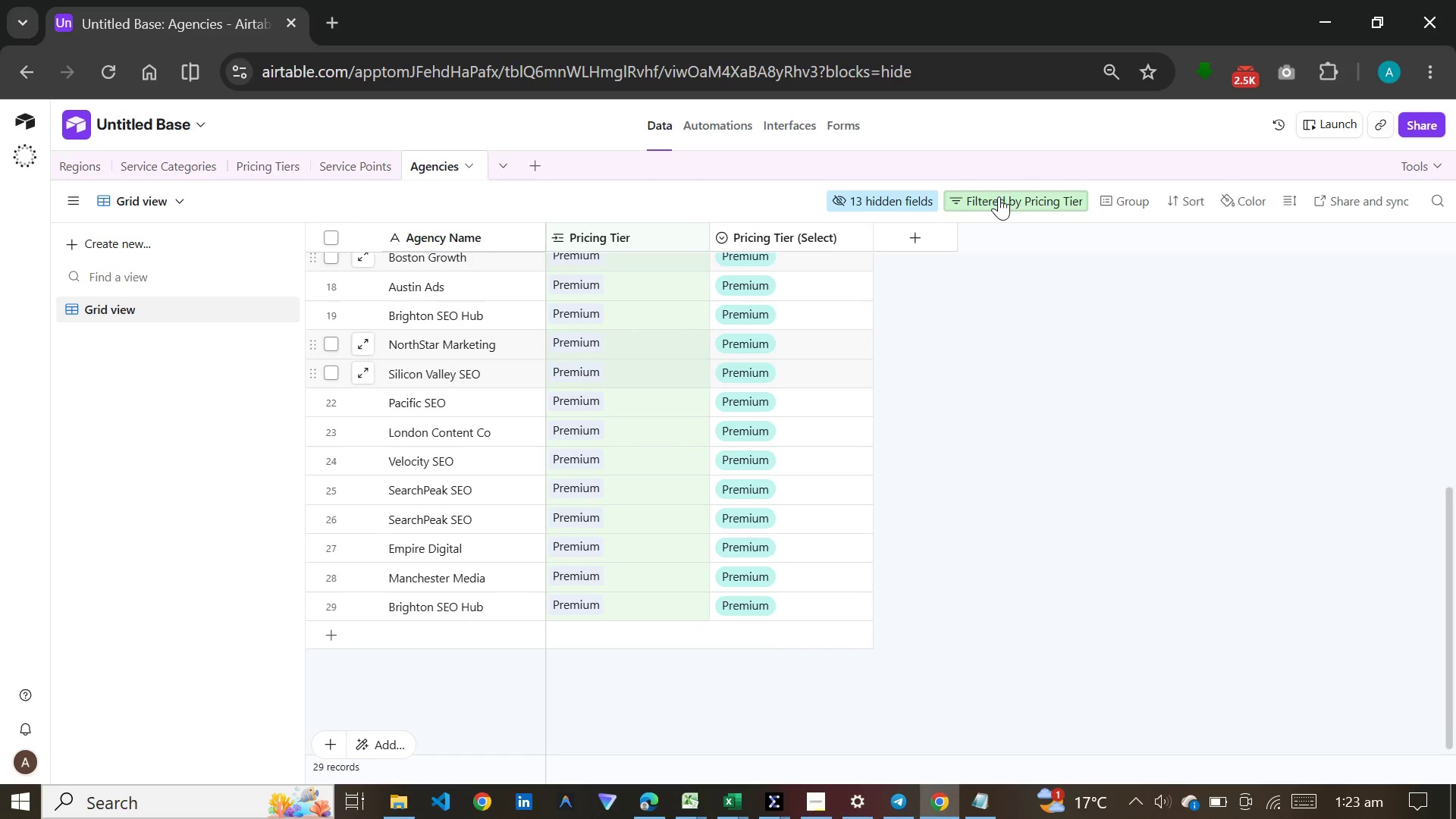 
wait(5.68)
 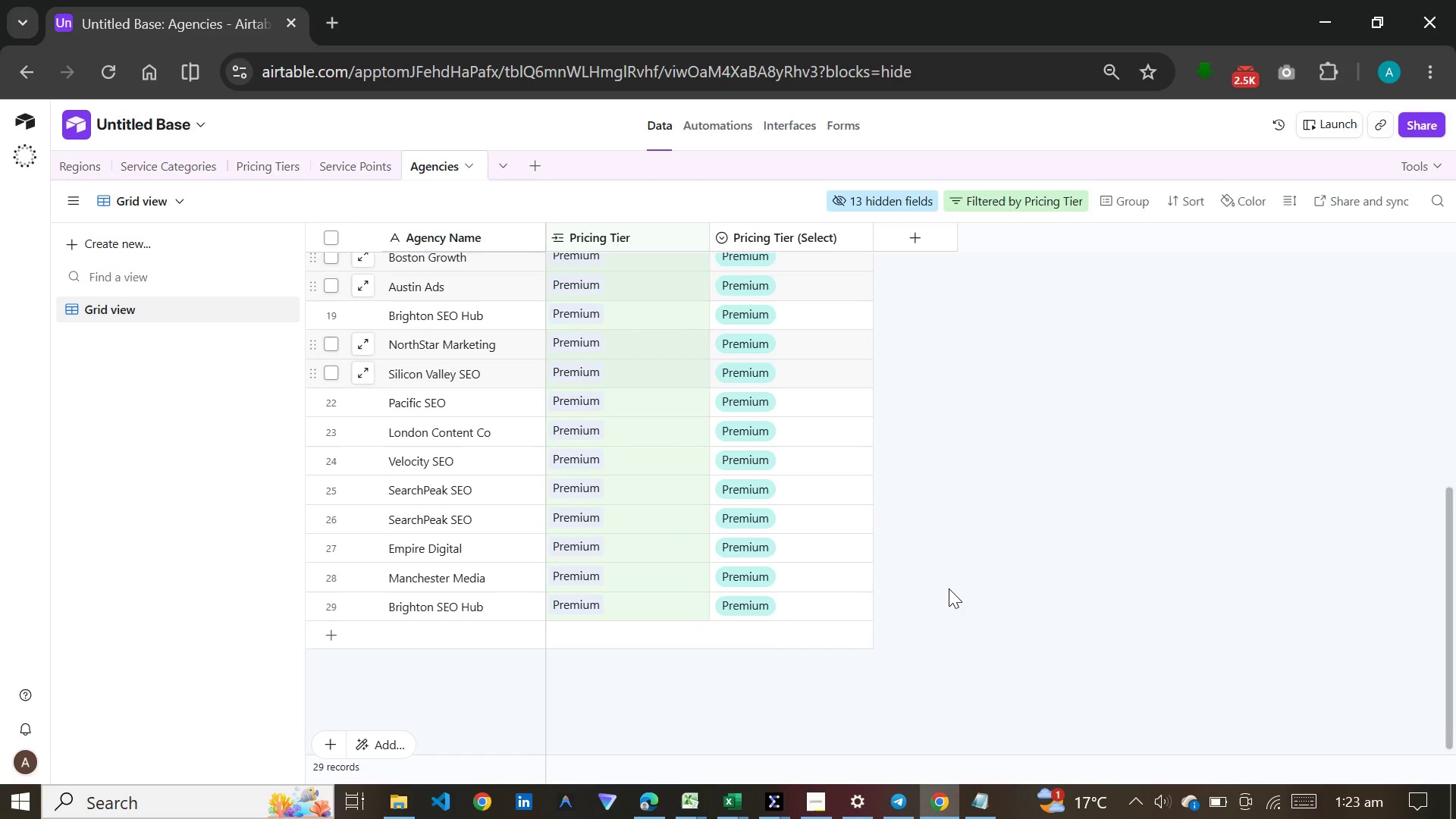 
double_click([1005, 201])
 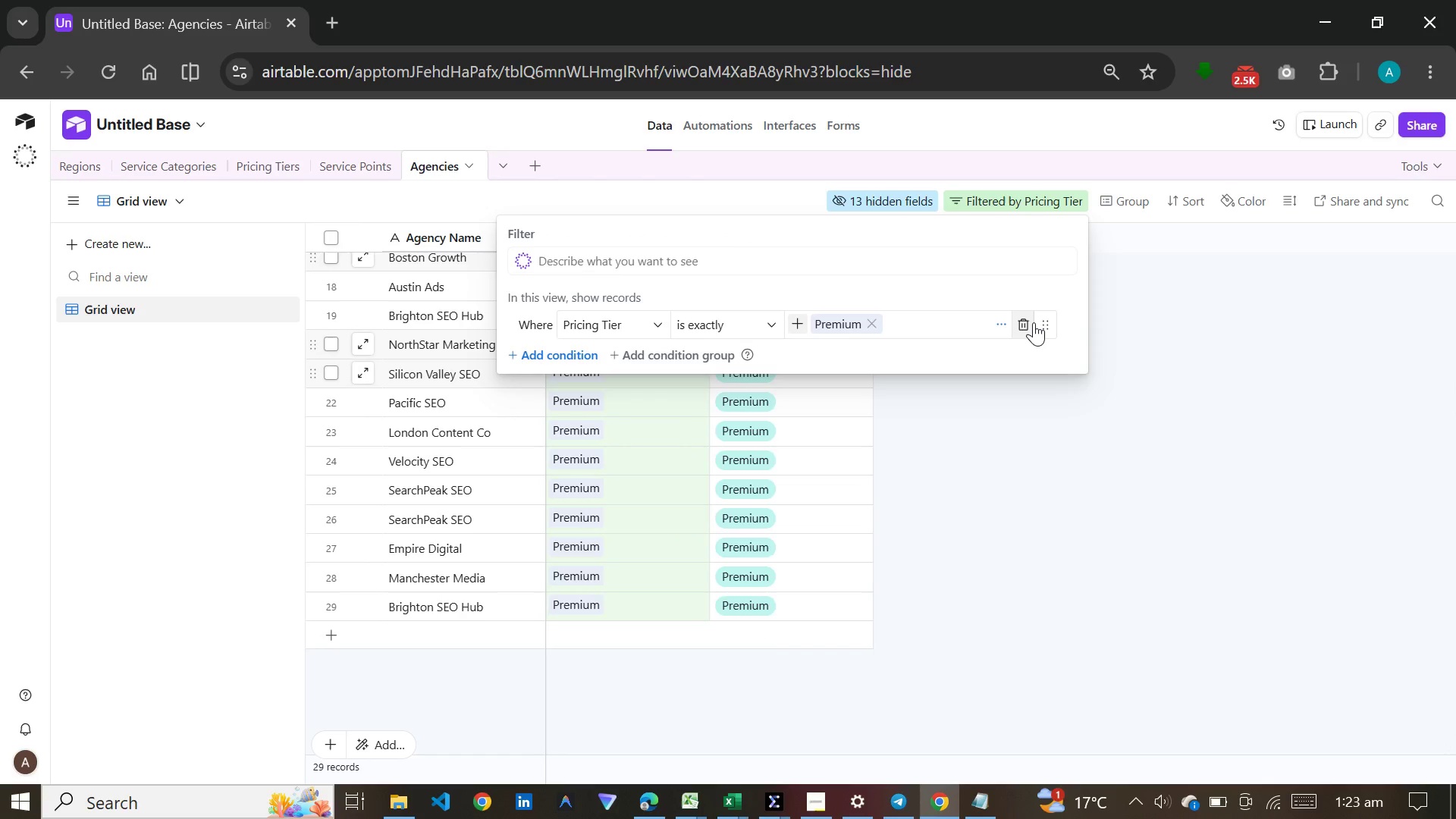 
left_click([1032, 325])
 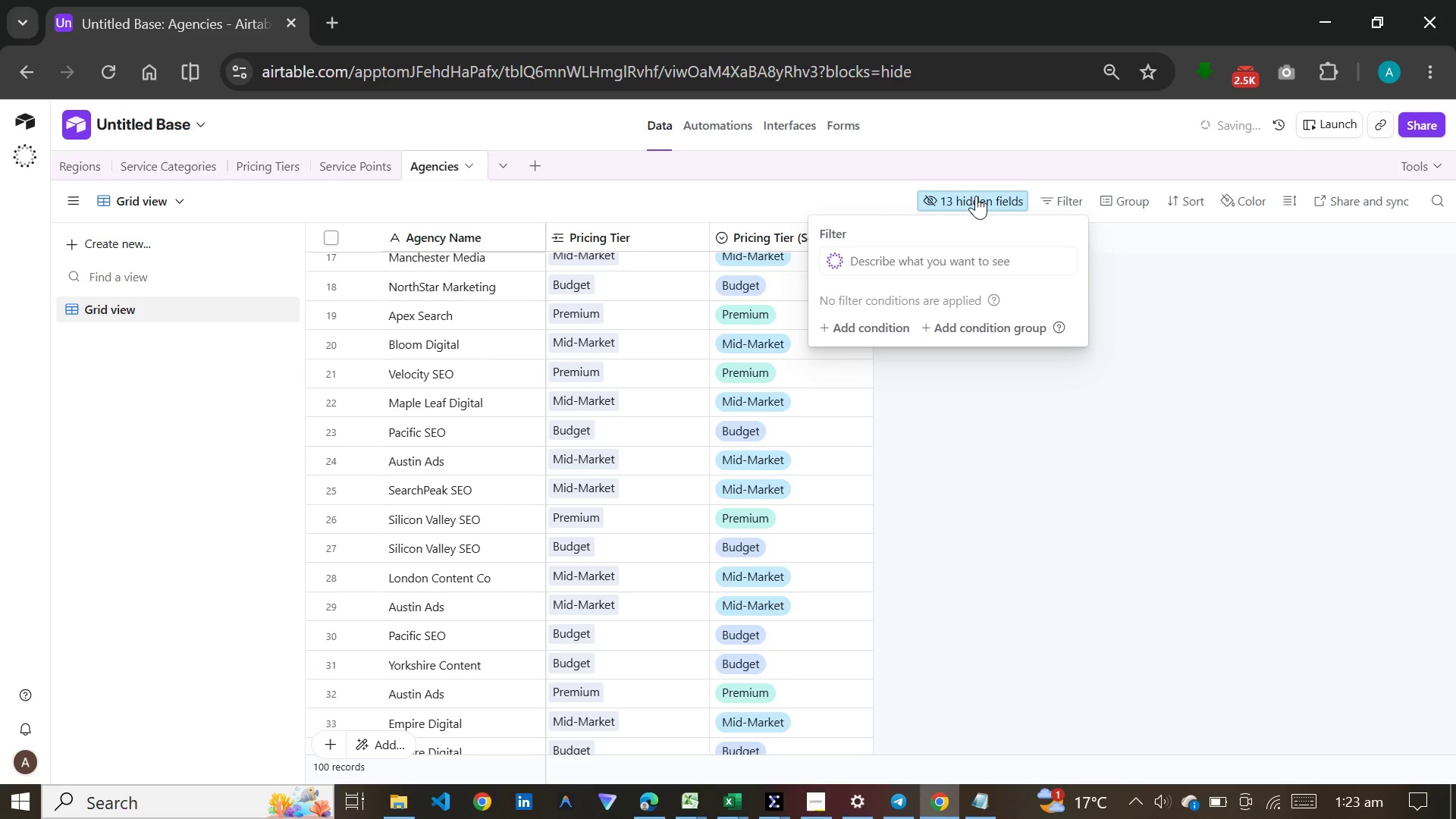 
left_click([976, 196])
 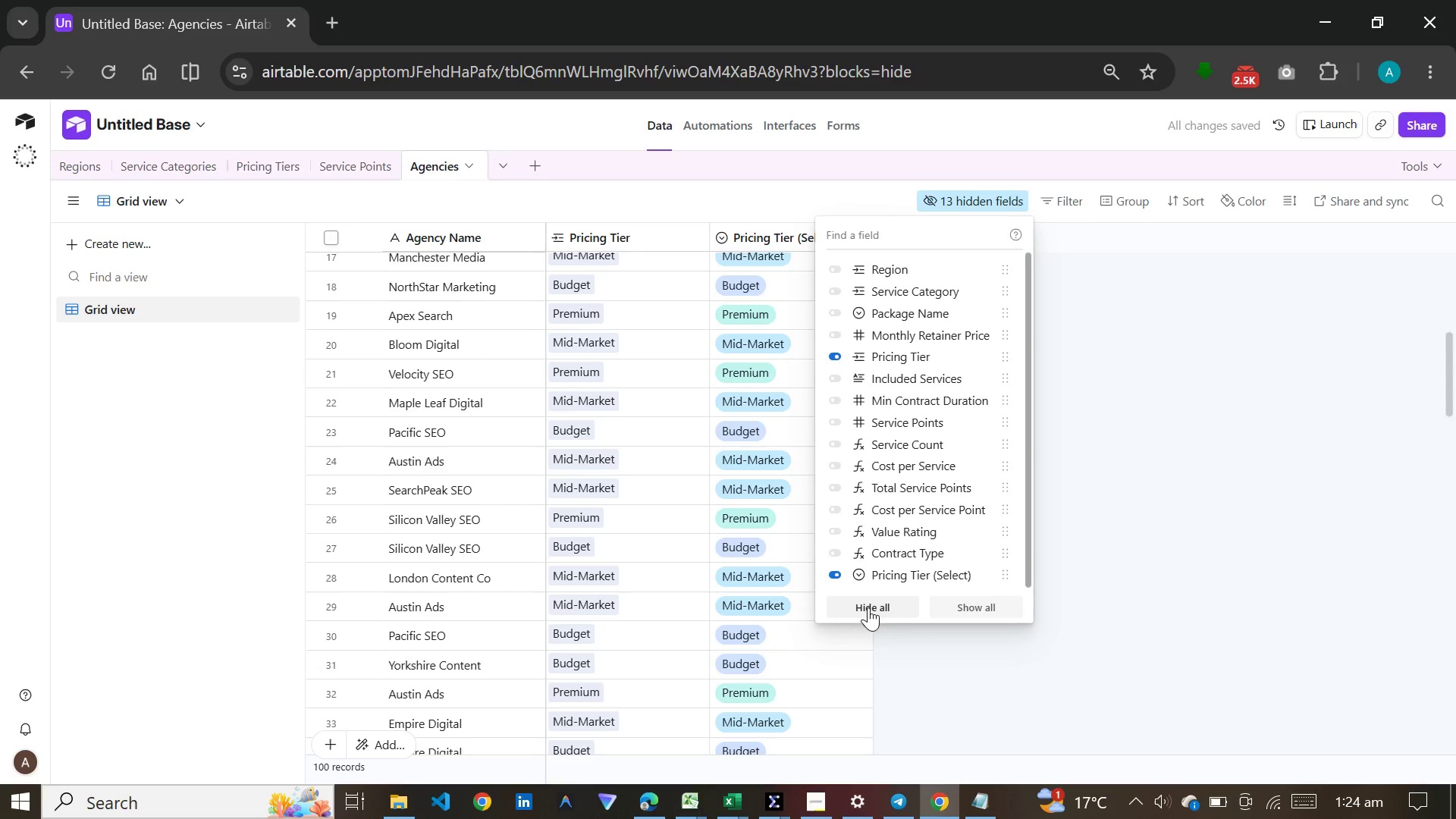 
left_click([966, 606])
 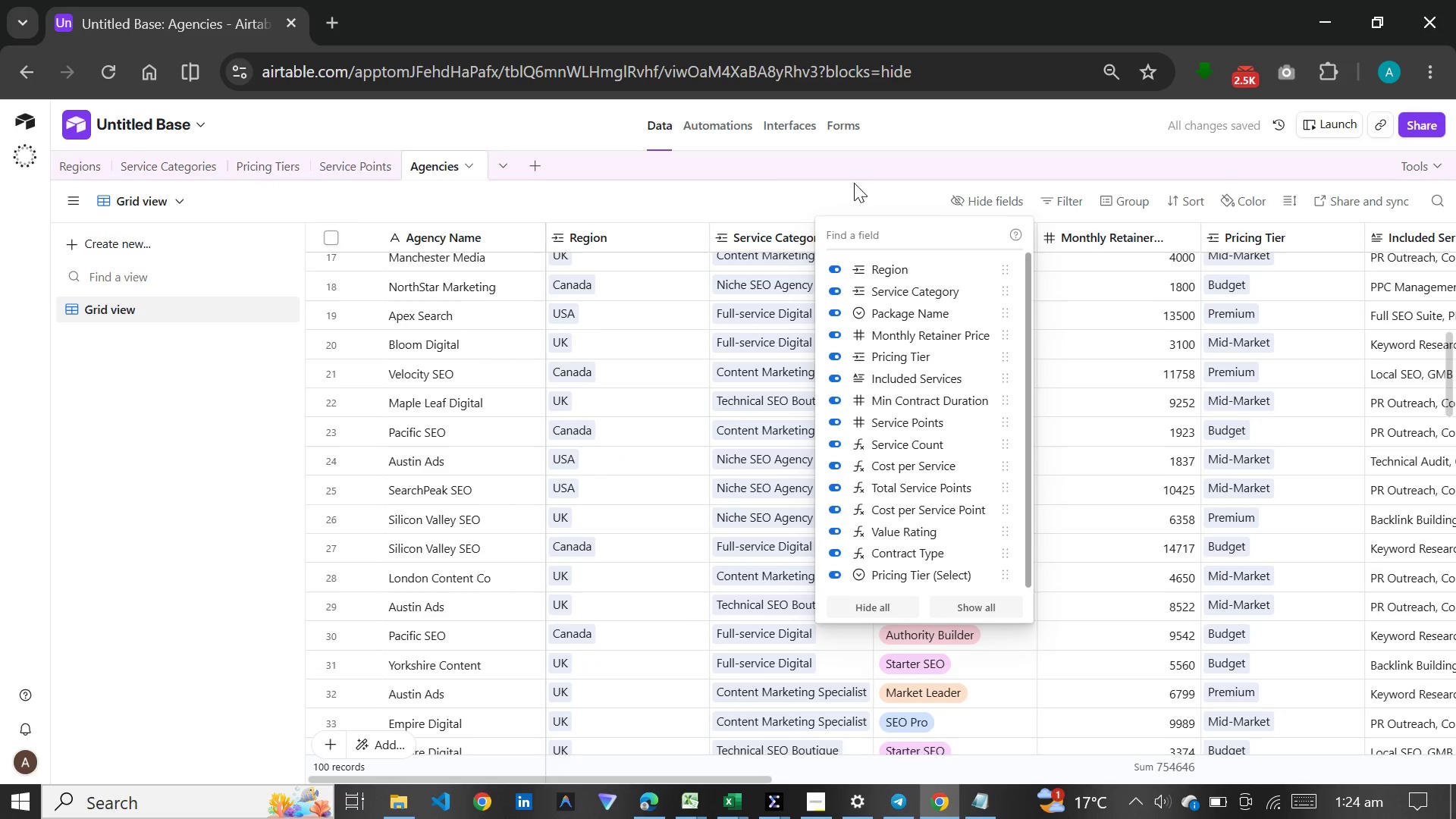 
left_click([196, 526])
 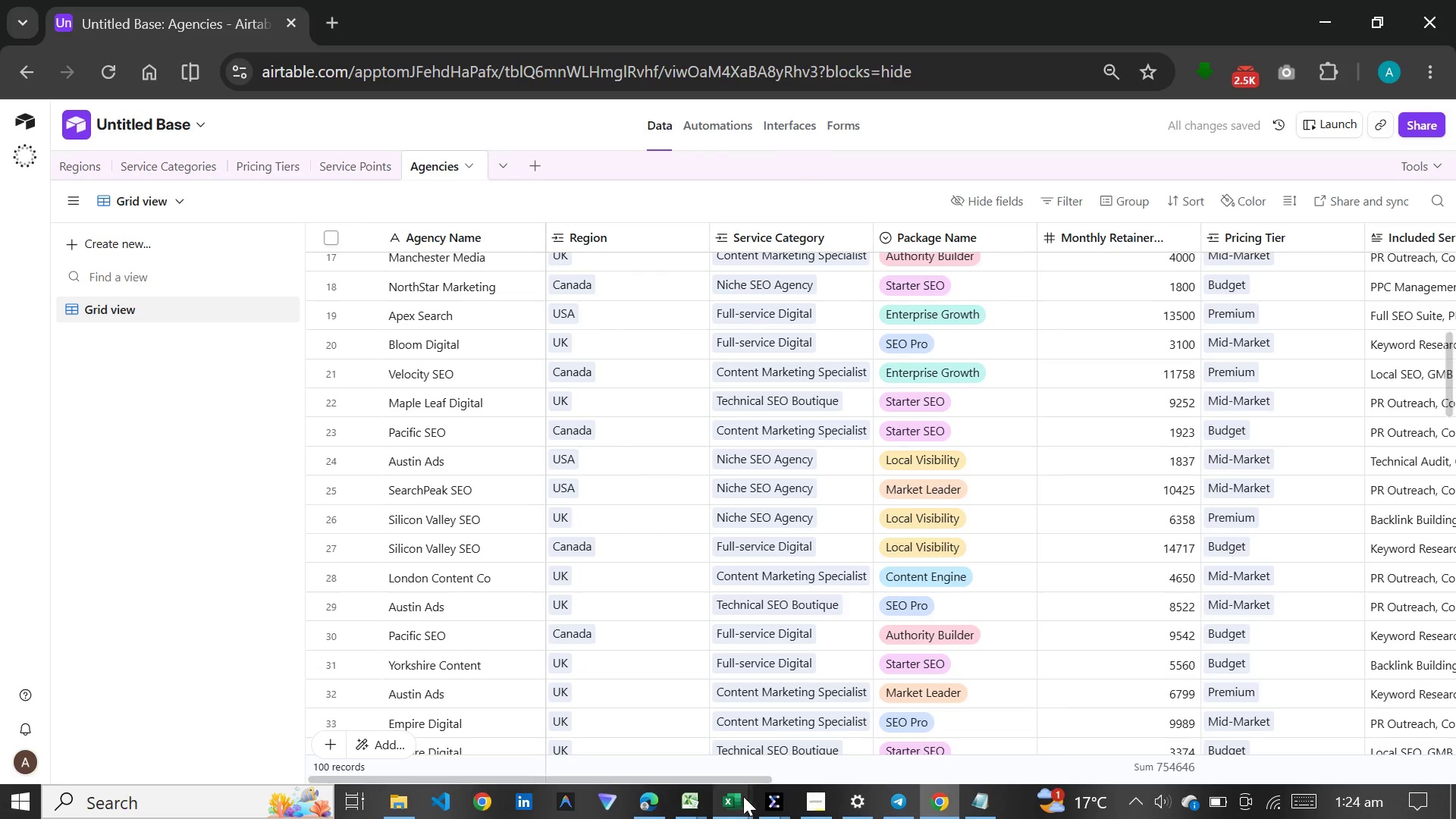 
left_click_drag(start_coordinate=[746, 779], to_coordinate=[808, 632])
 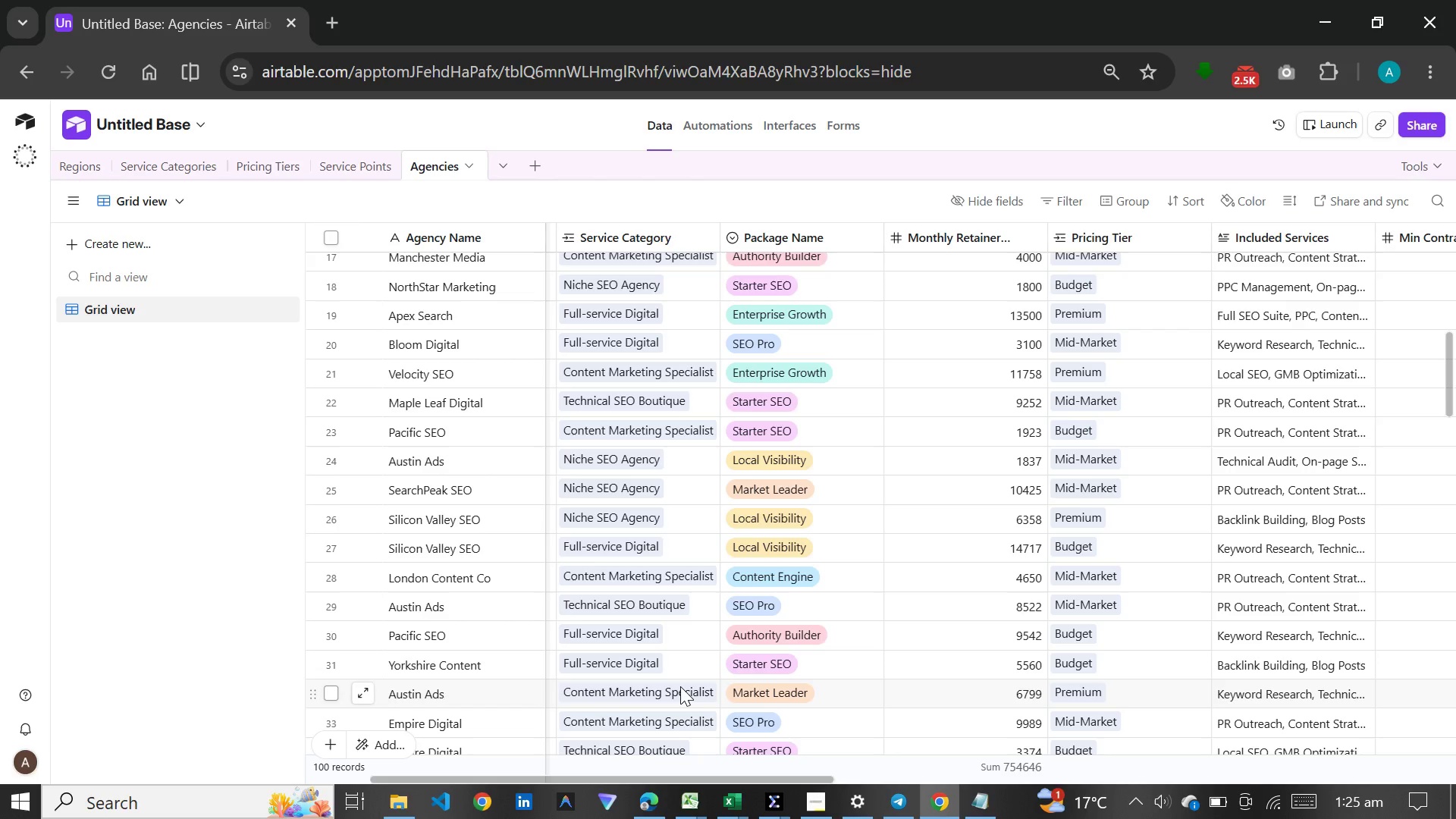 
wait(50.48)
 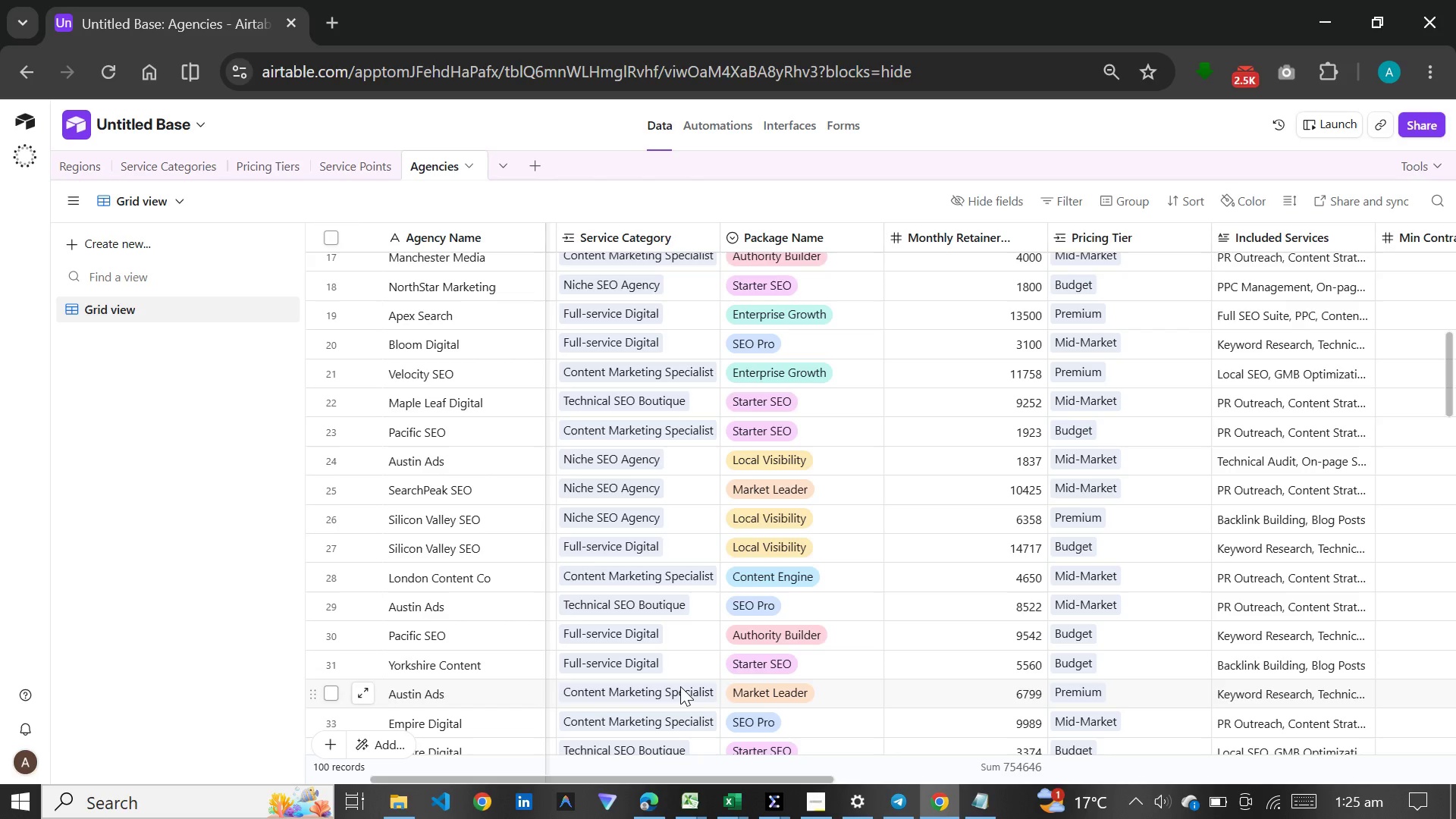 
left_click_drag(start_coordinate=[822, 779], to_coordinate=[1455, 711])
 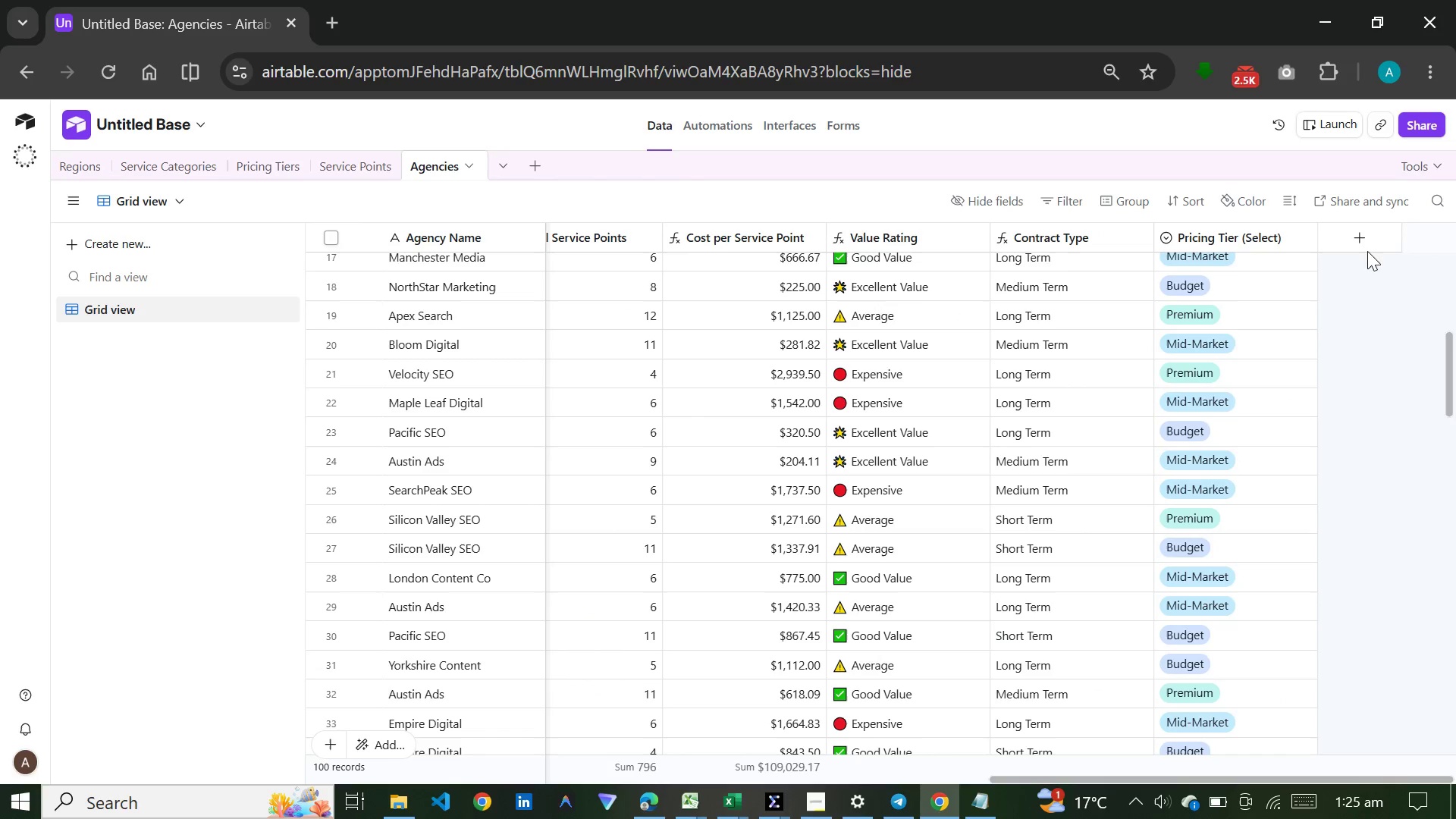 
left_click([1366, 240])
 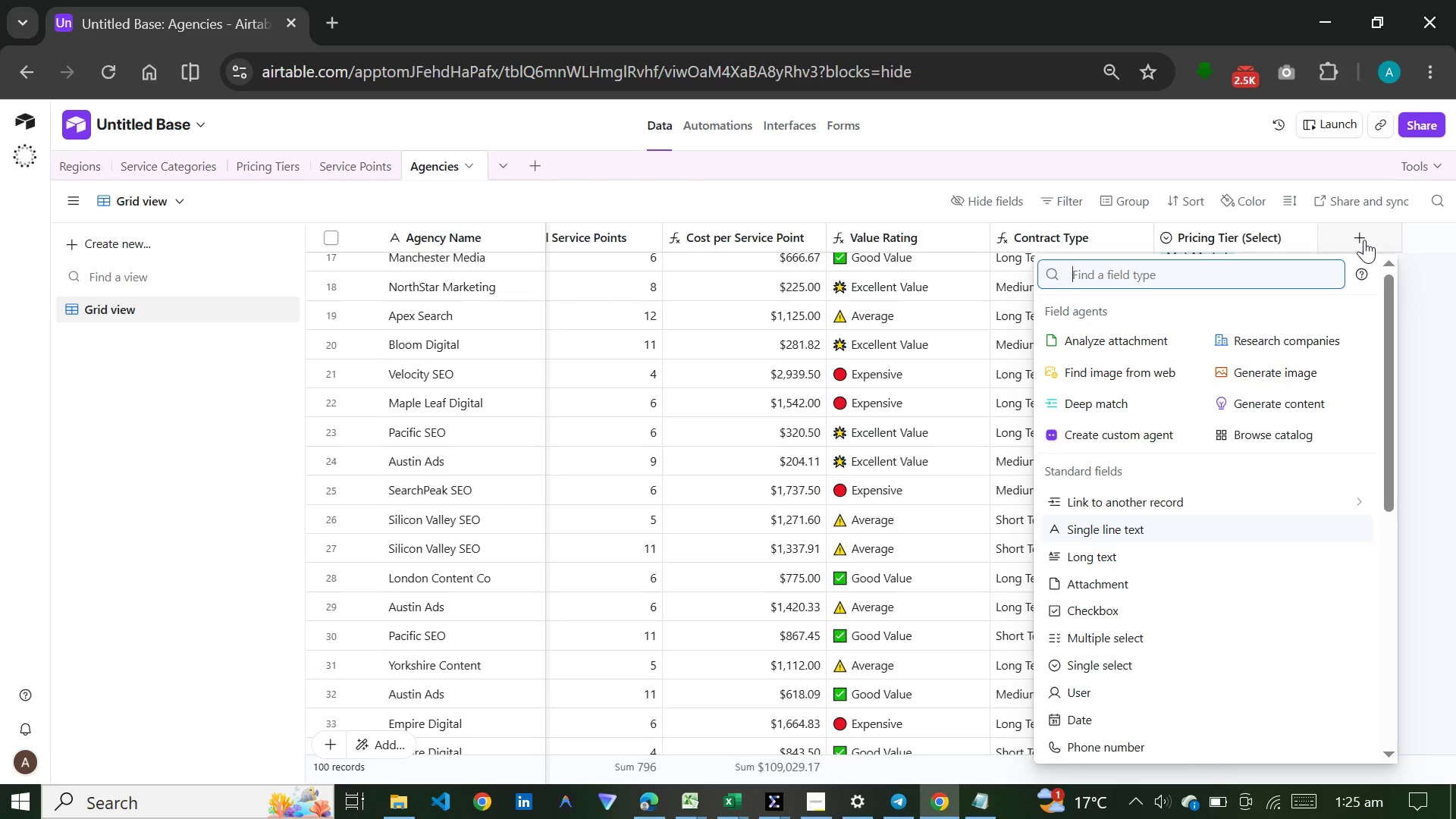 
wait(7.28)
 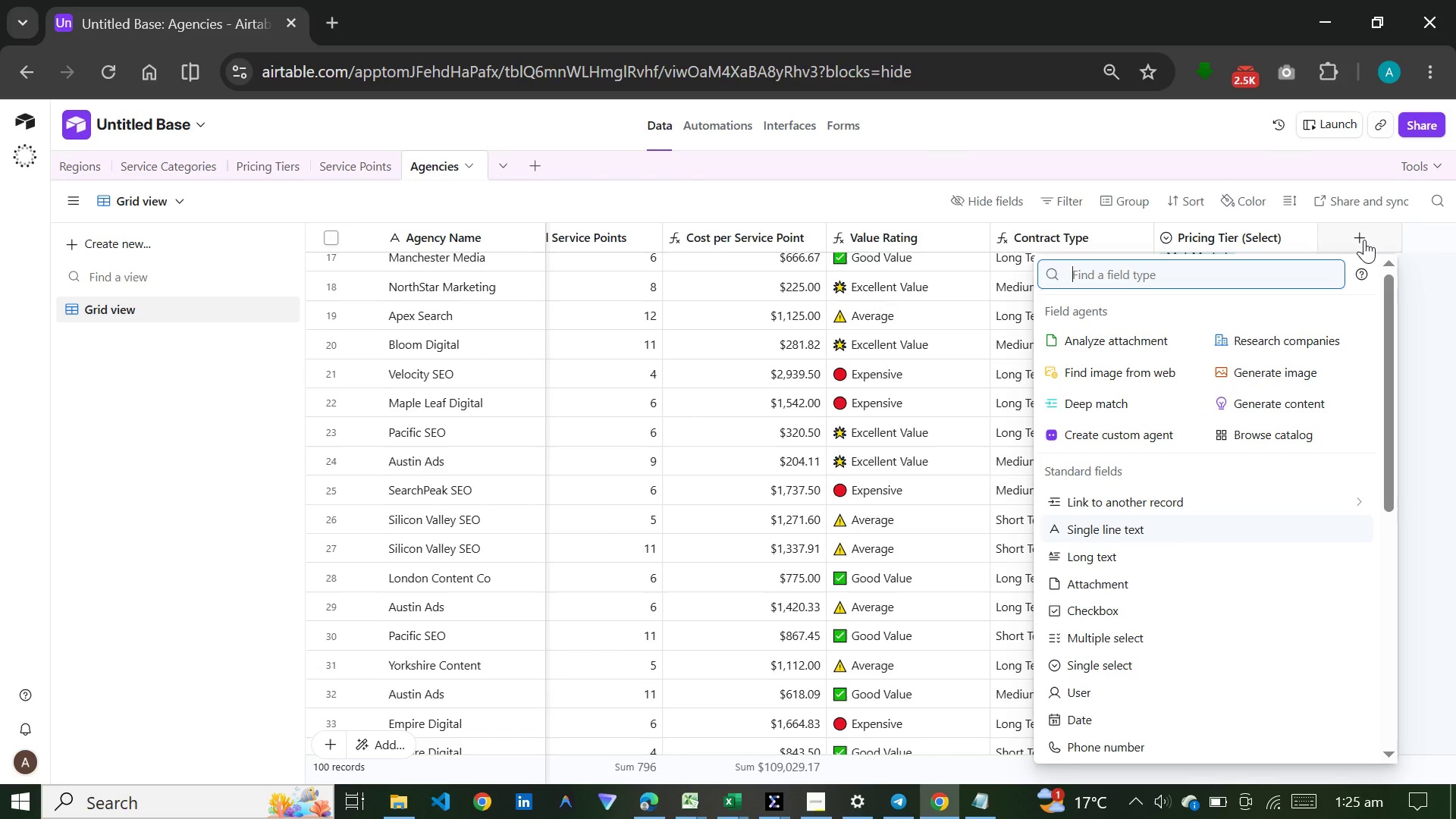 
type(single se)
 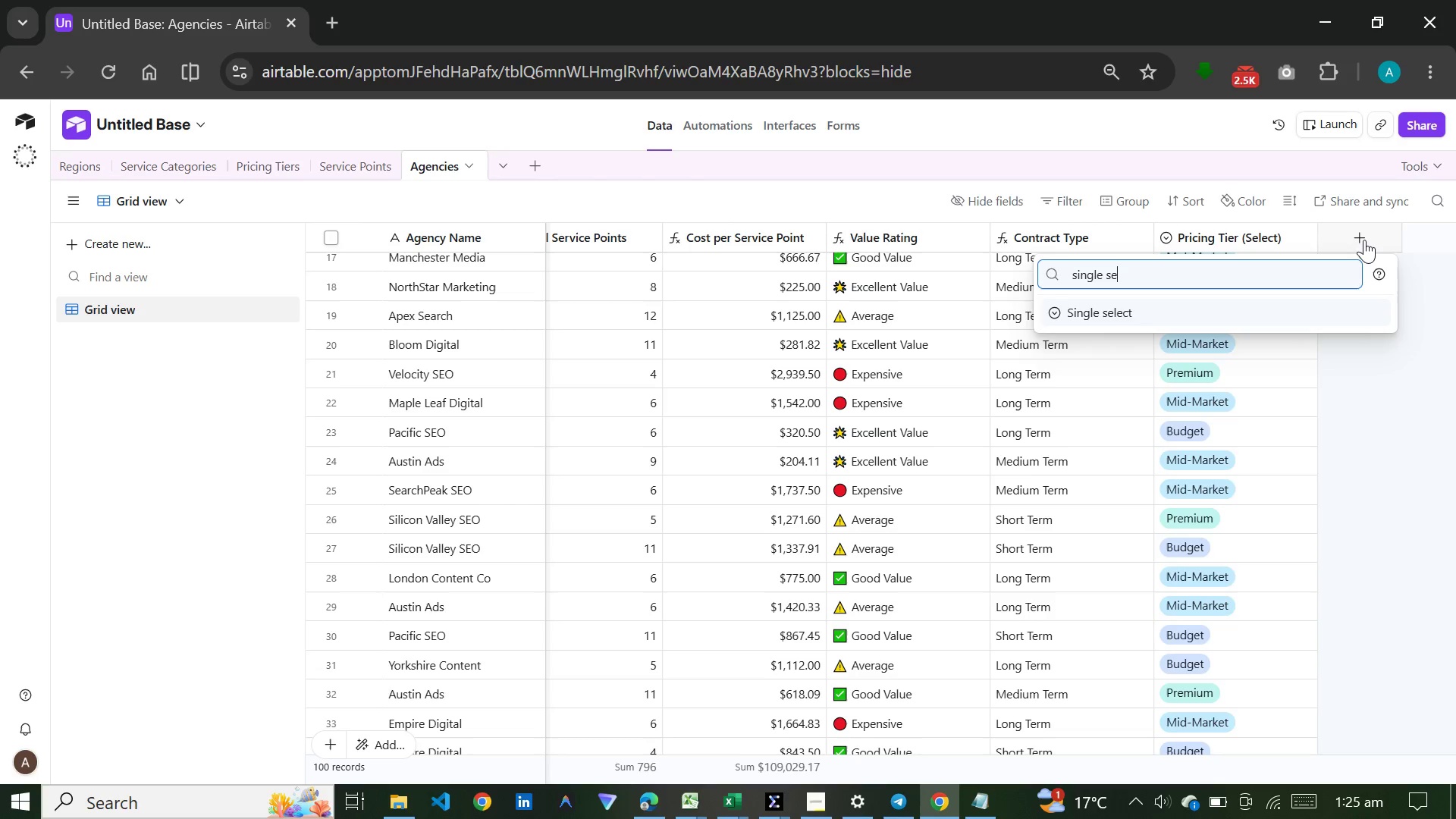 
key(Enter)
 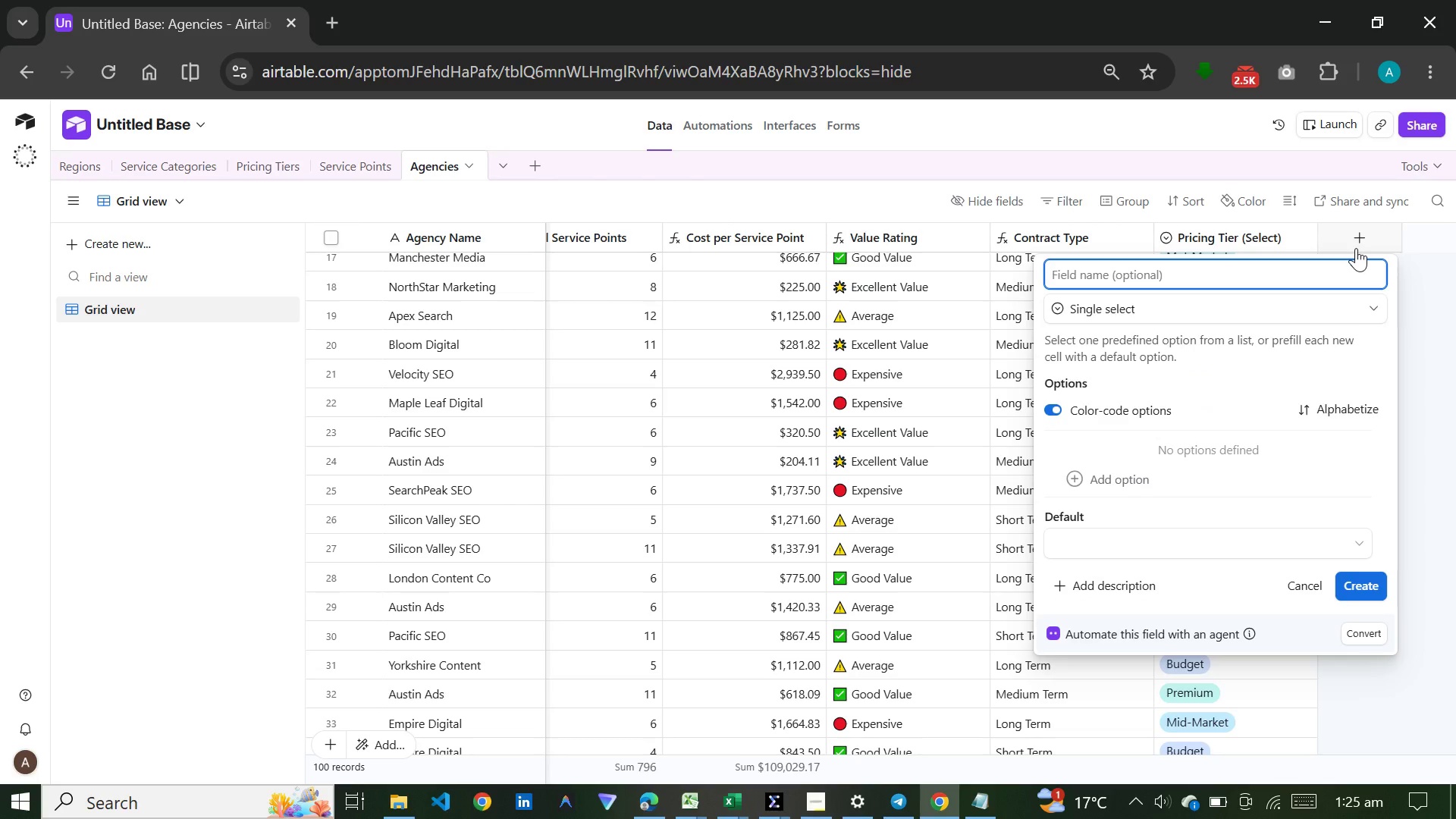 
type(Service Category ())
 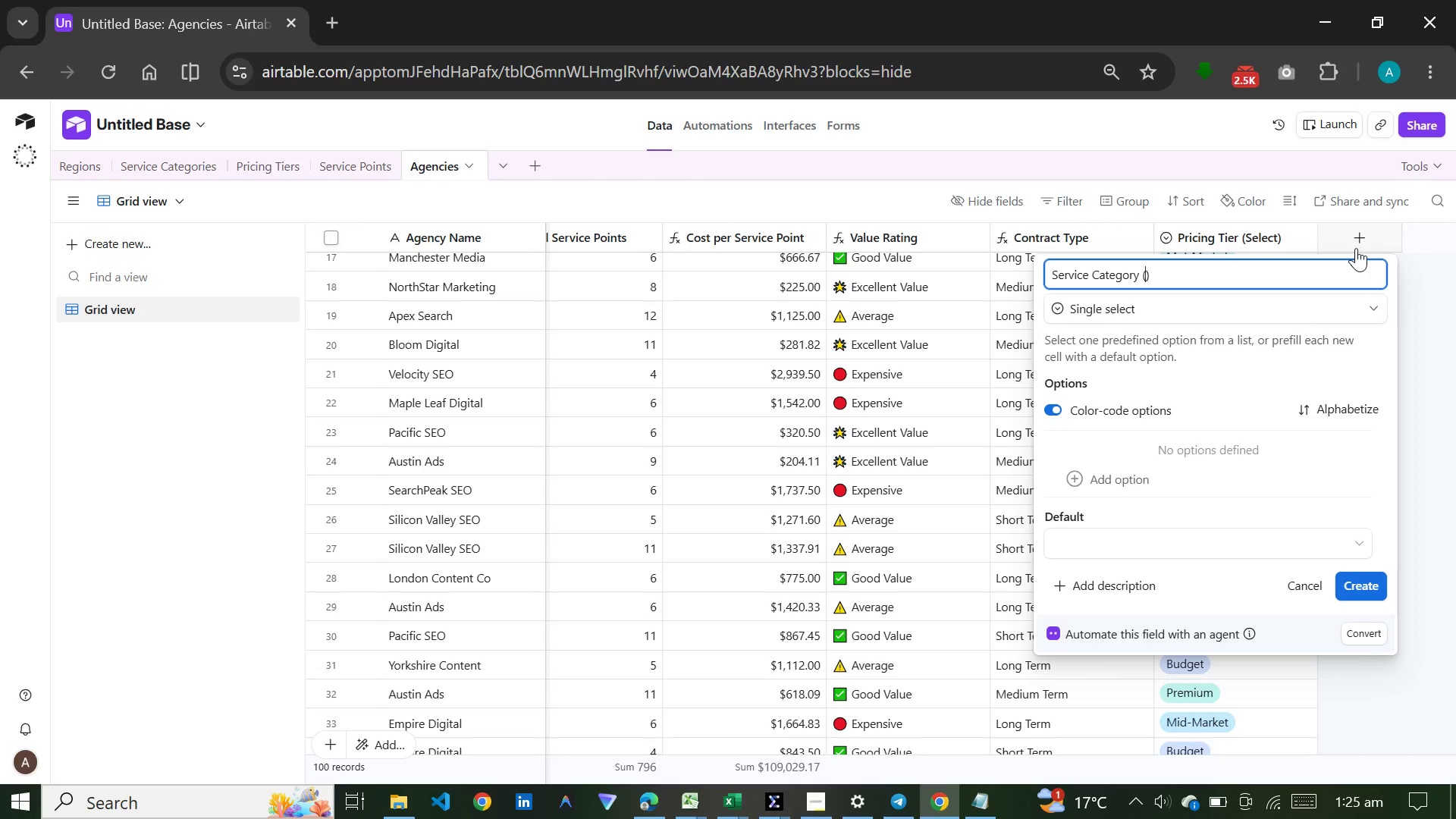 
 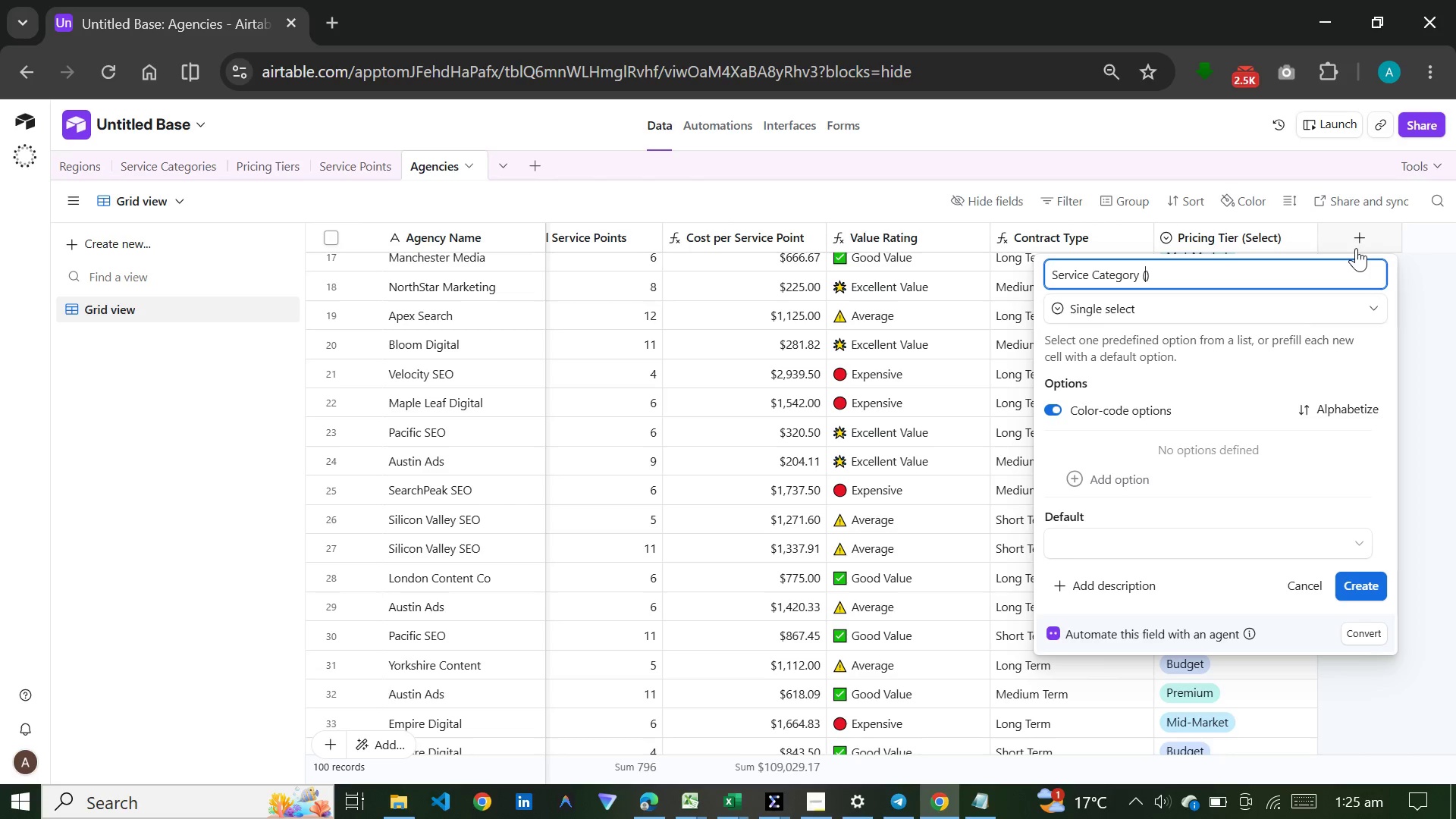 
key(ArrowLeft)
 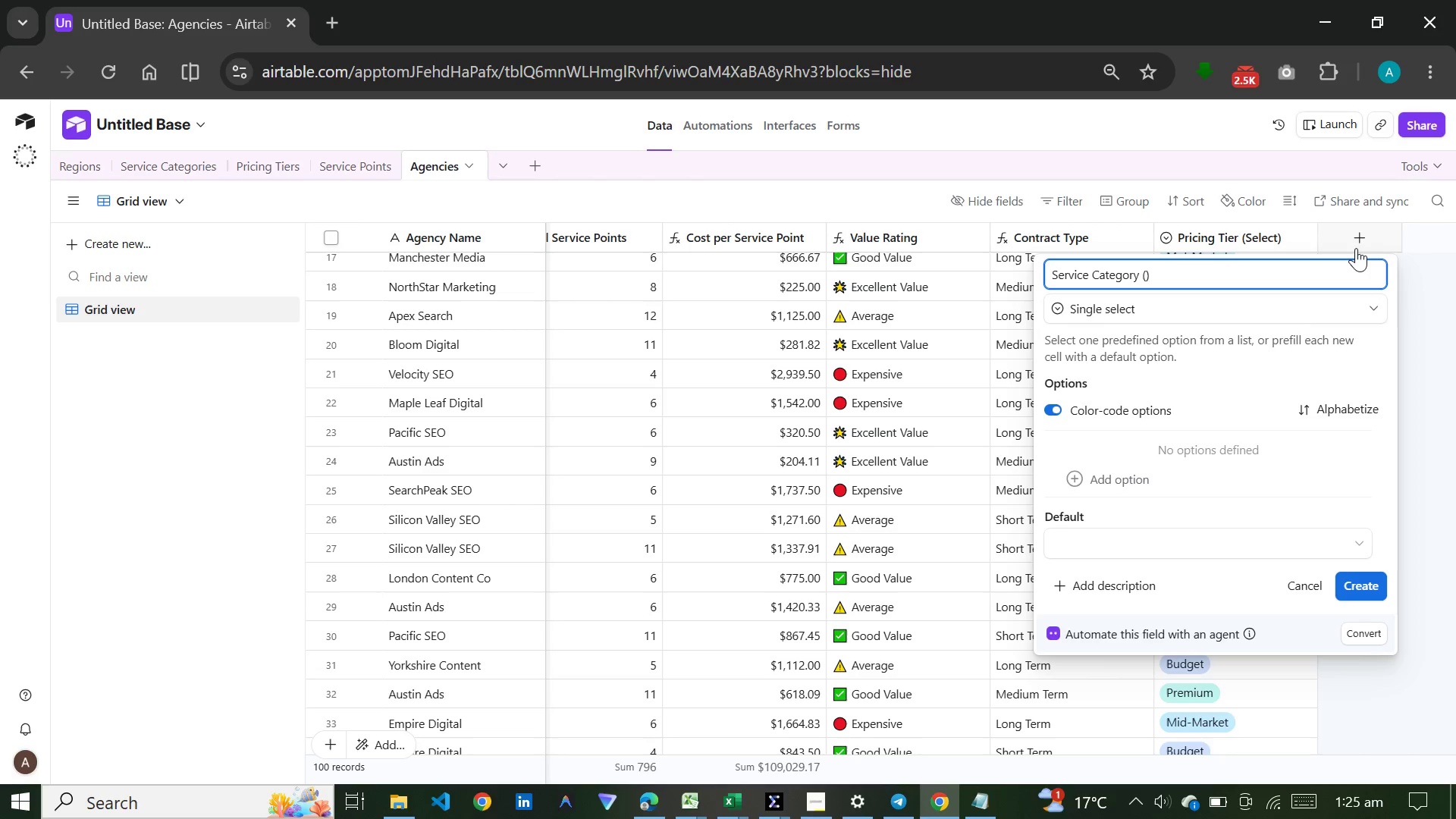 
type(Select)
 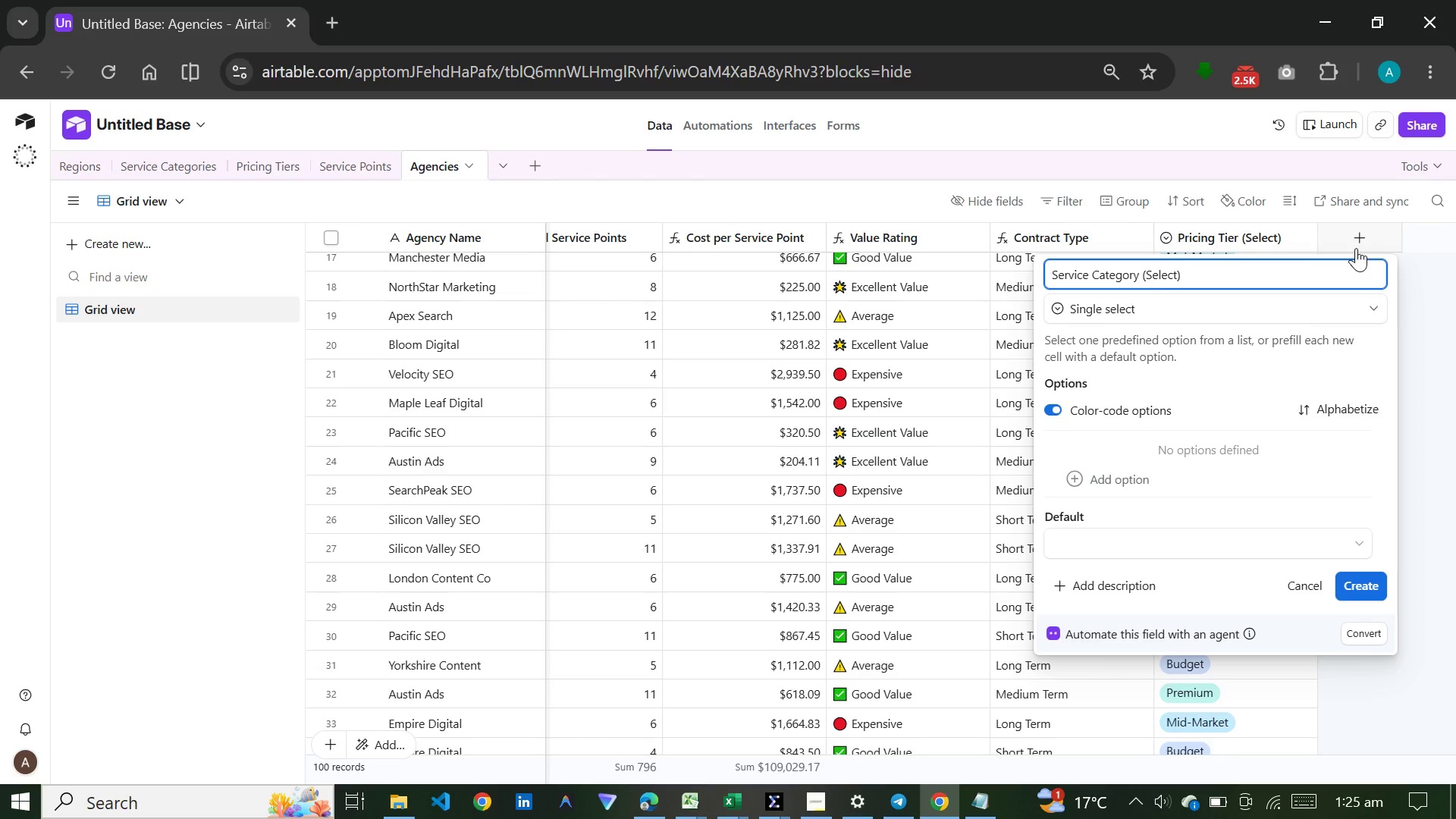 
key(ArrowRight)
 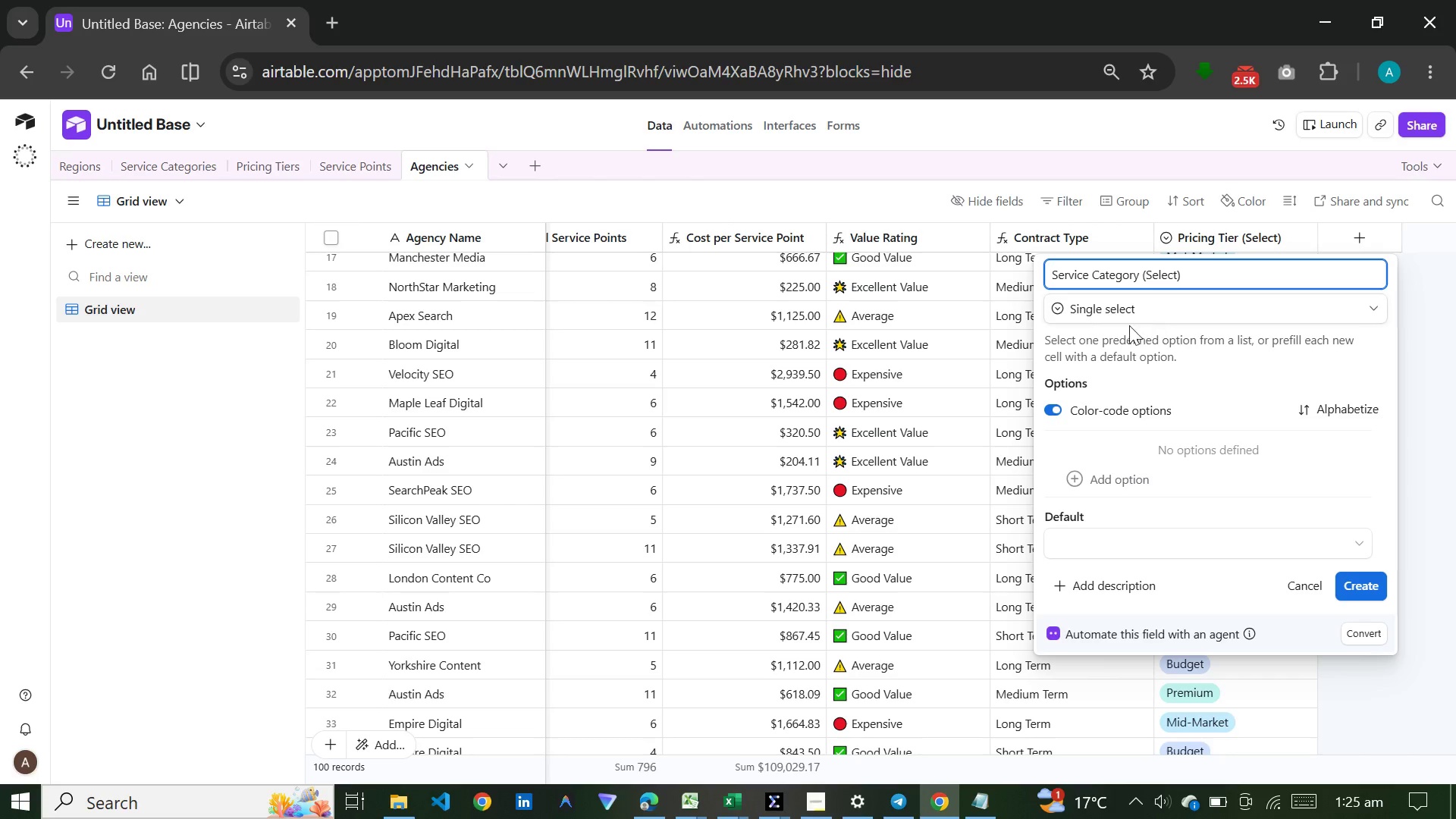 
wait(6.53)
 